 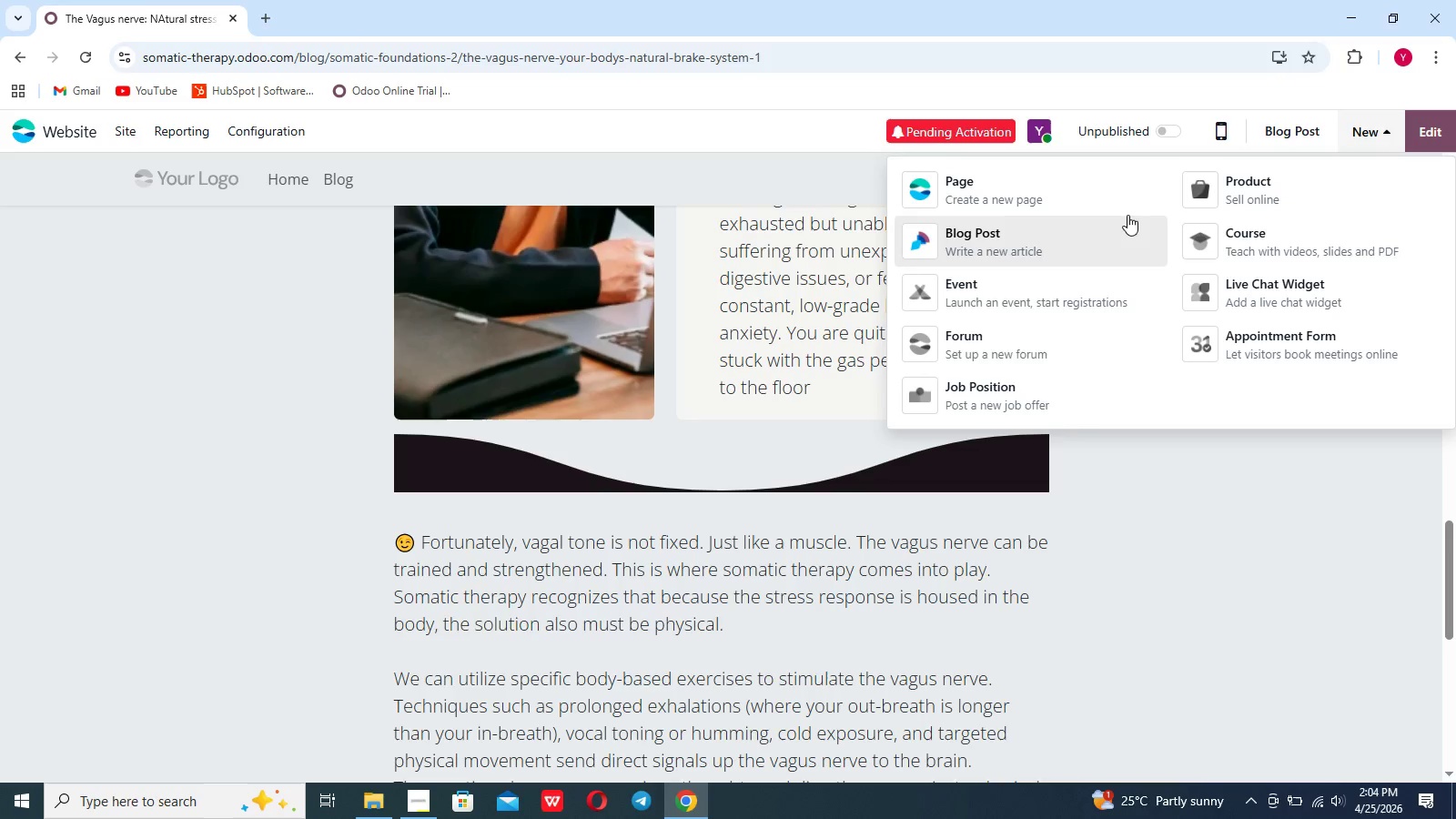 
left_click([1112, 223])
 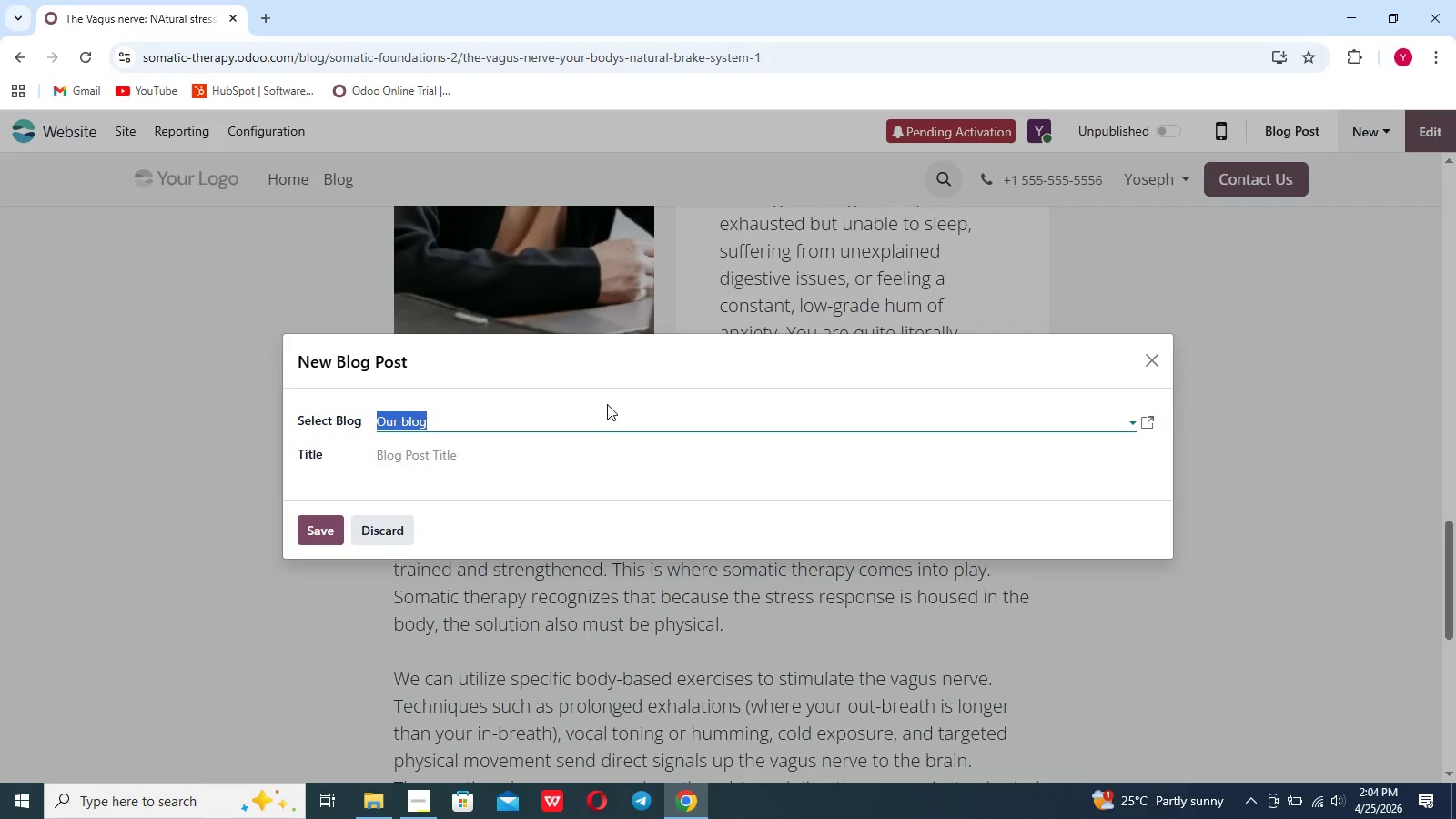 
left_click([582, 416])
 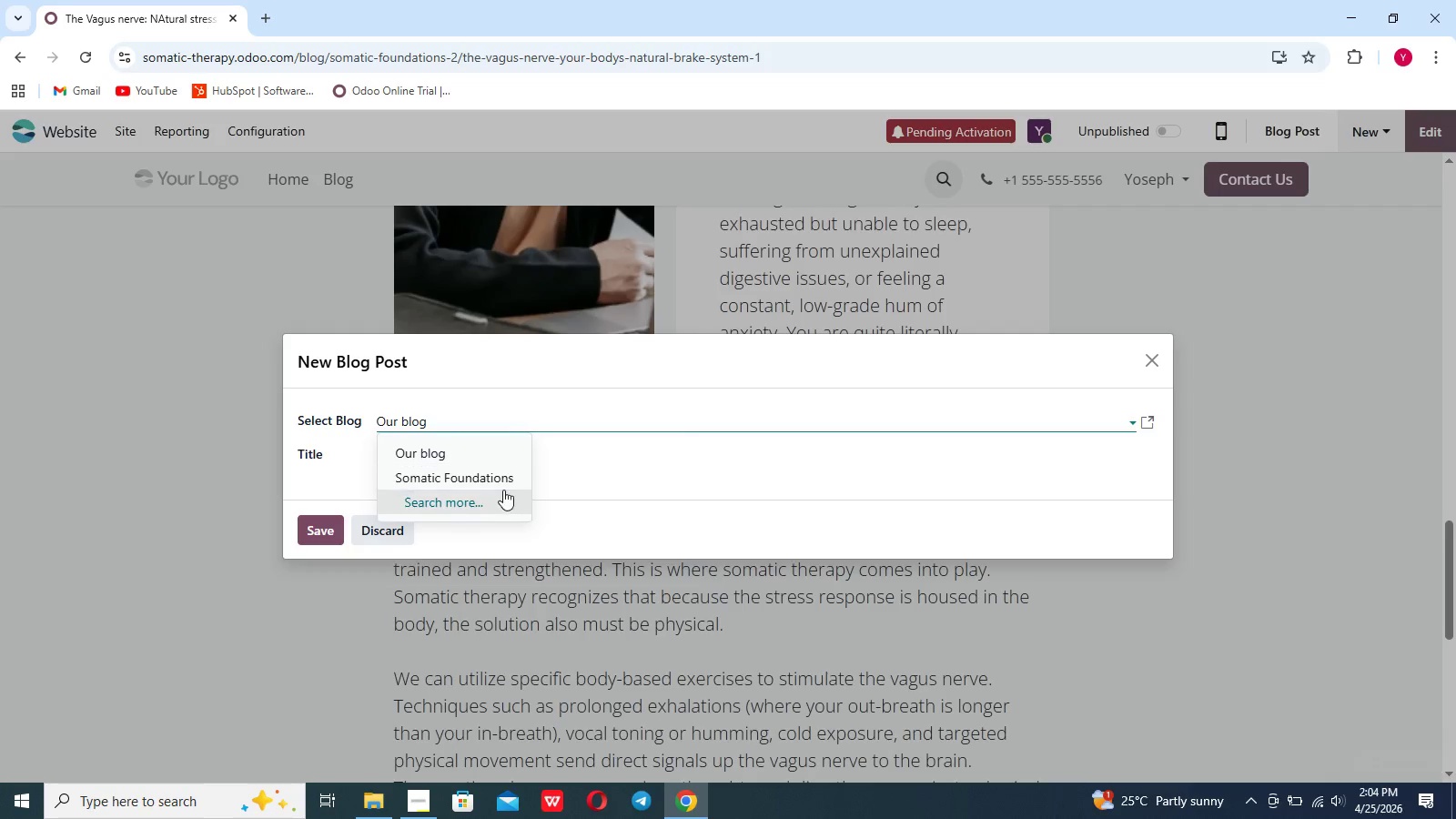 
left_click([499, 480])
 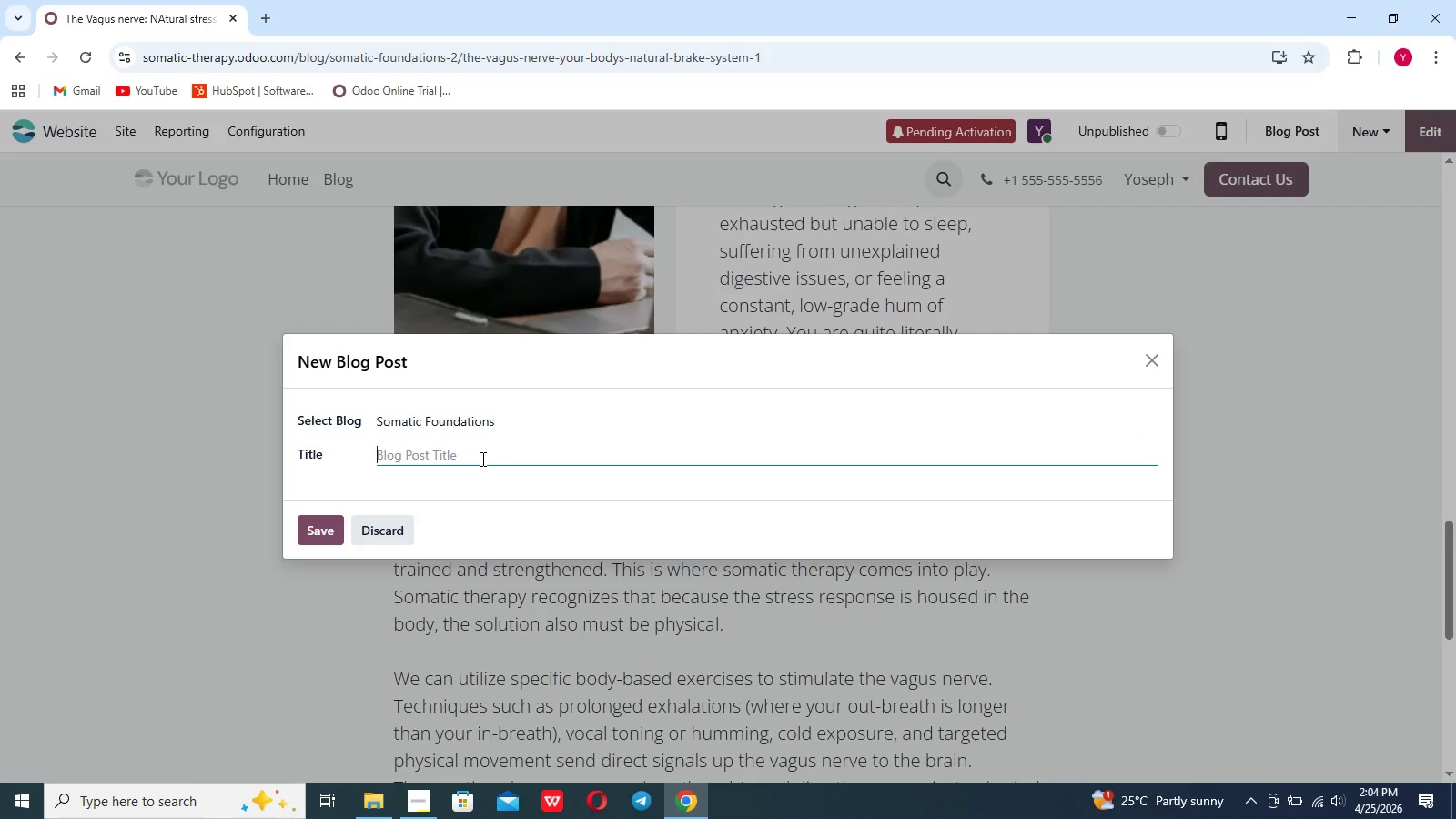 
wait(5.3)
 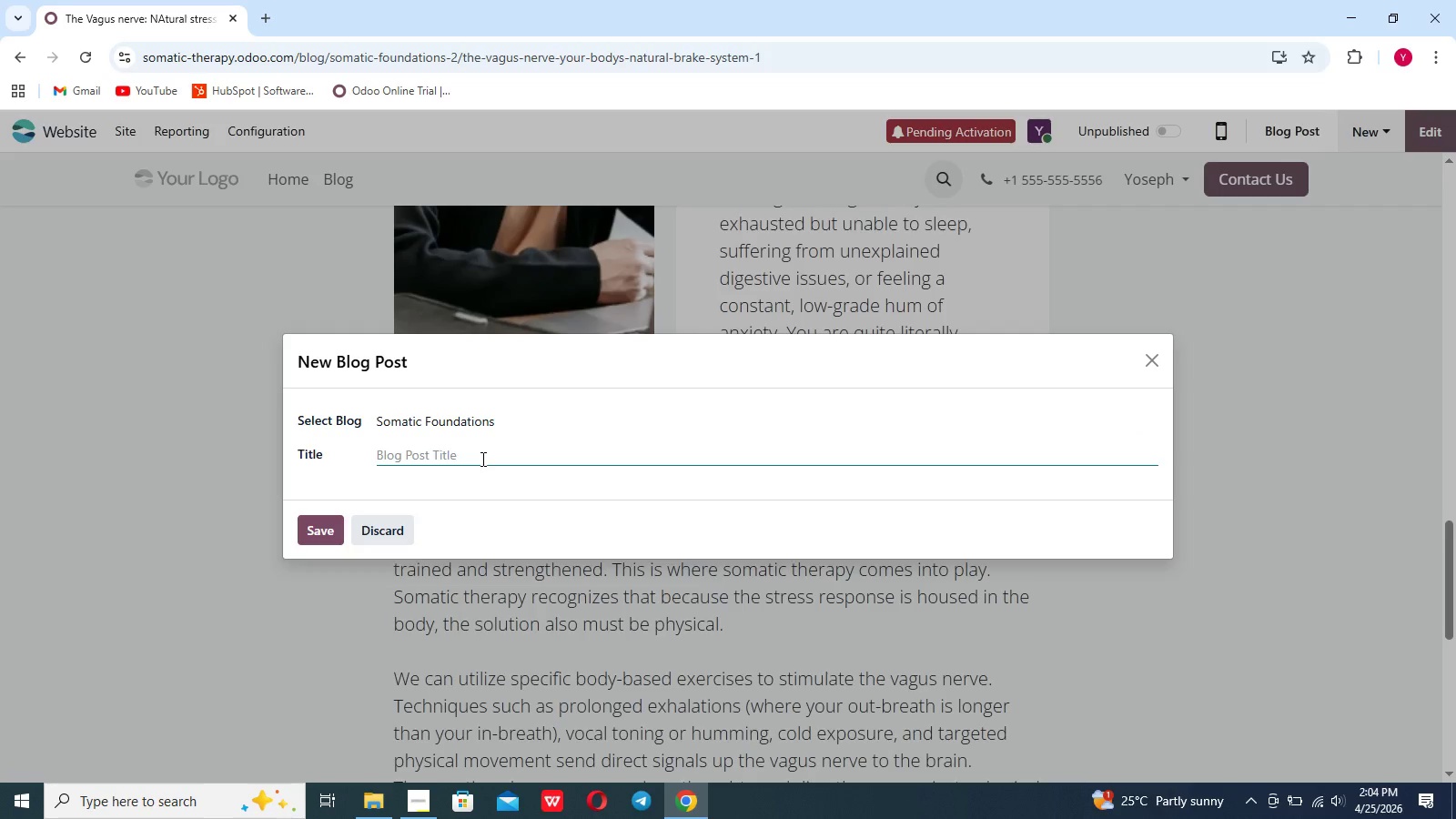 
hold_key(key=Break, duration=0.44)
 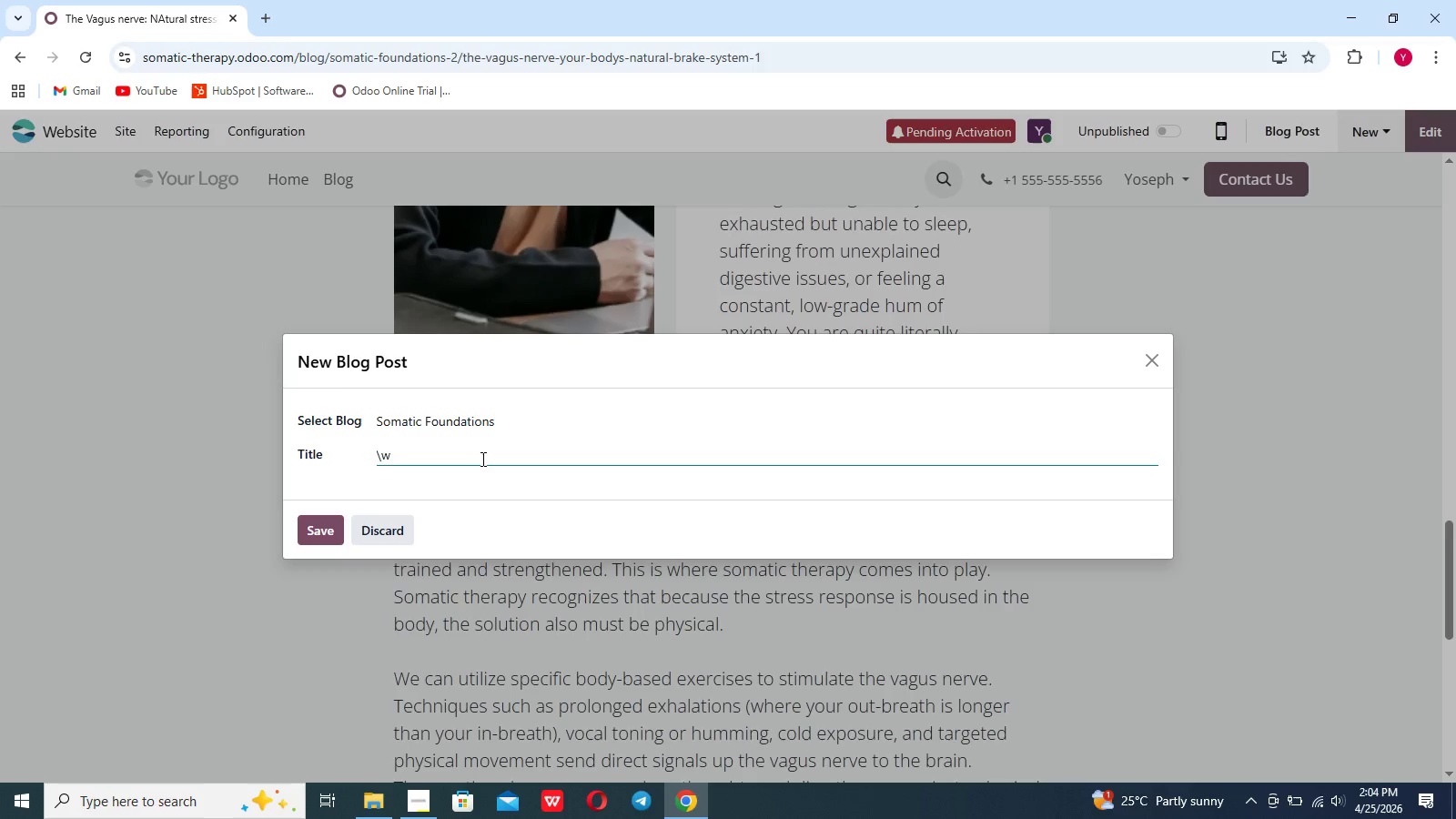 
type(why Cognitive Reframing si)
key(Backspace)
key(Backspace)
type(isn;t a)
key(Backspace)
key(Backspace)
key(Backspace)
key(Backspace)
type('a)
key(Backspace)
type(t always )
key(Backspace)
key(Backspace)
key(Backspace)
key(Backspace)
key(Backspace)
key(Backspace)
key(Backspace)
type(S)
key(Backspace)
type(ALWAYs Enough for Trauma Recoevry)
 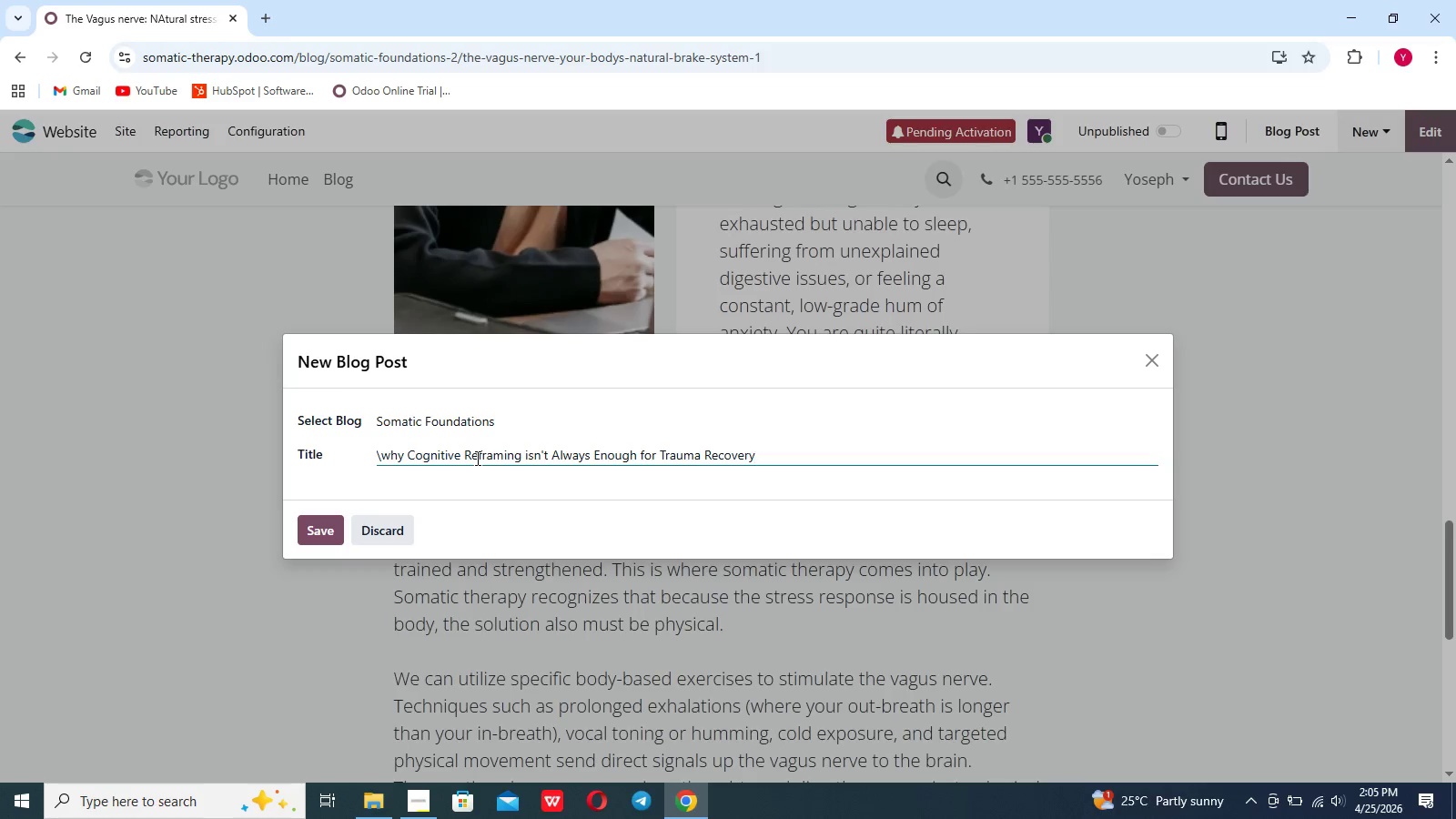 
hold_key(key=ArrowLeft, duration=1.52)
 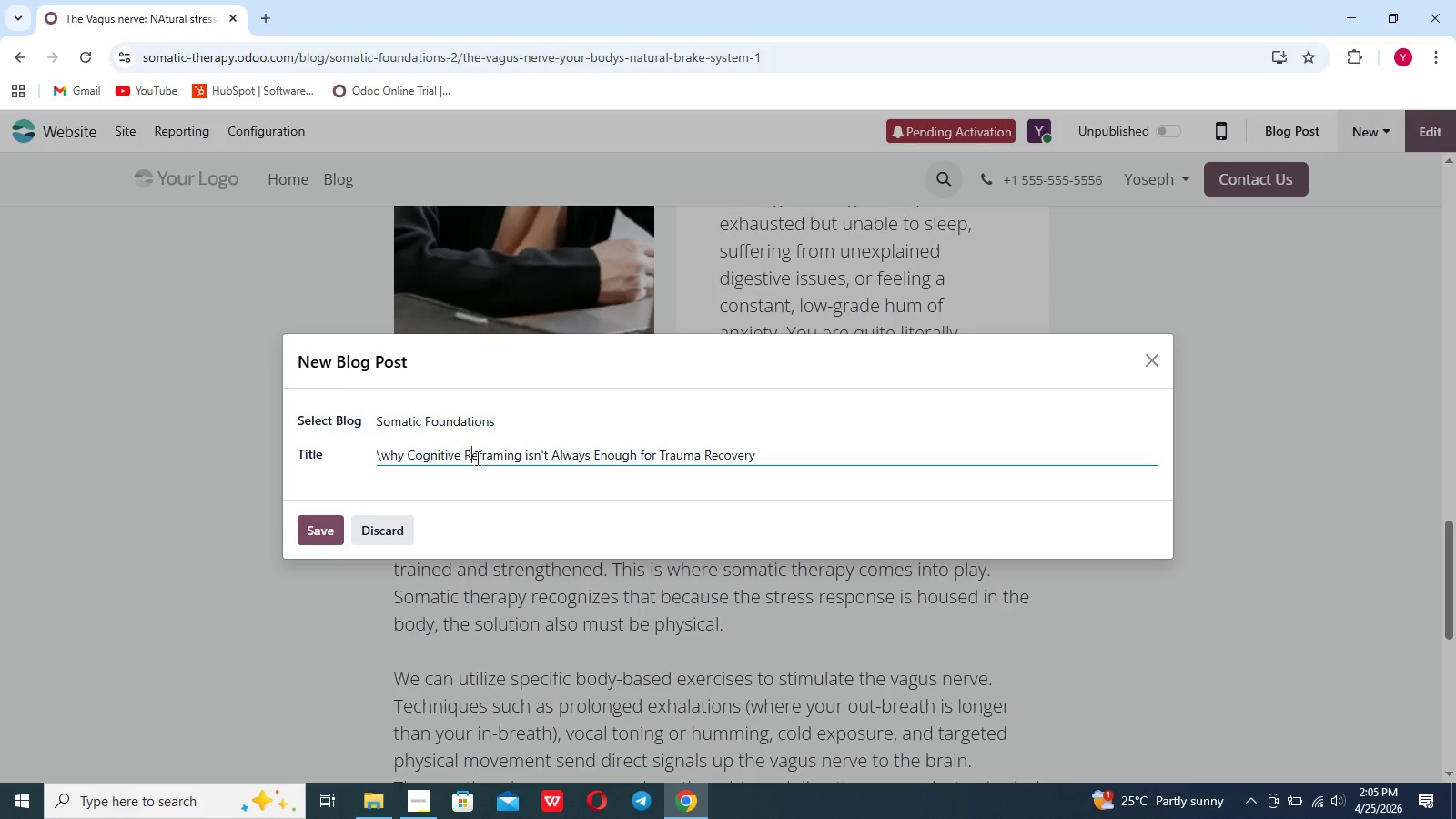 
hold_key(key=ArrowLeft, duration=0.98)
 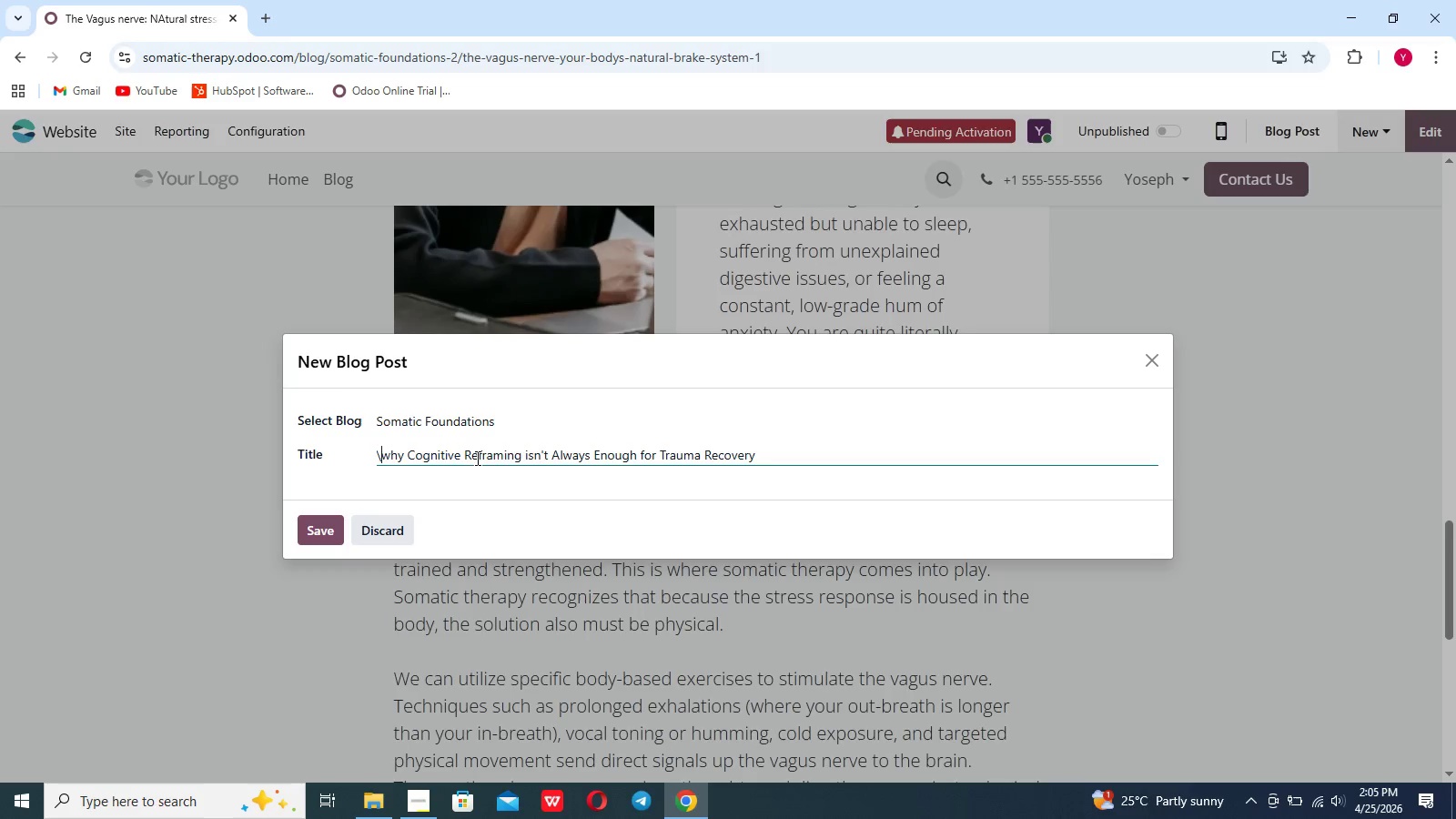 
key(ArrowLeft)
 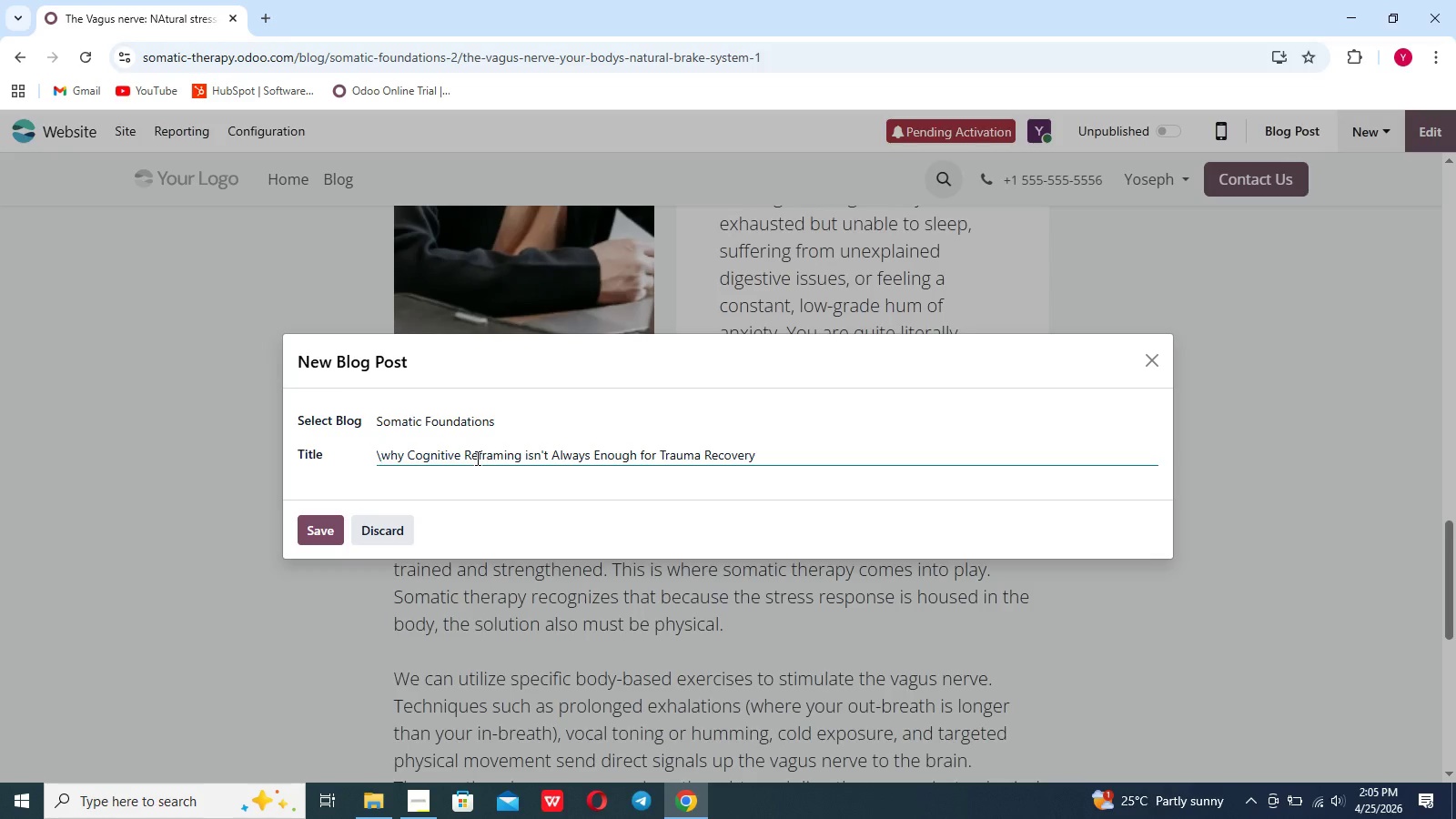 
key(Backspace)
 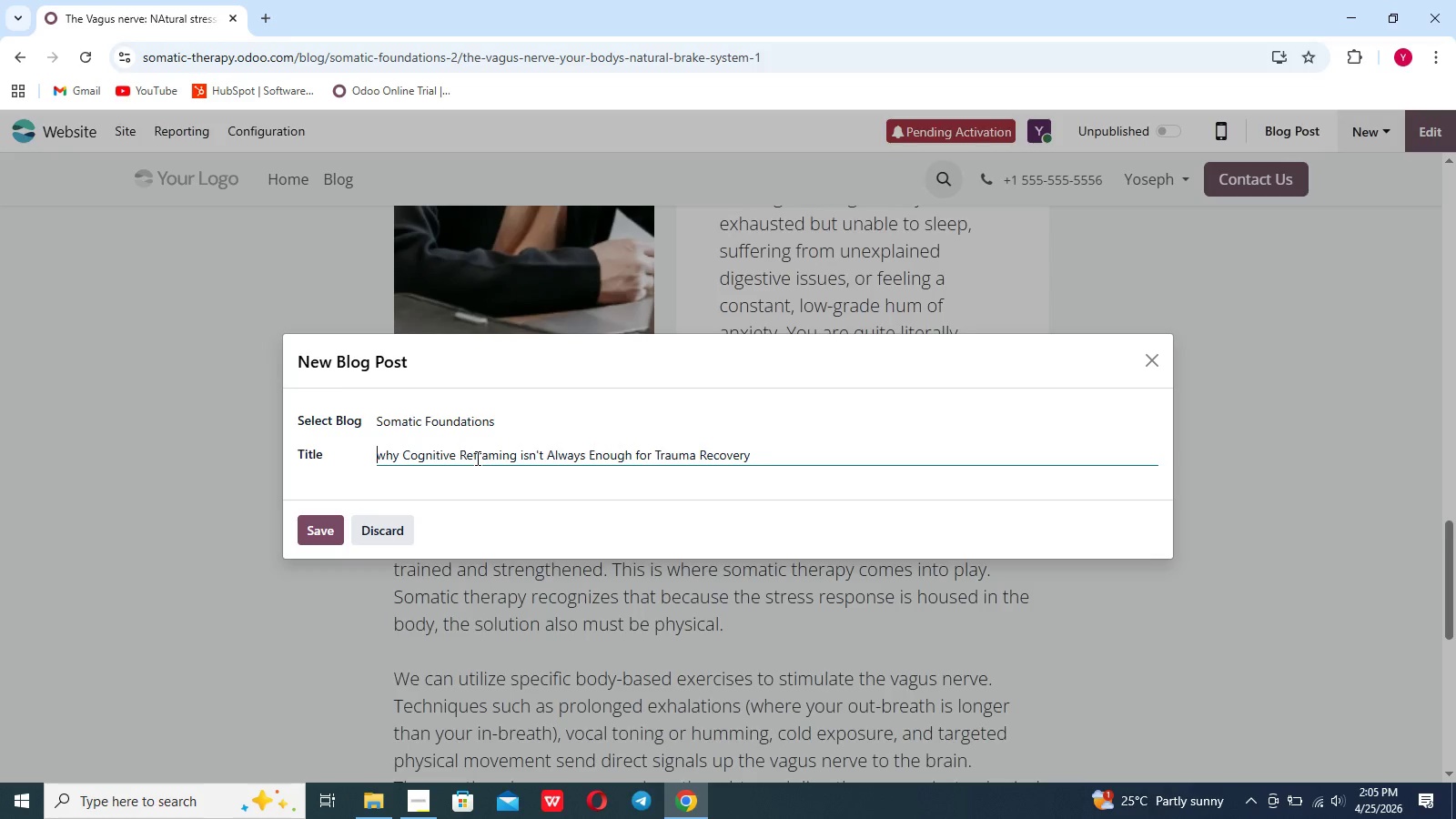 
key(ArrowRight)
 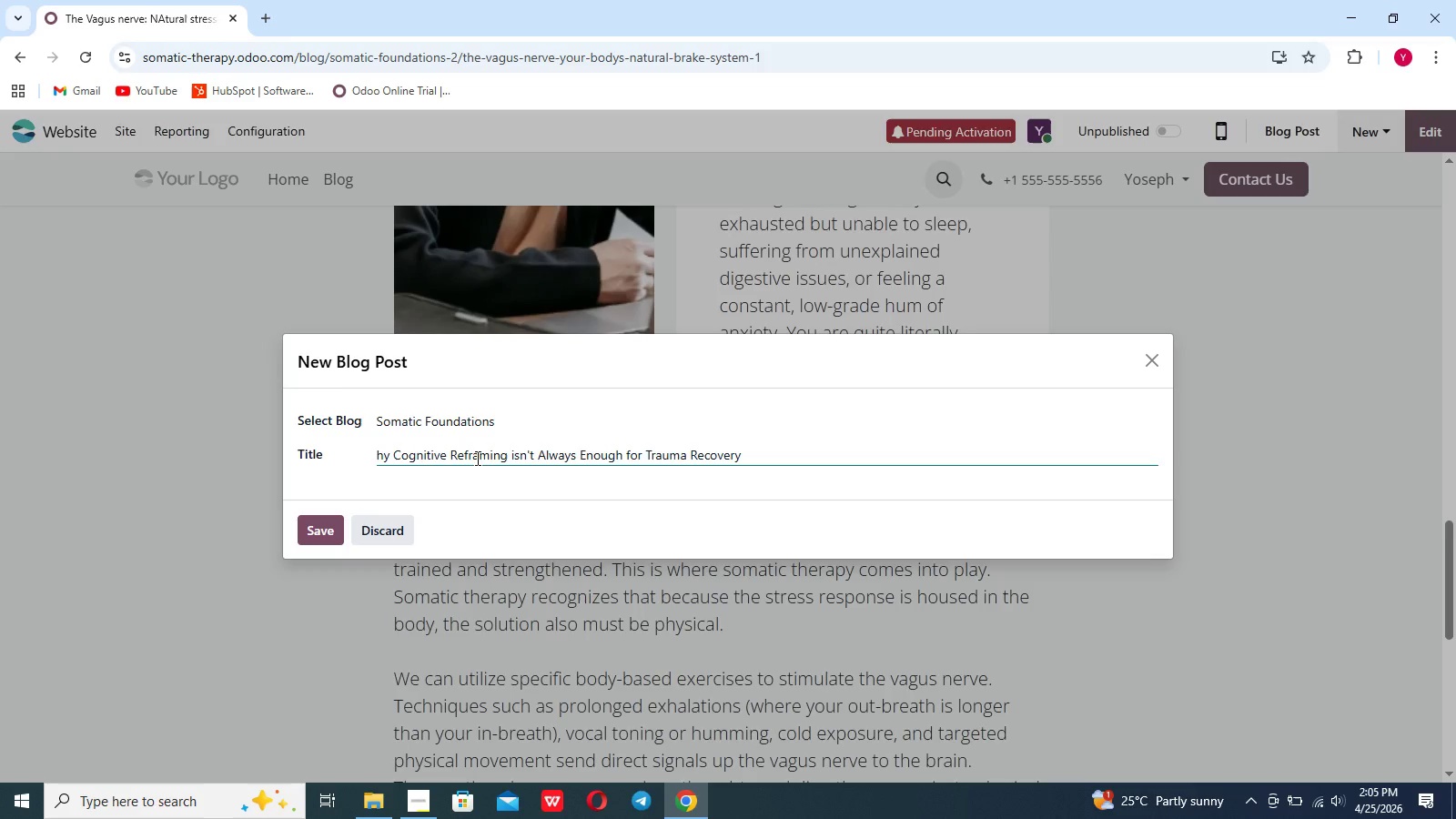 
key(Backspace)
 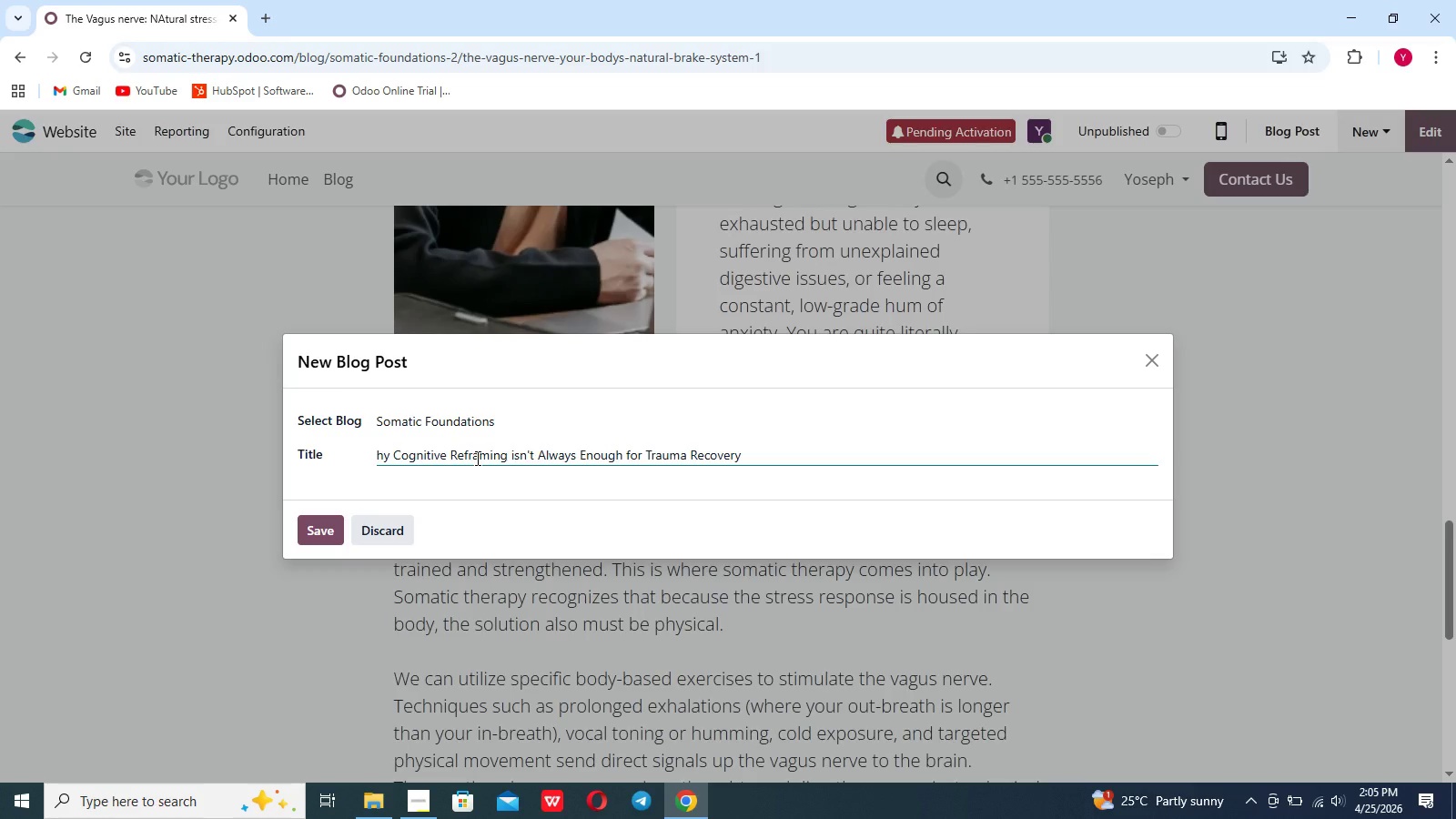 
key(Shift+A)
 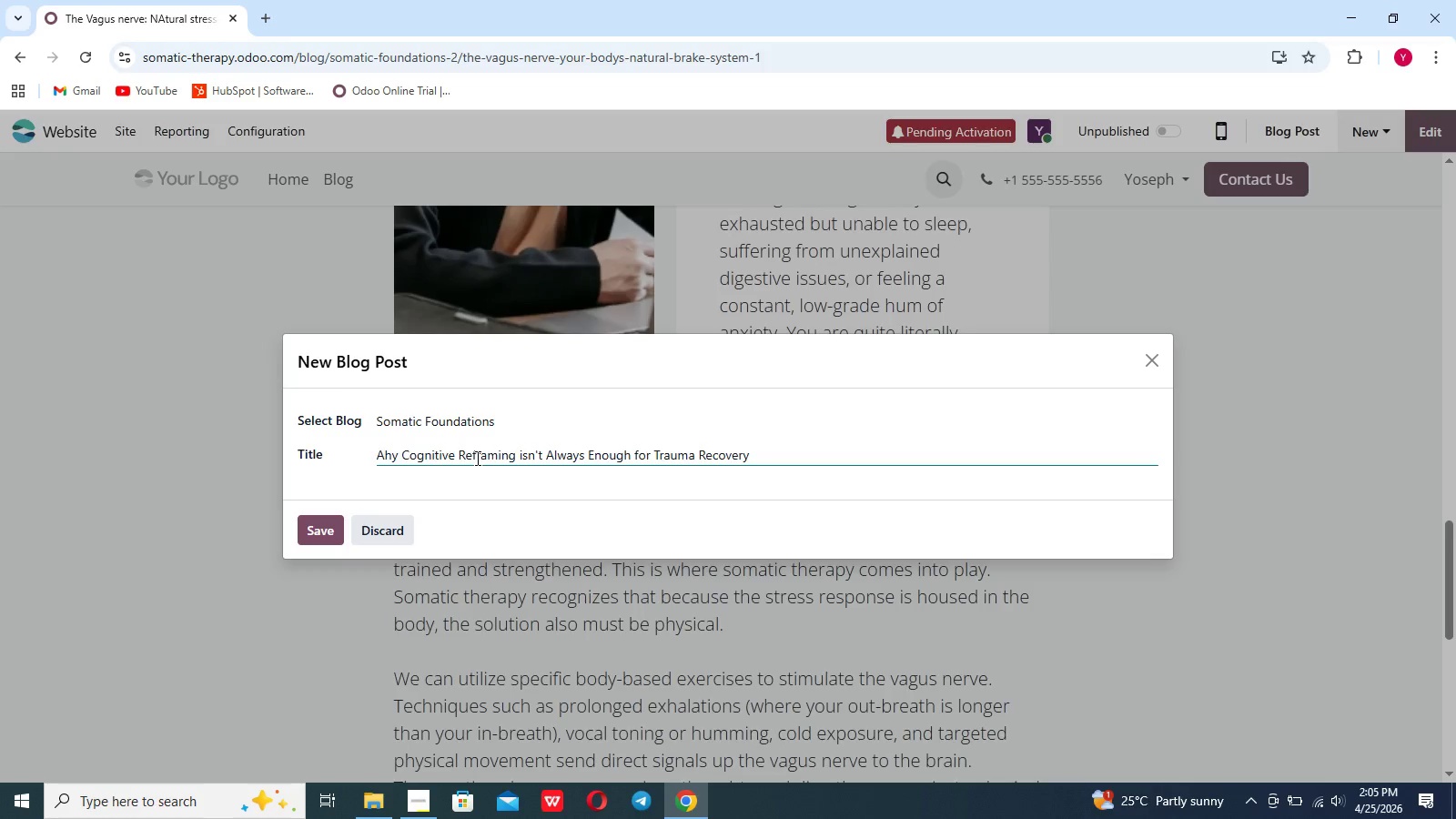 
key(Backspace)
 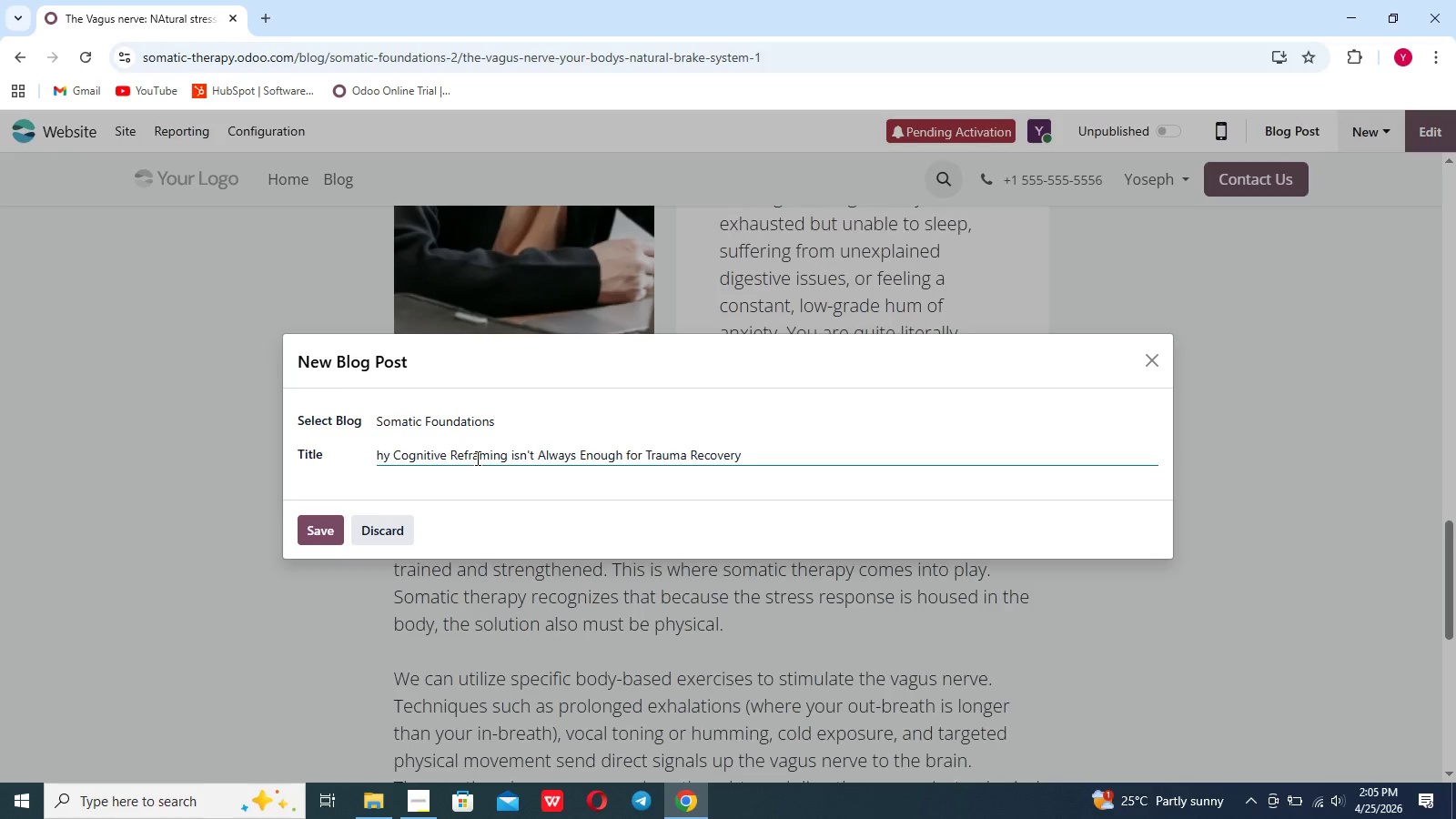 
key(Shift+W)
 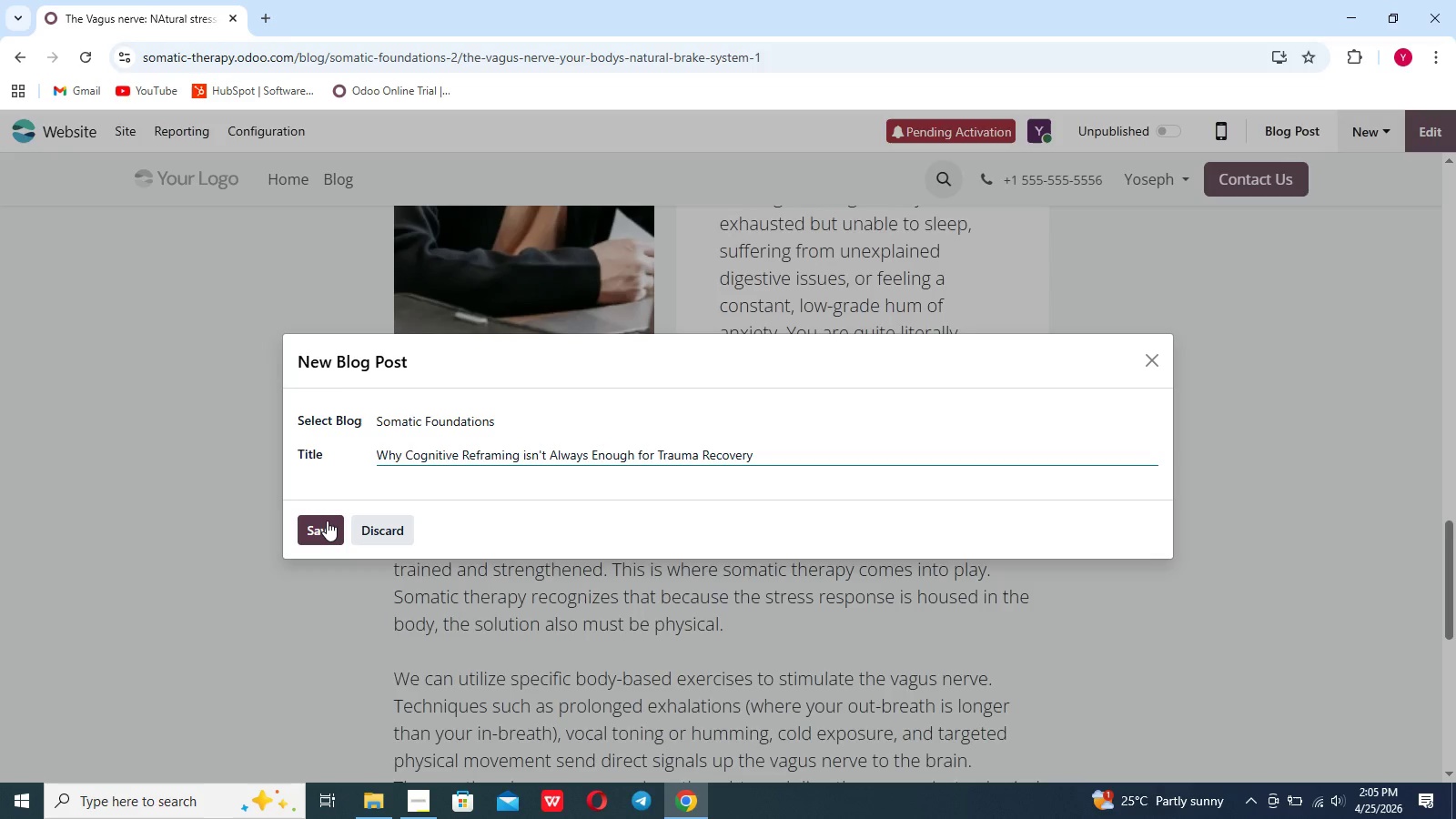 
left_click([327, 521])
 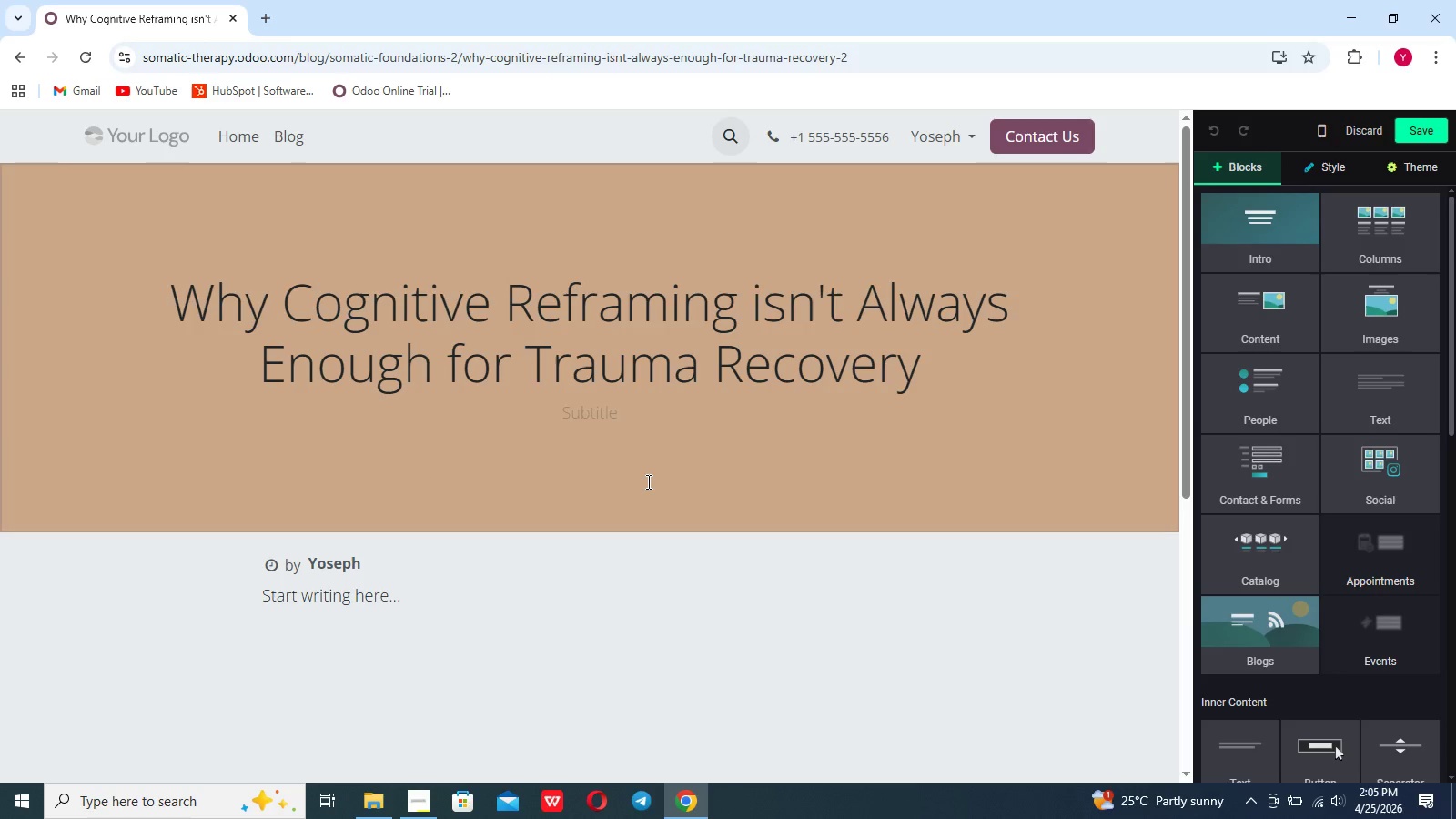 
wait(6.7)
 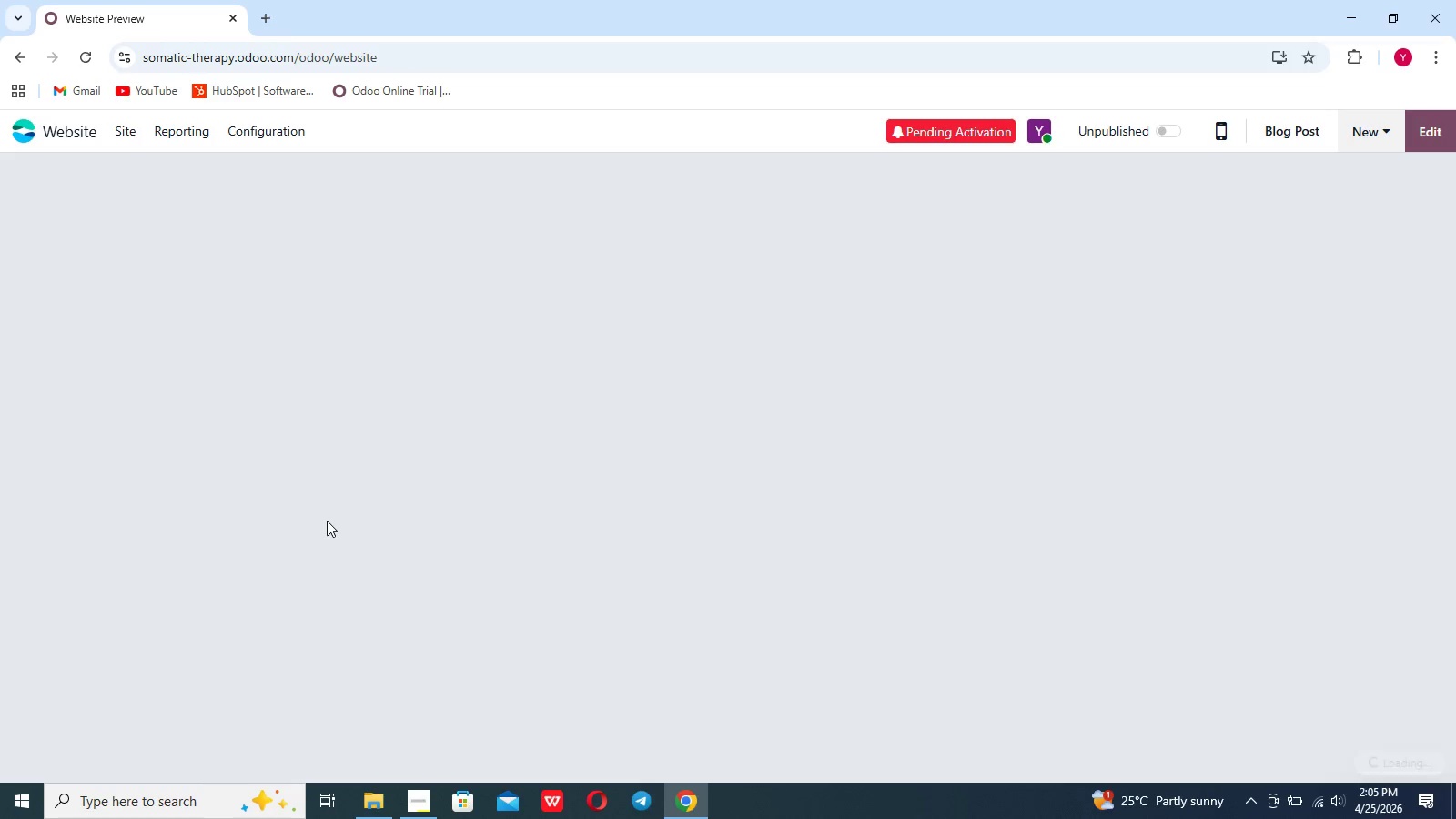 
double_click([996, 445])
 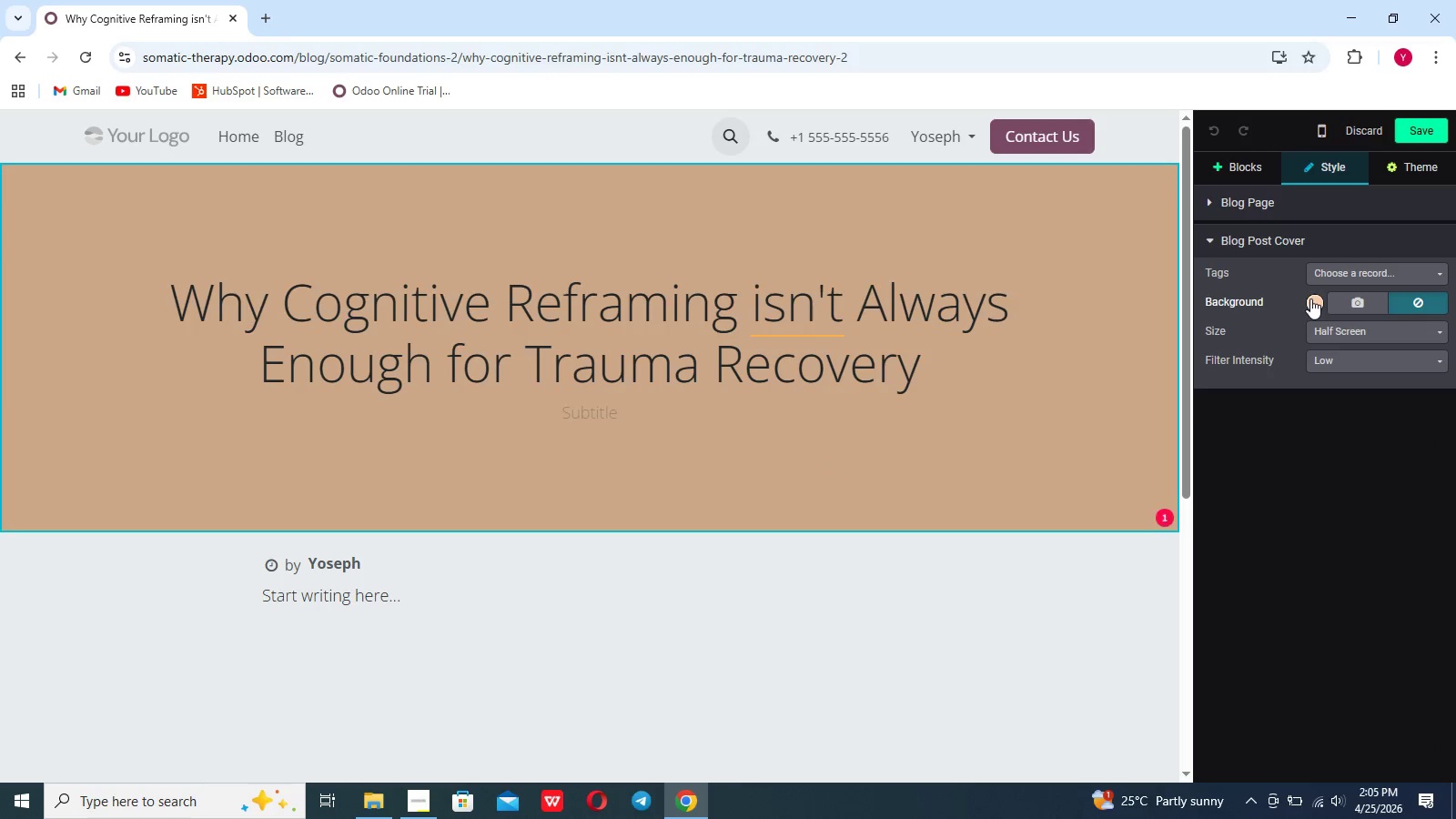 
left_click([1337, 302])
 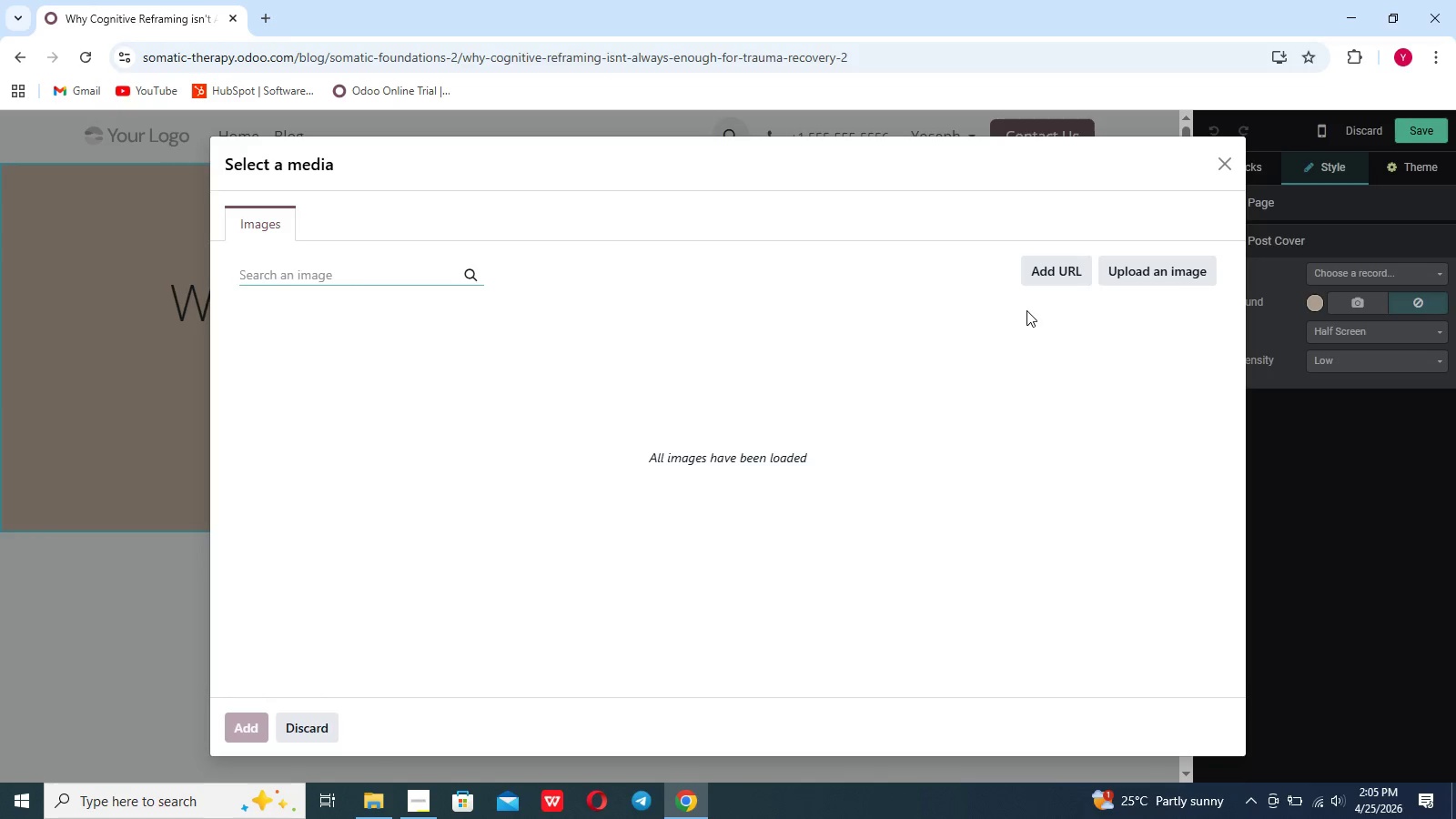 
left_click([1136, 263])
 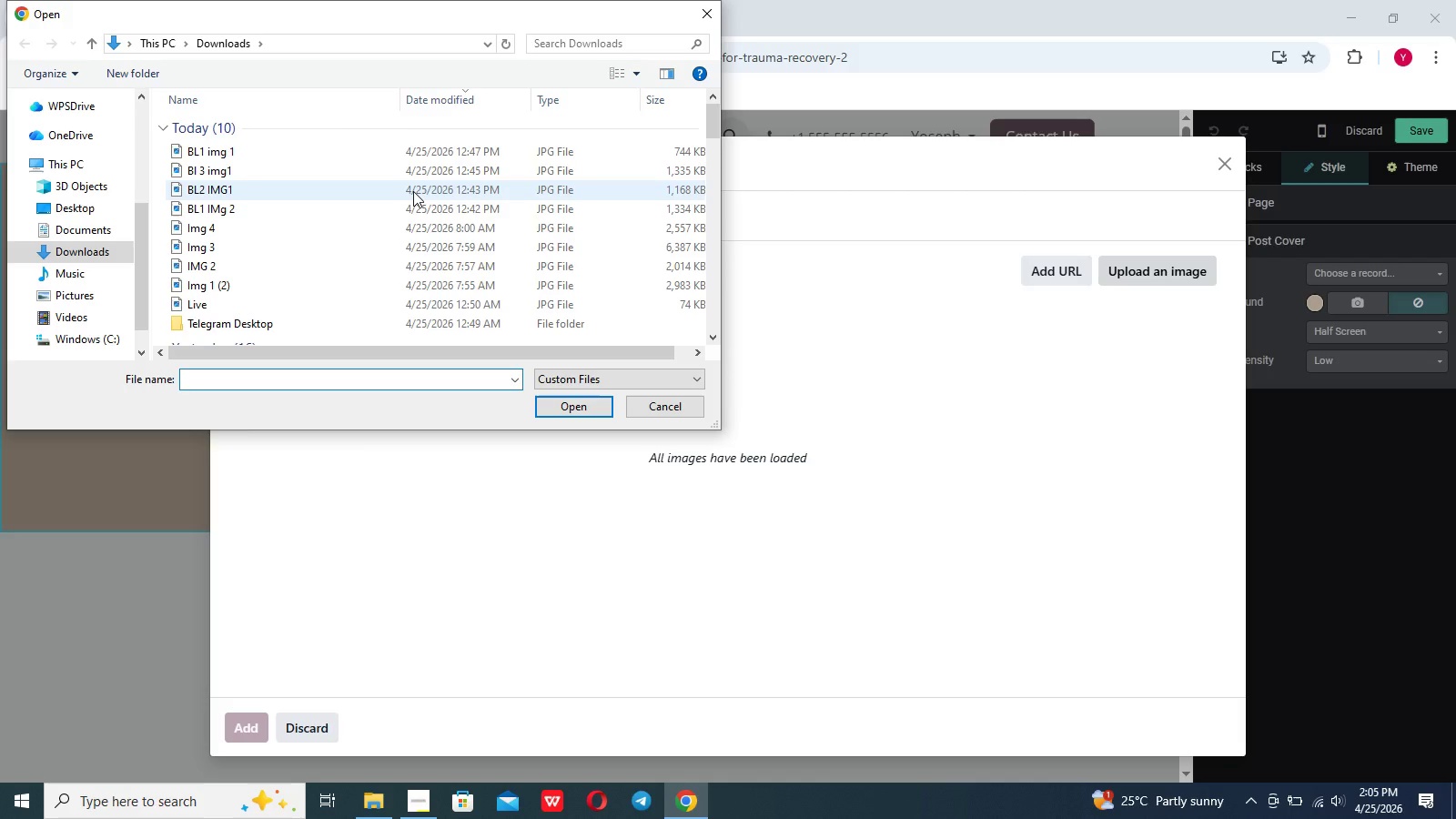 
wait(5.2)
 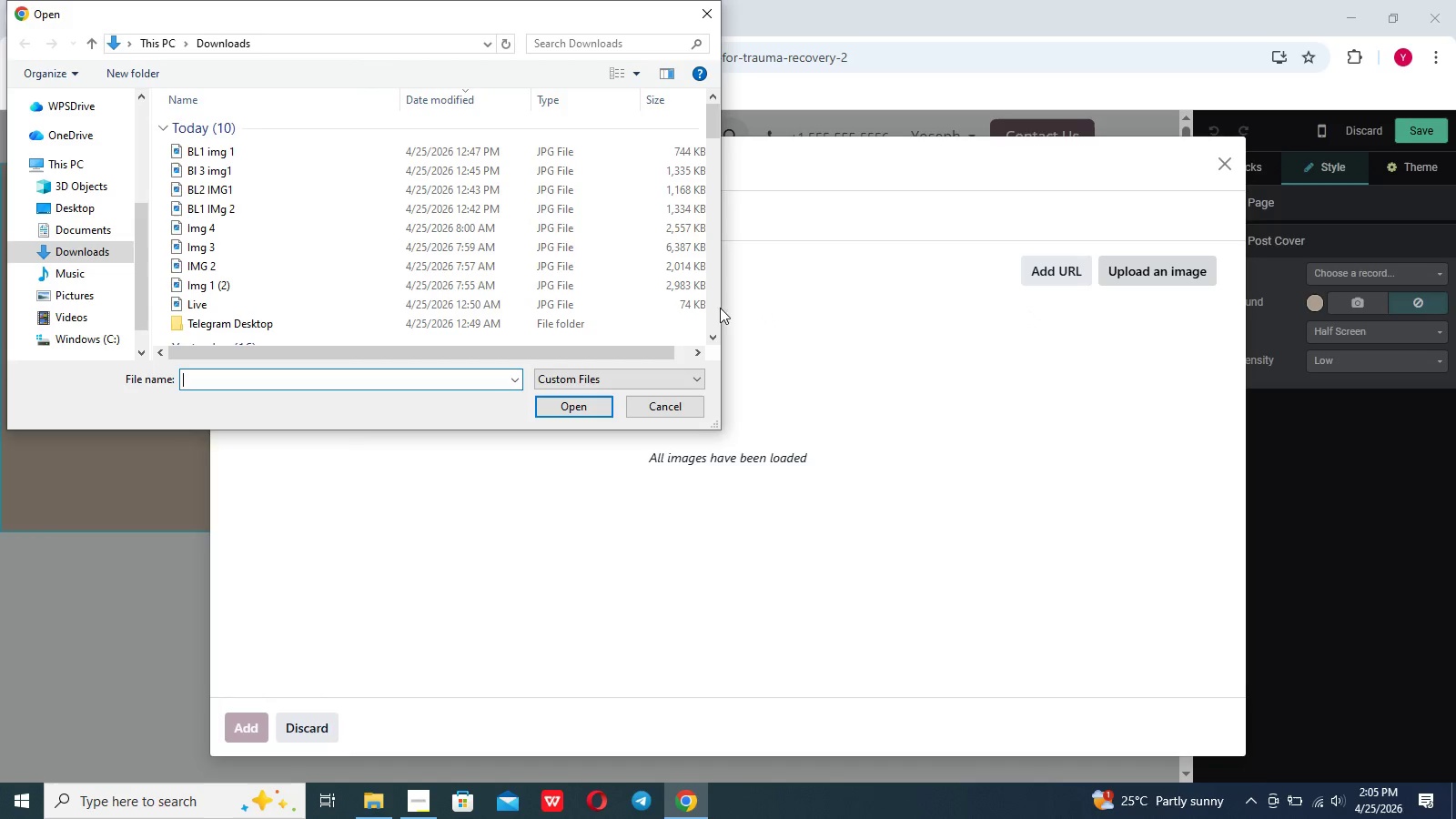 
left_click([413, 191])
 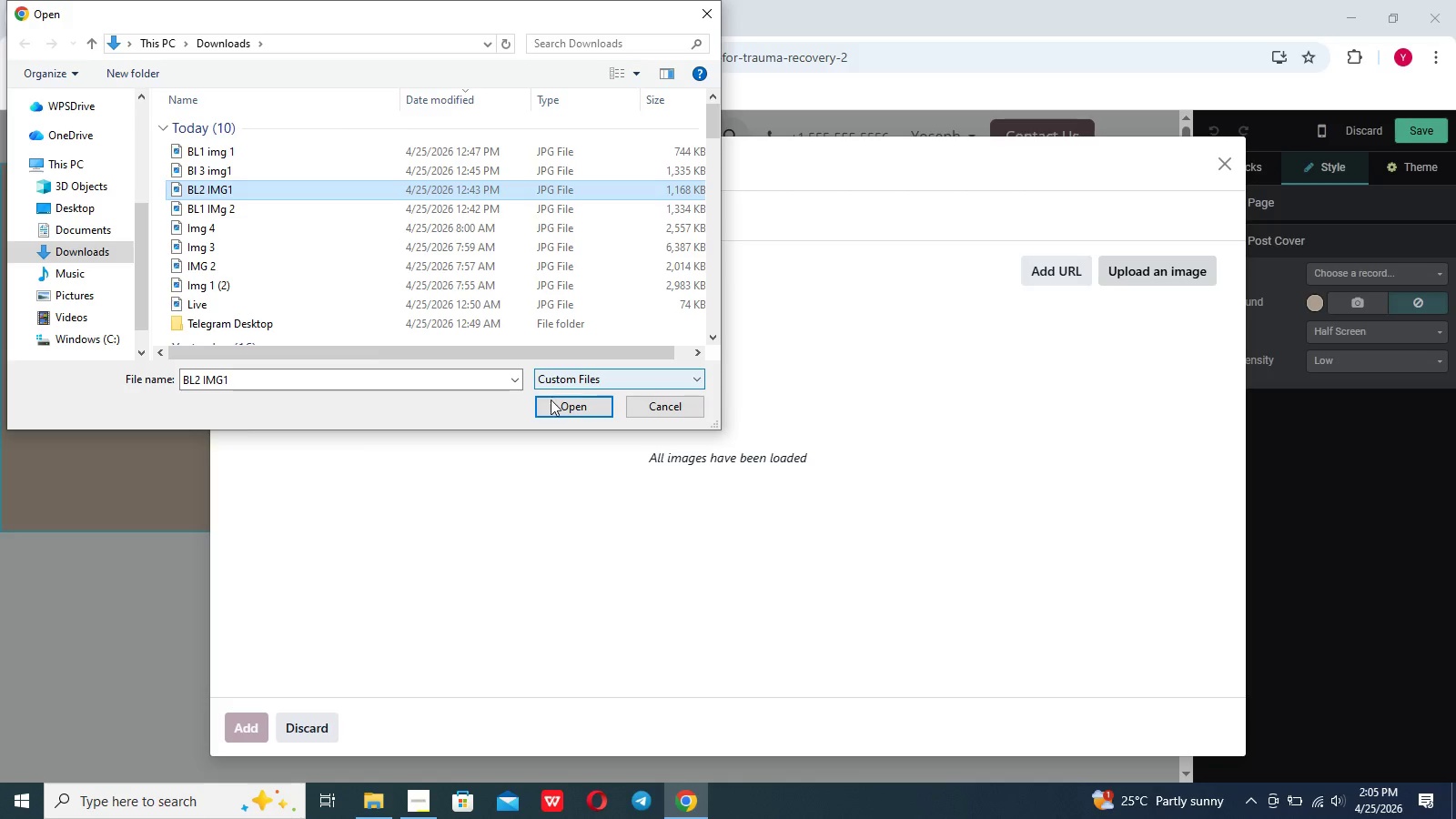 
left_click([552, 402])
 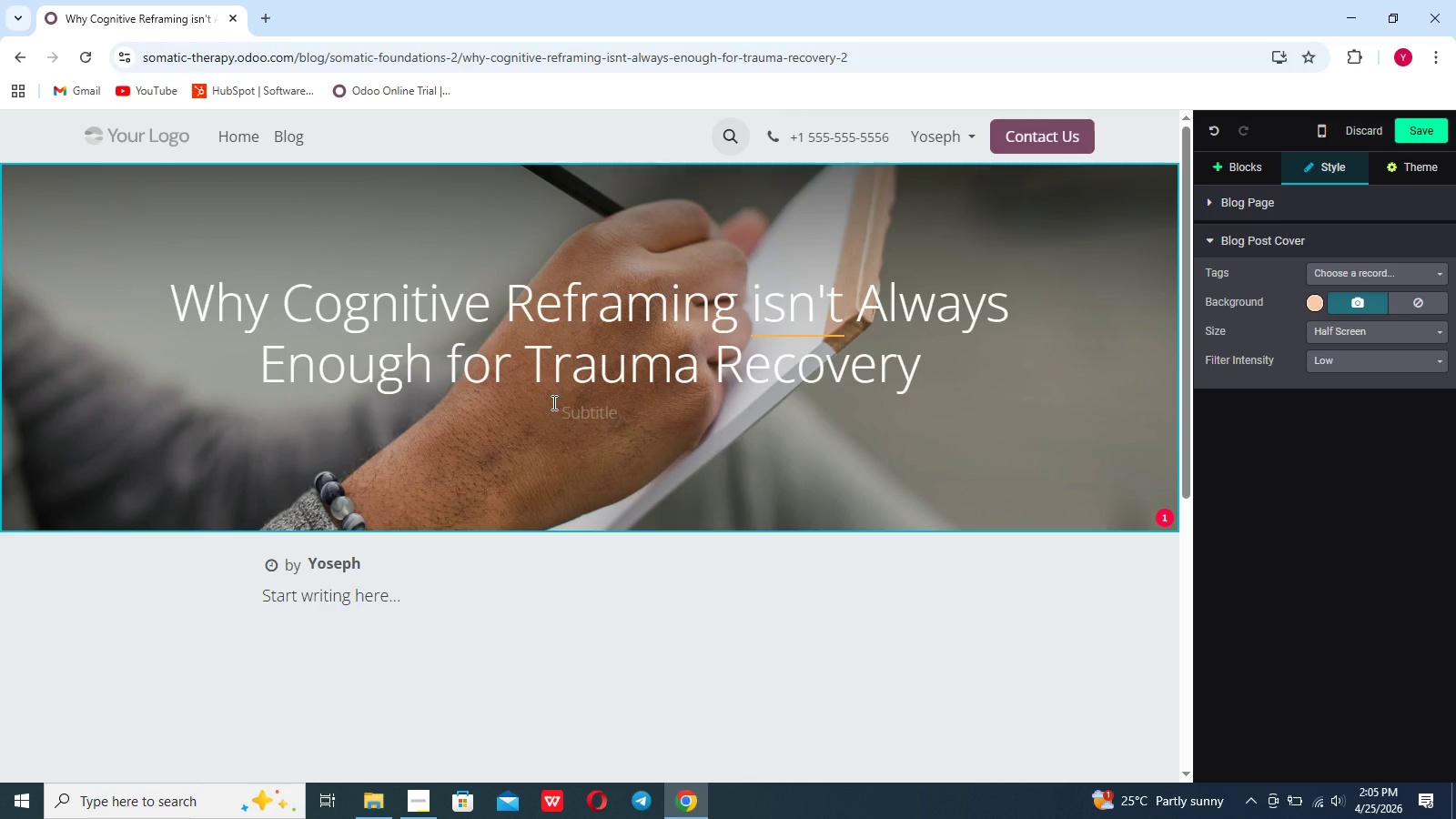 
wait(16.48)
 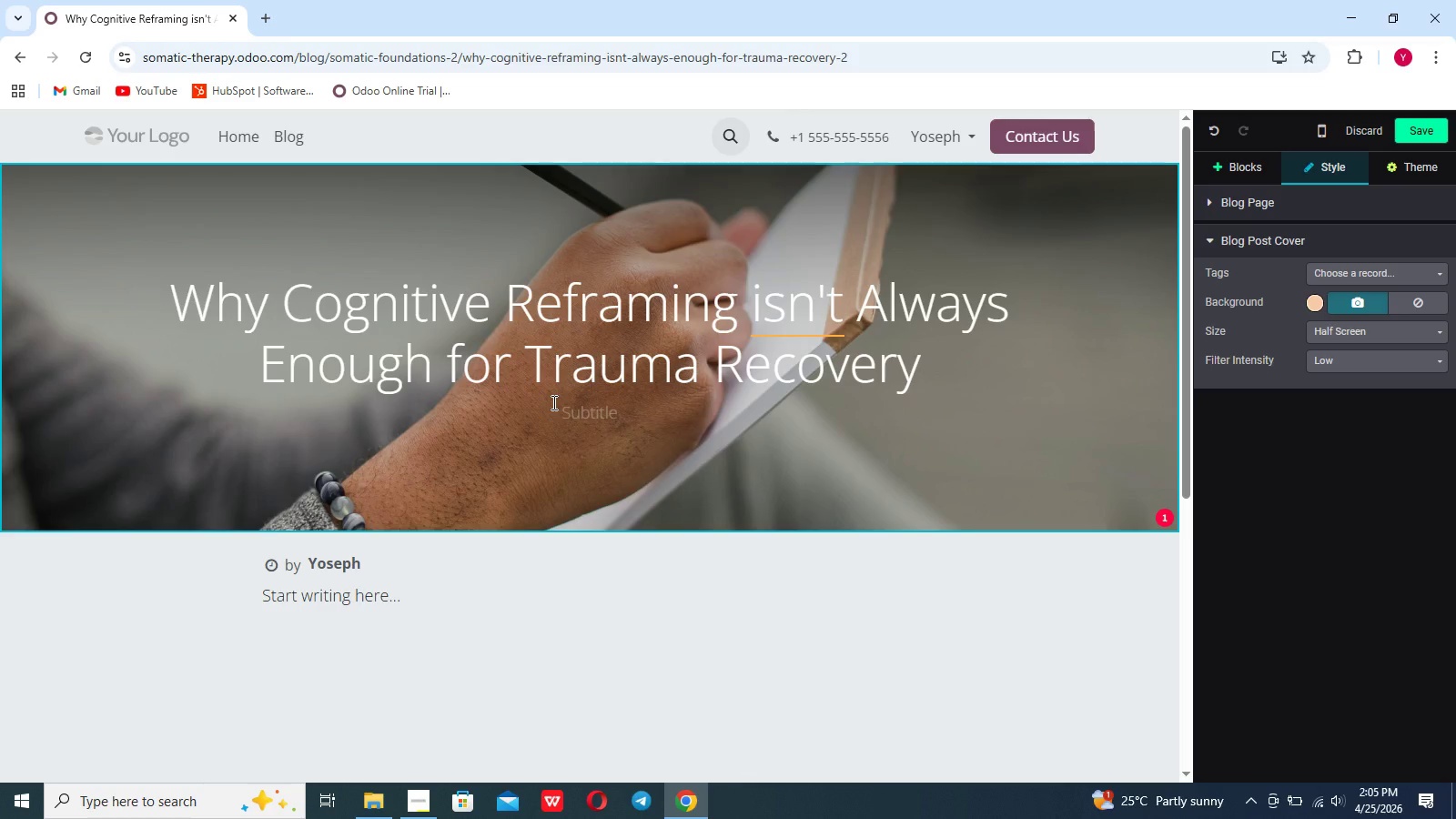 
left_click([535, 596])
 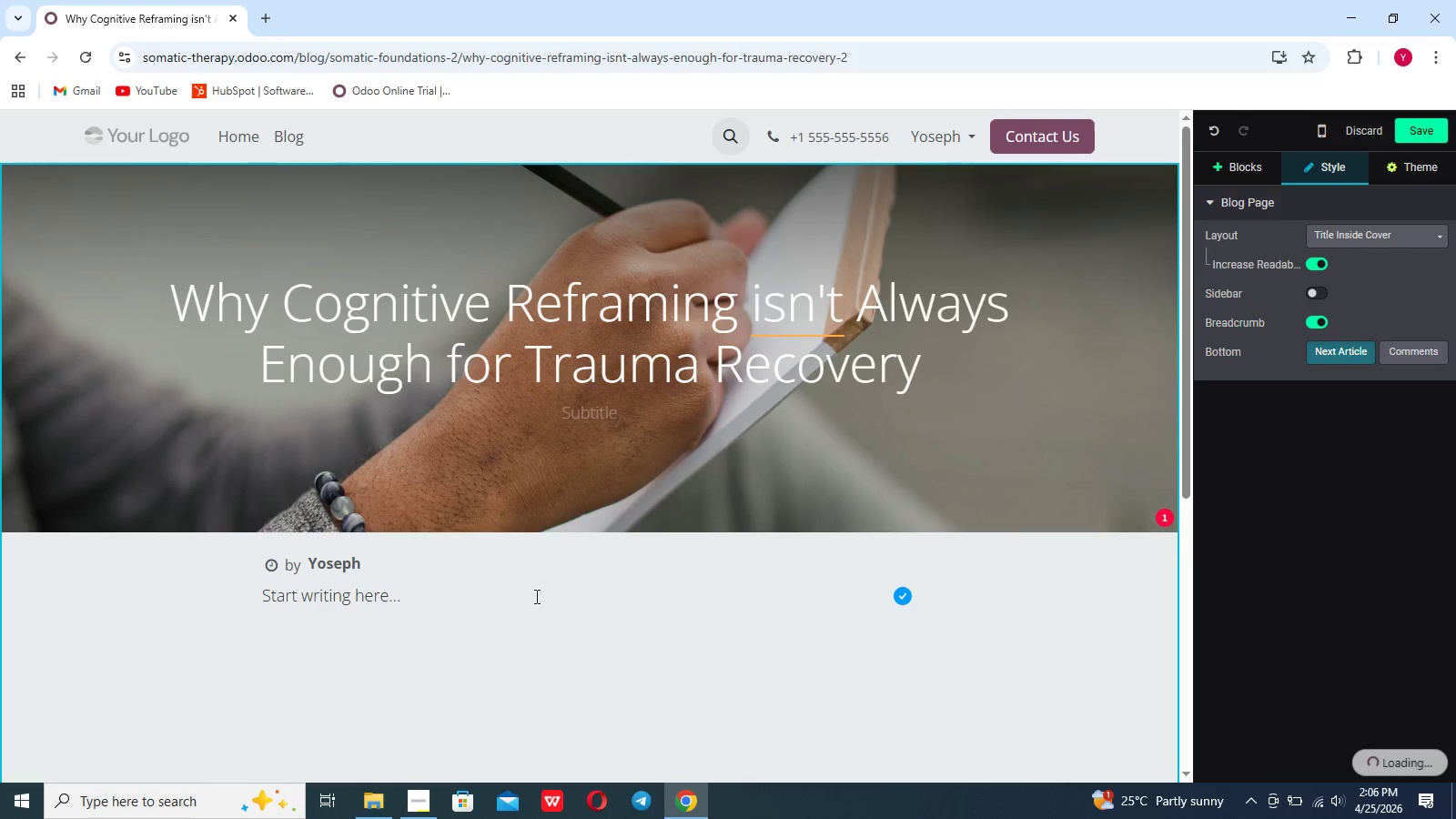 
key(Backspace)
 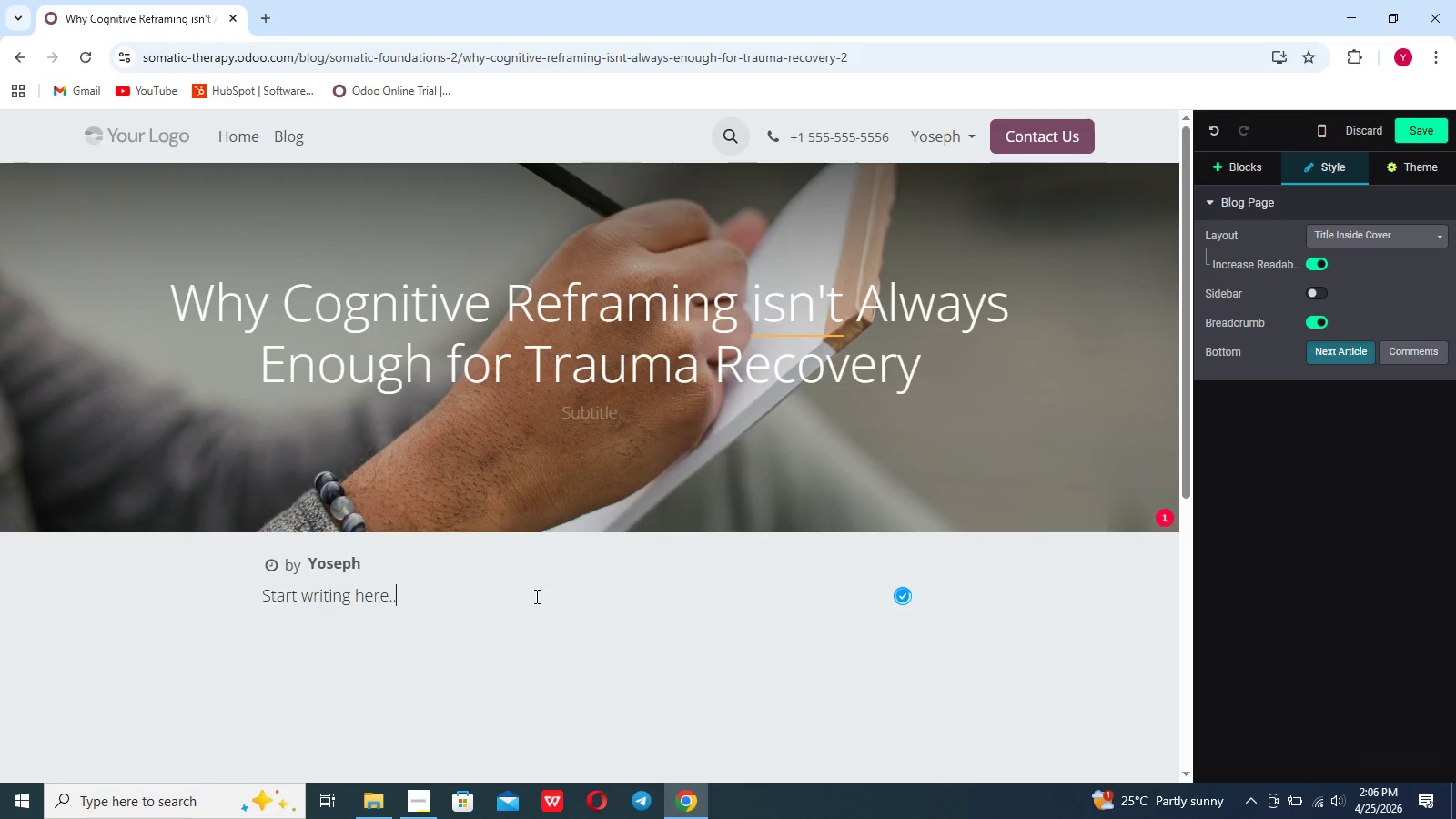 
hold_key(key=Backspace, duration=0.77)
 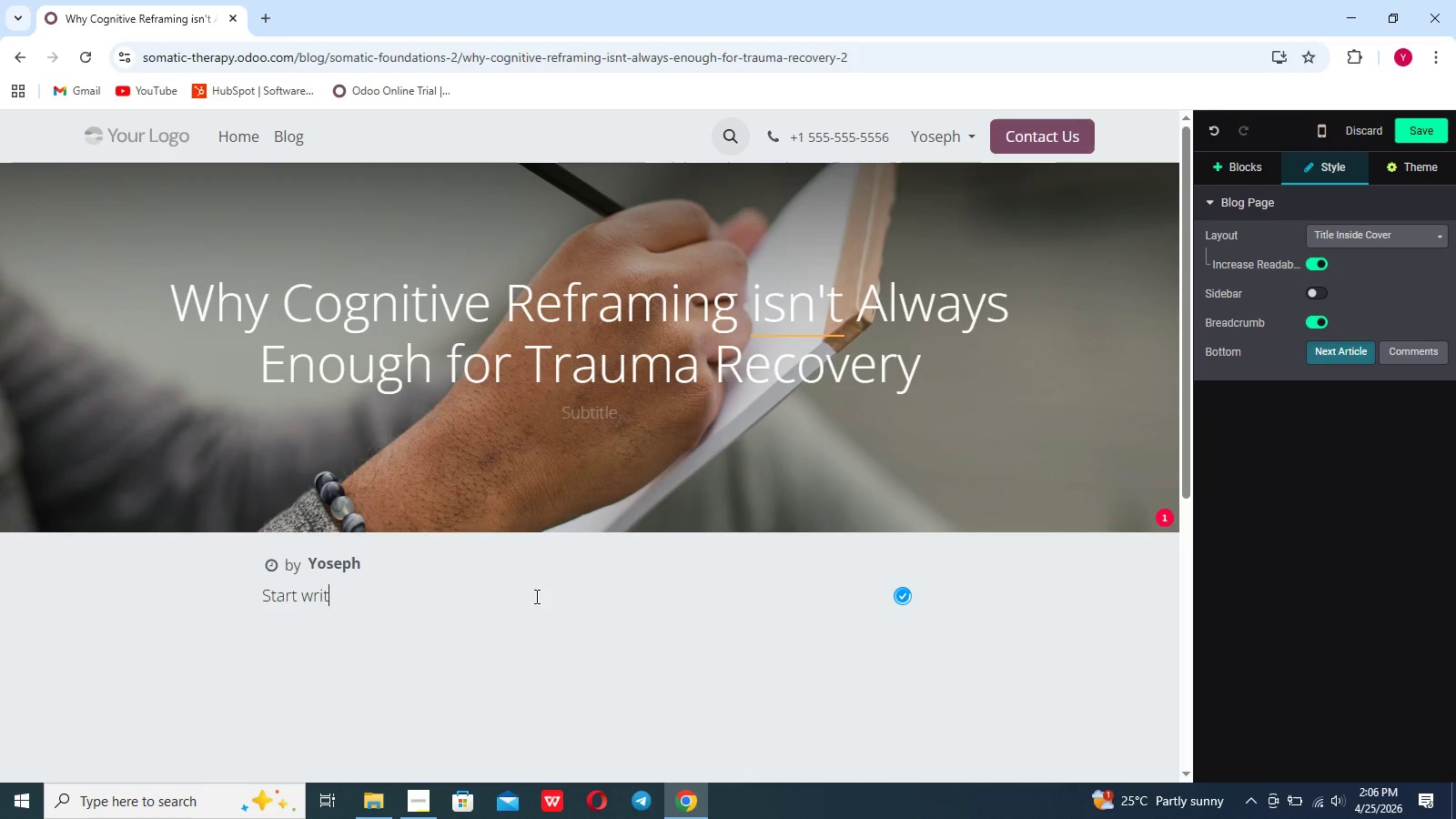 
key(Backspace)
 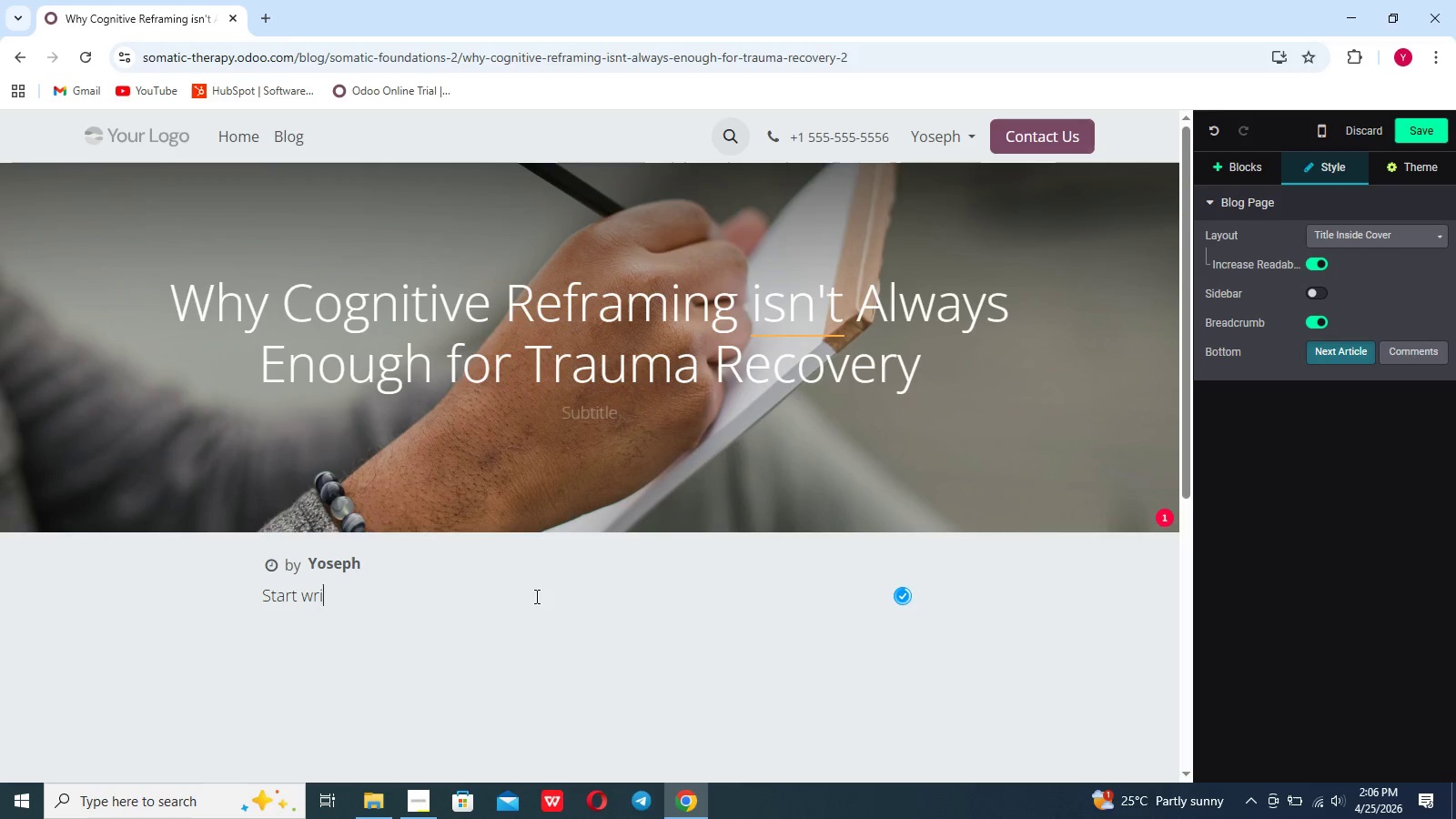 
key(Backspace)
 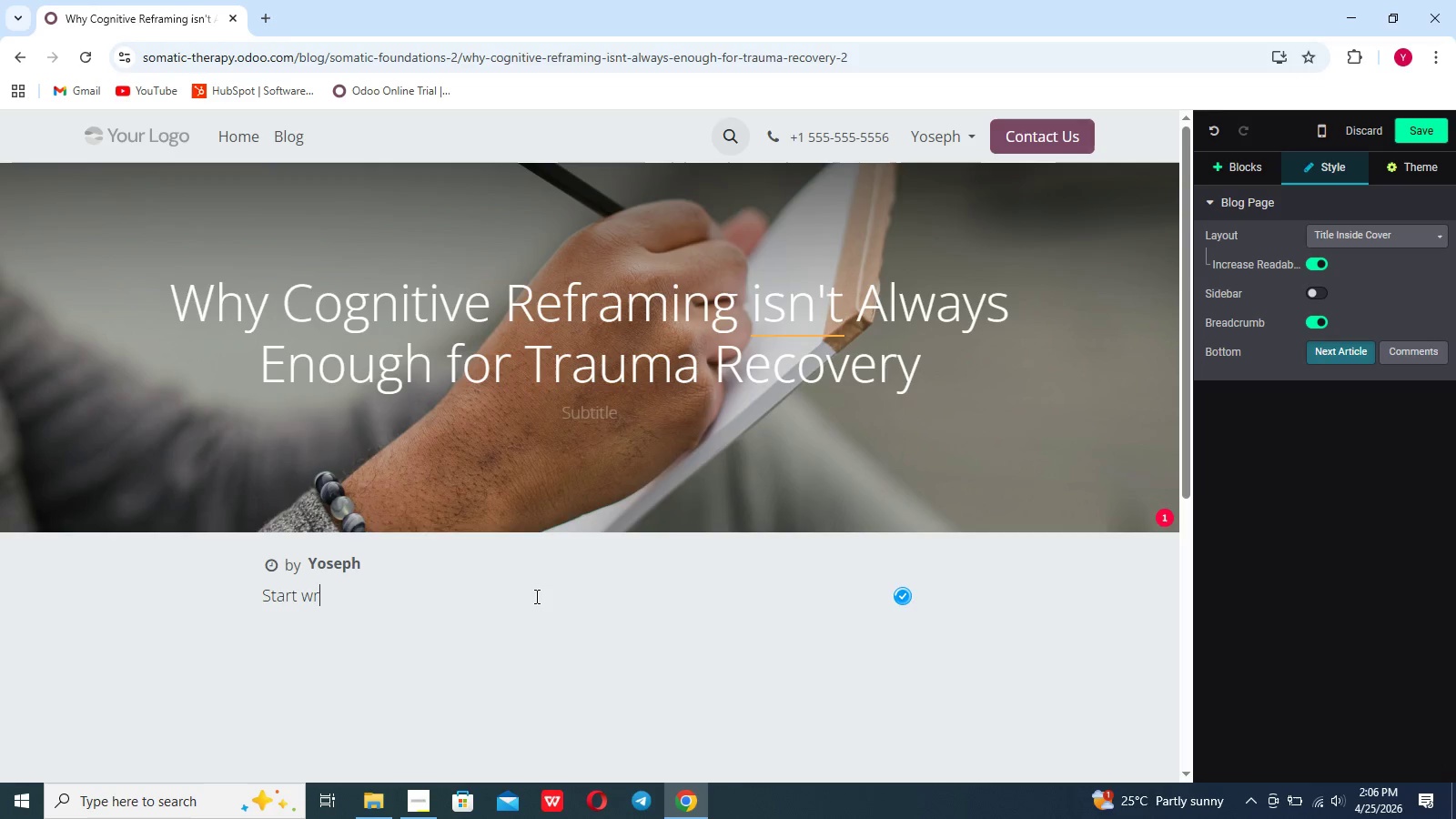 
key(Backspace)
 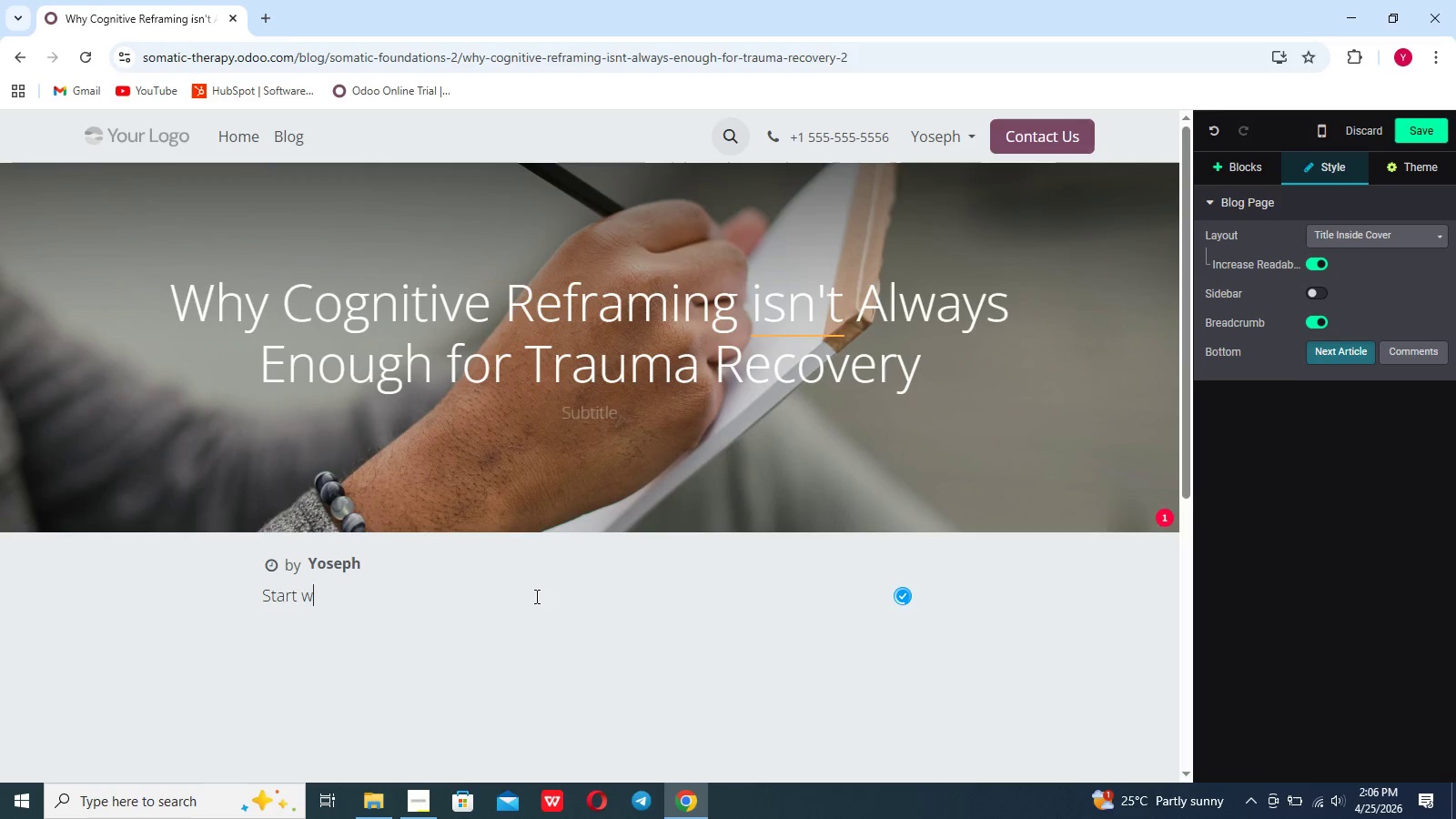 
key(Backspace)
 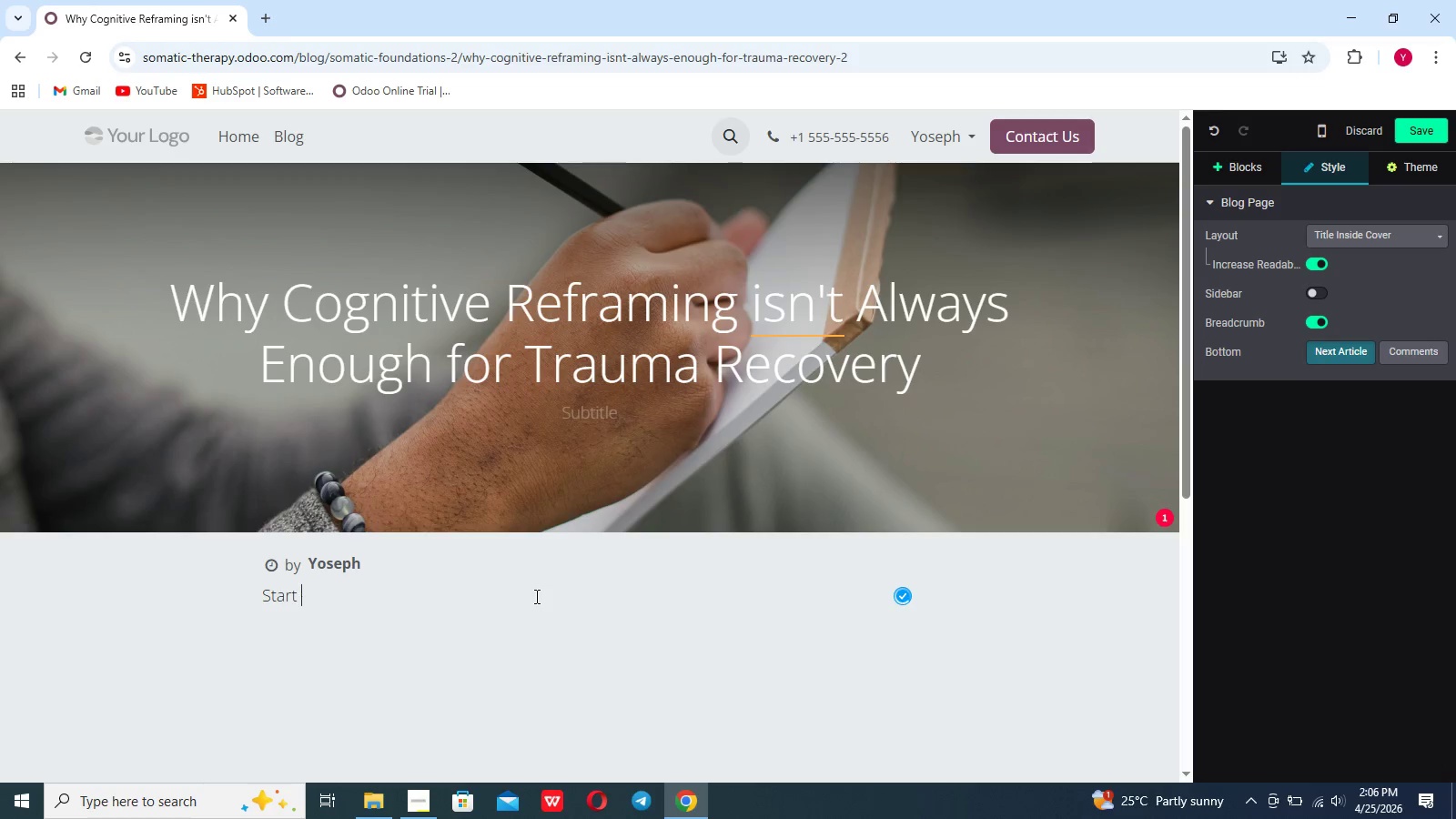 
key(Backspace)
 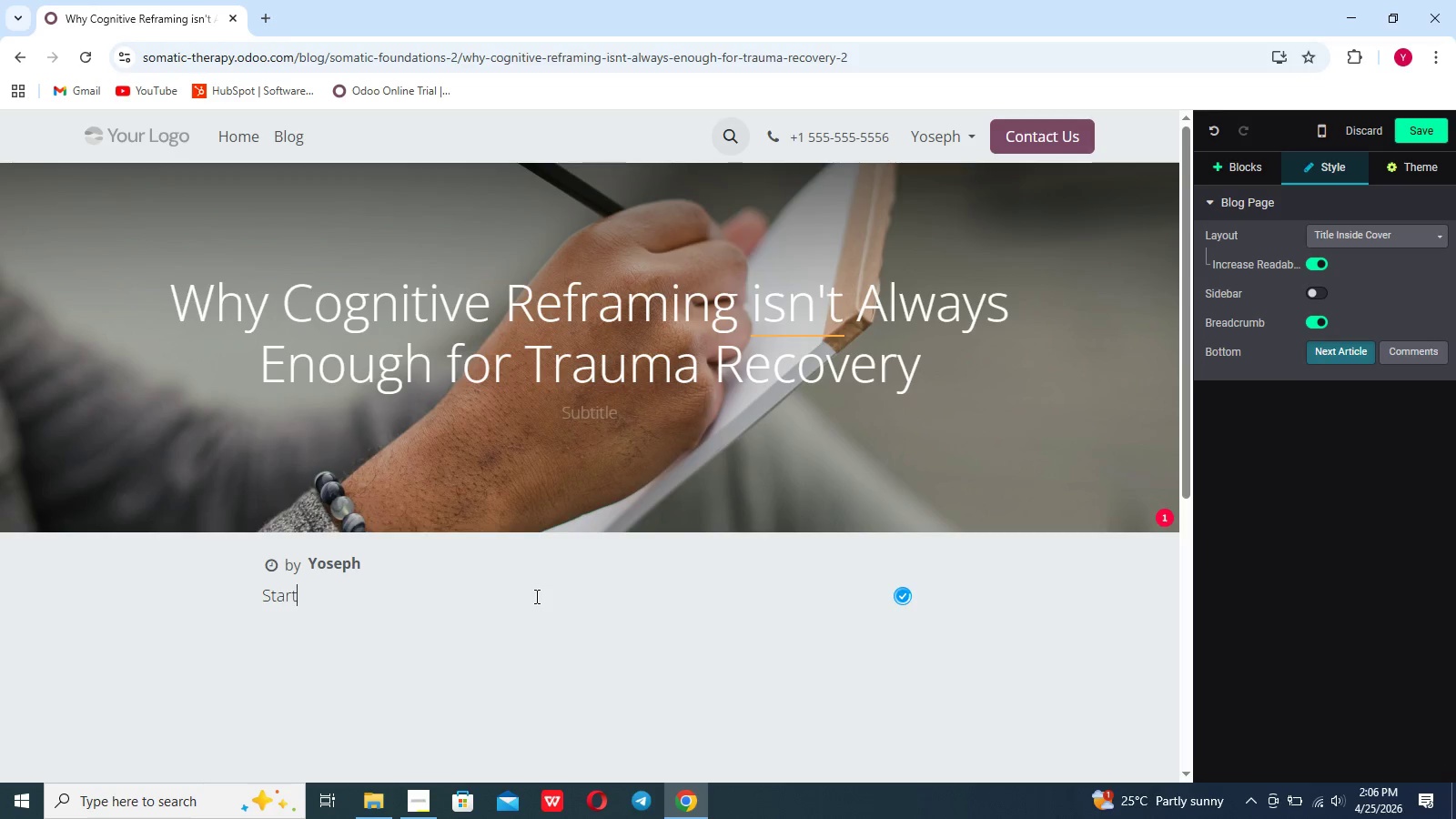 
key(Backspace)
 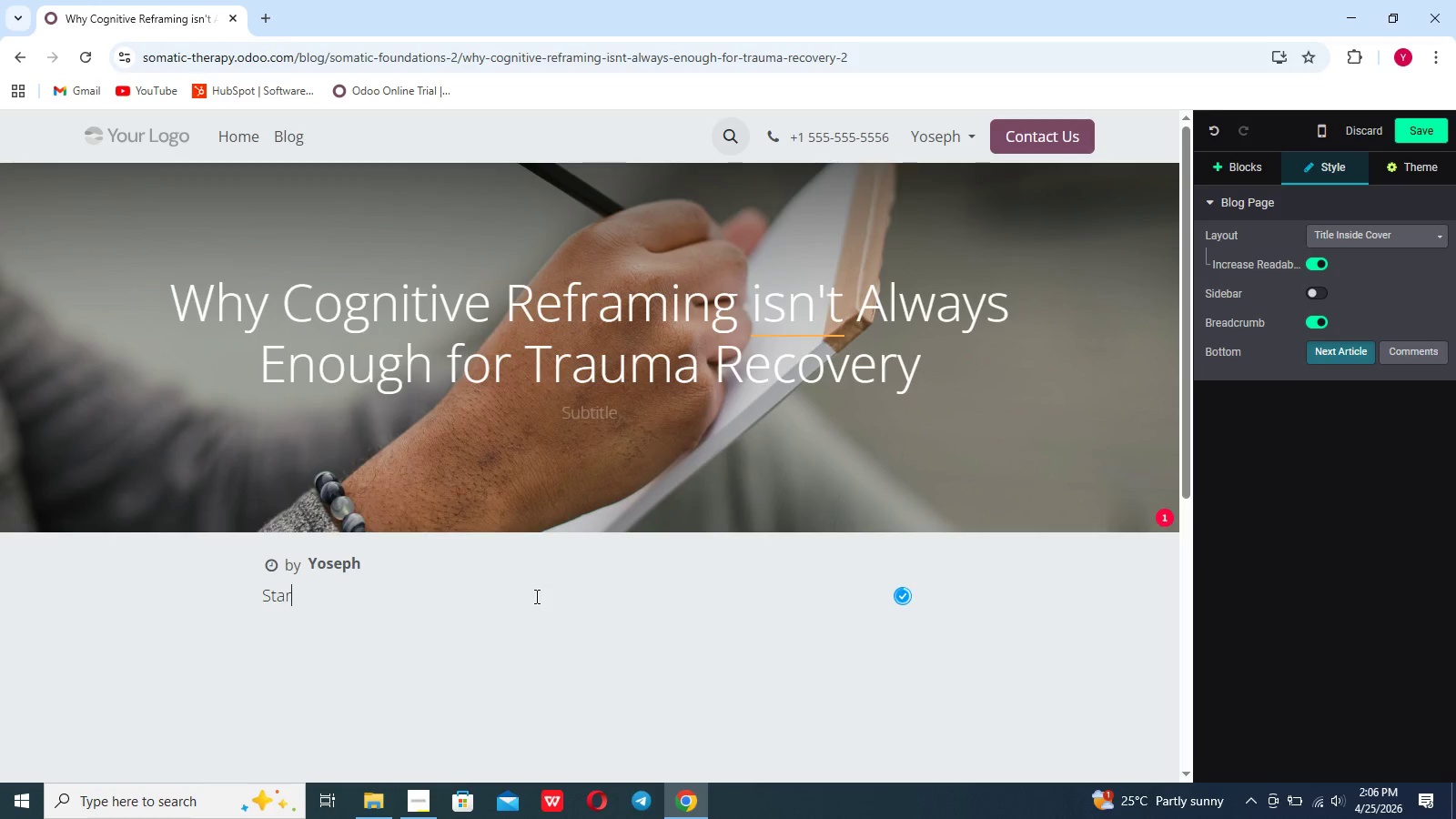 
key(Backspace)
 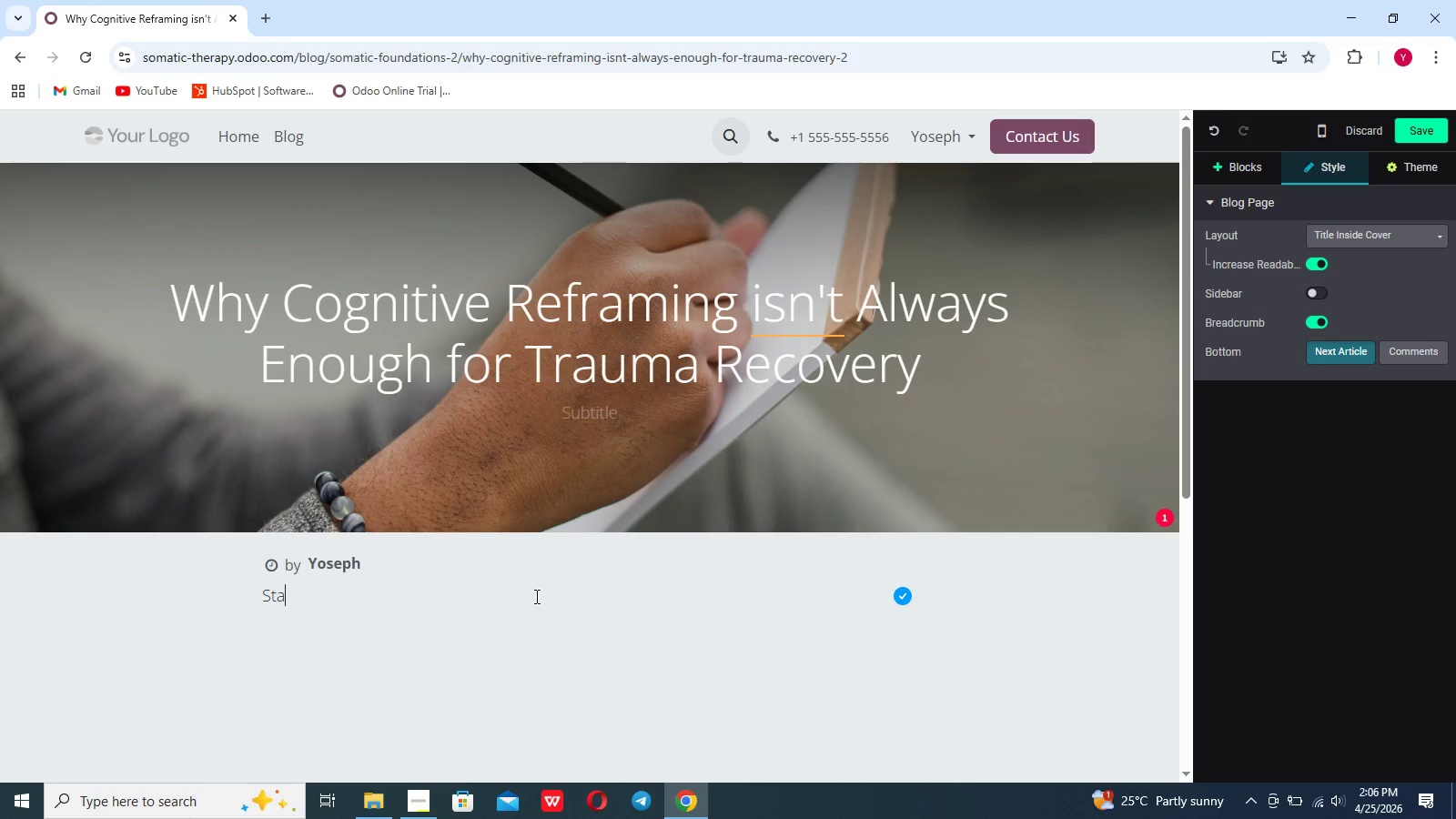 
key(Backspace)
 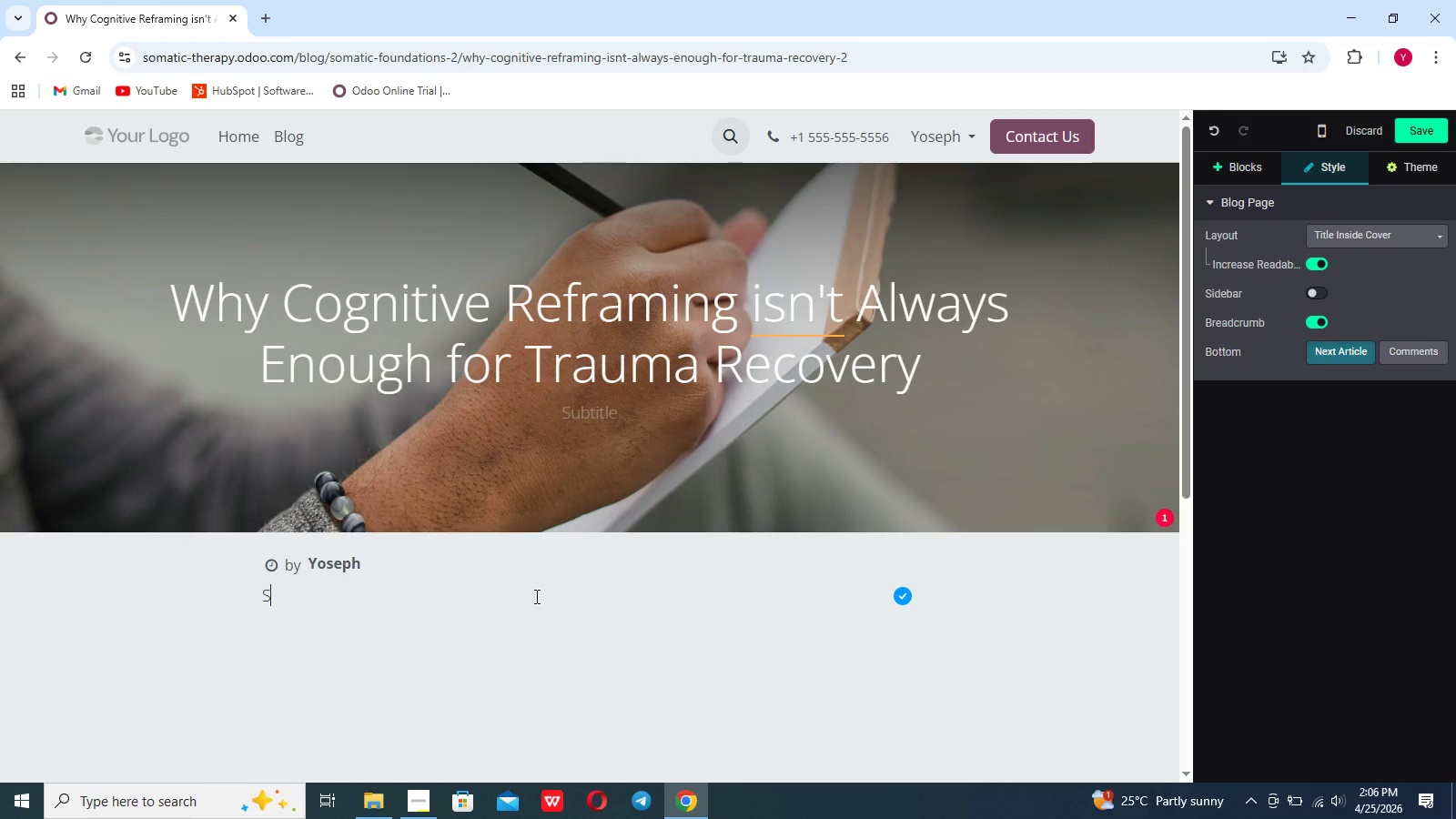 
key(Backspace)
 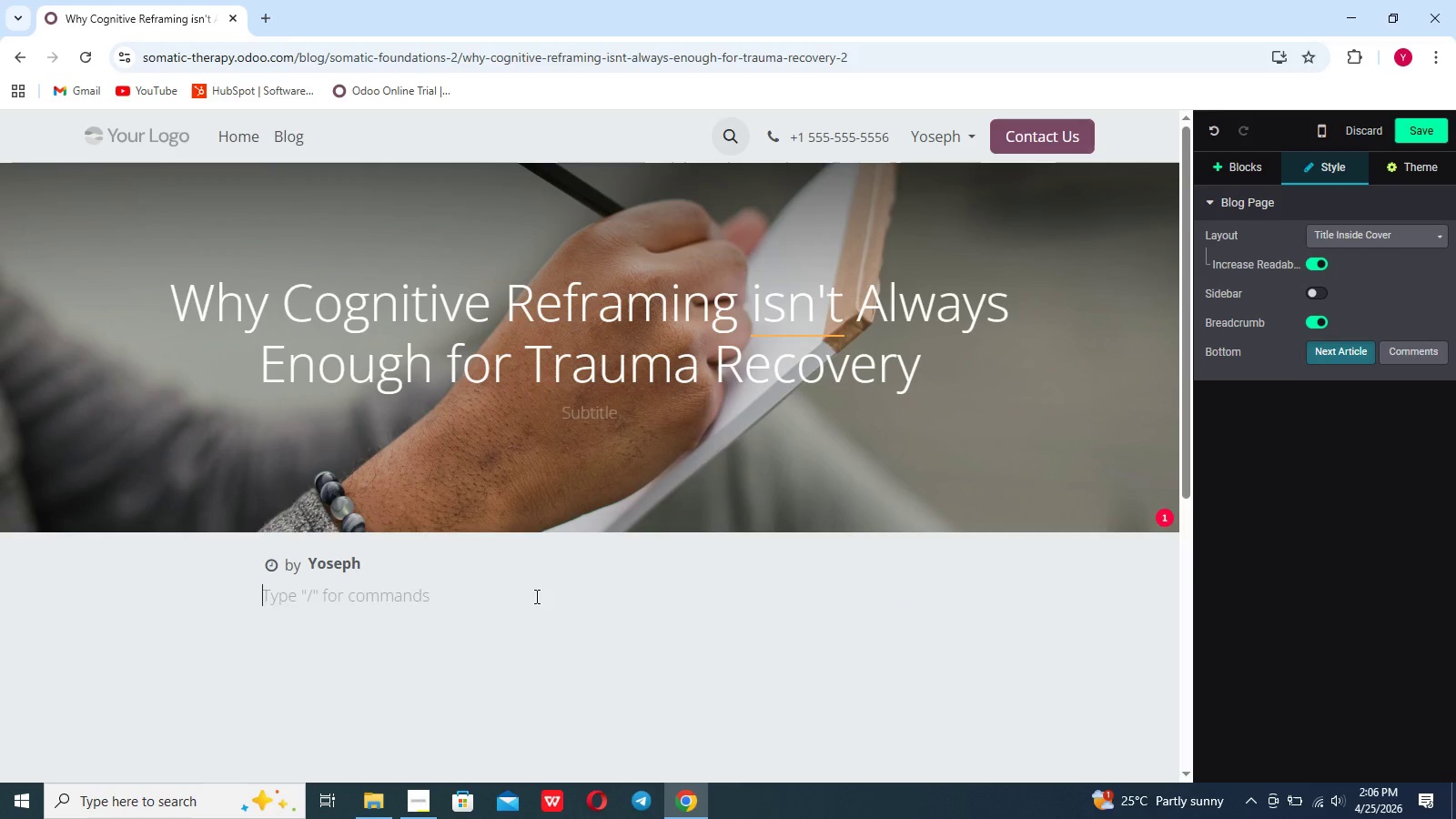 
key(Backspace)
 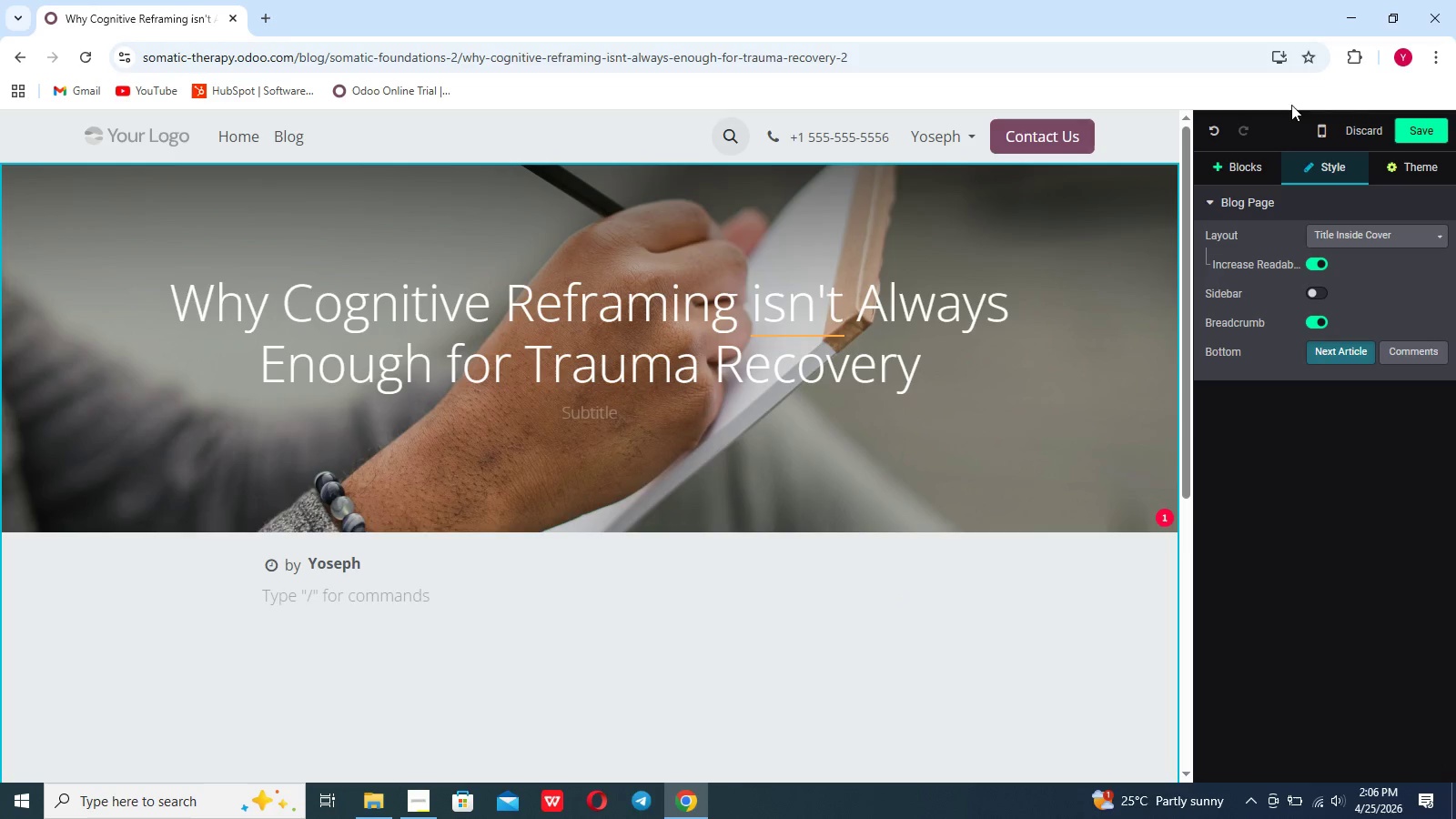 
left_click([1251, 161])
 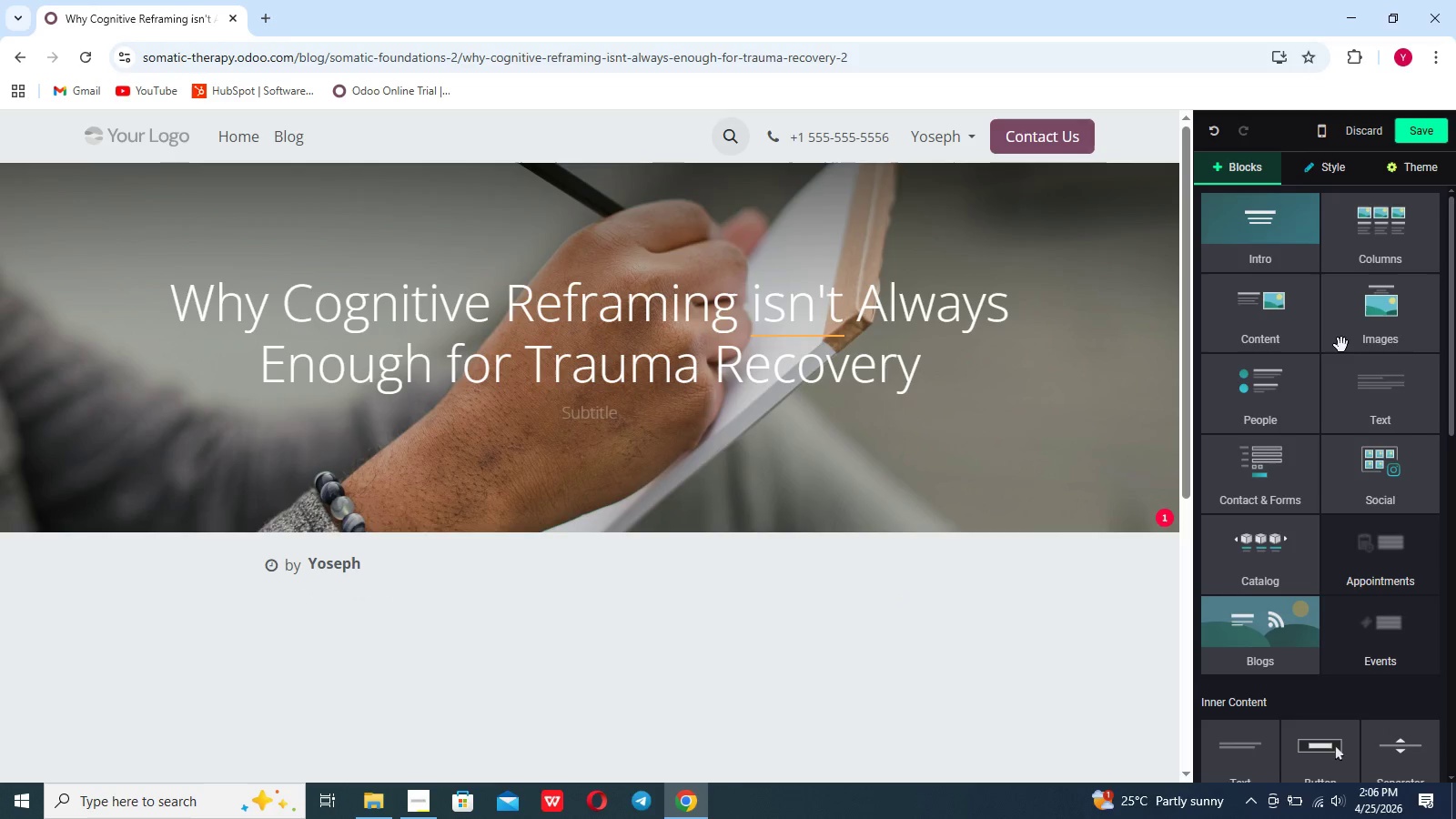 
left_click([1354, 380])
 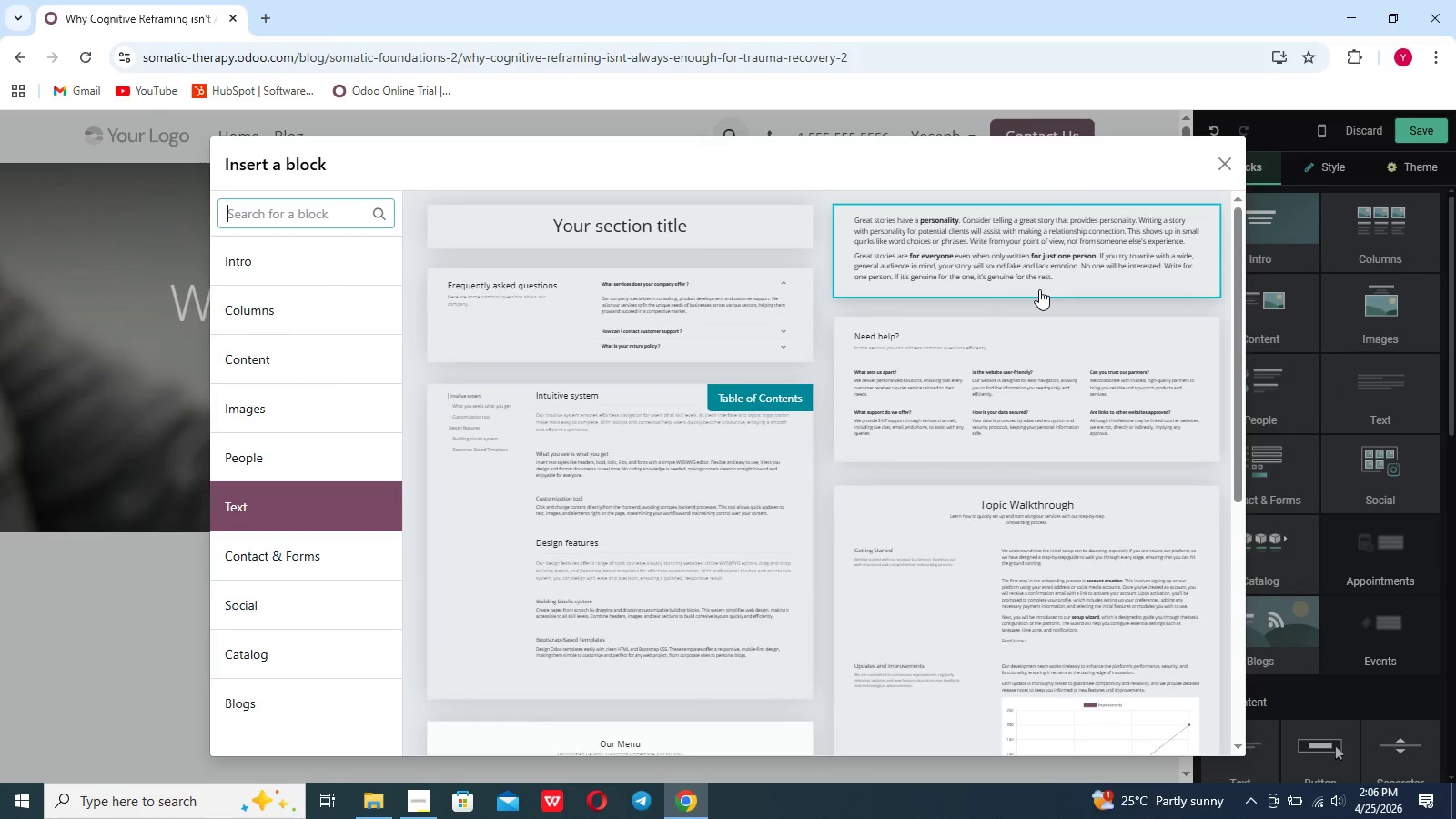 
left_click([999, 271])
 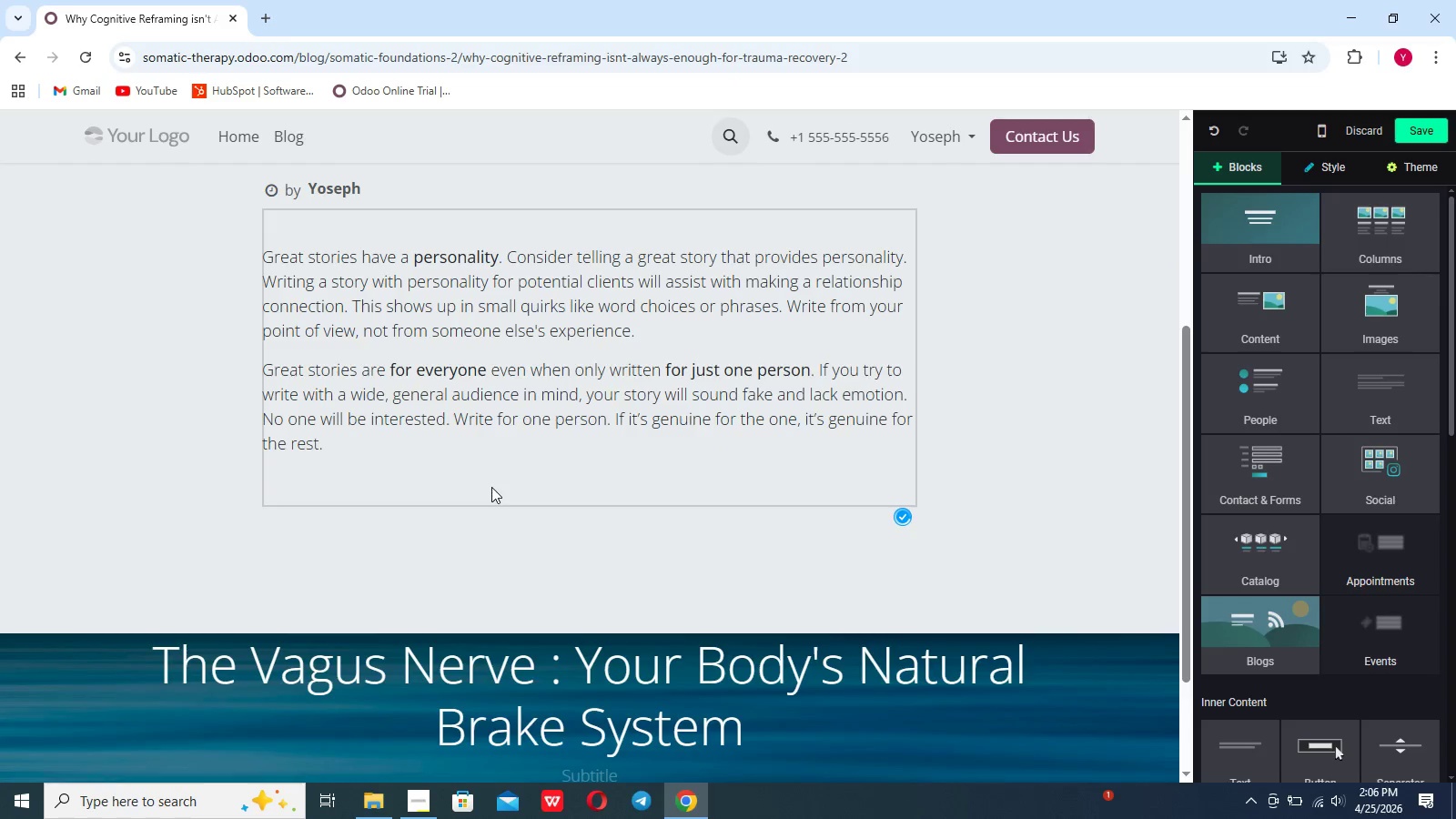 
left_click_drag(start_coordinate=[363, 451], to_coordinate=[260, 258])
 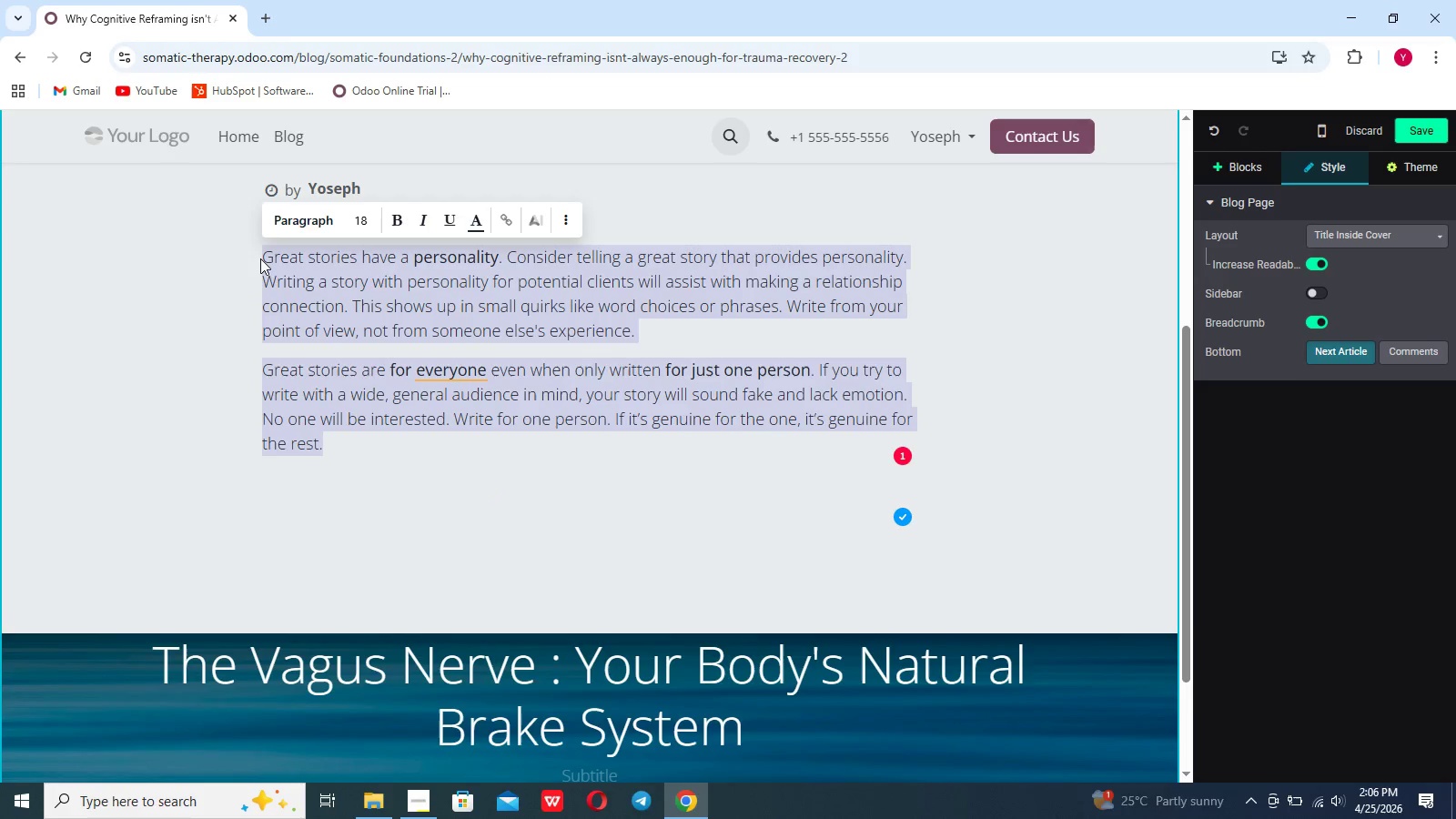 
key(Backspace)
 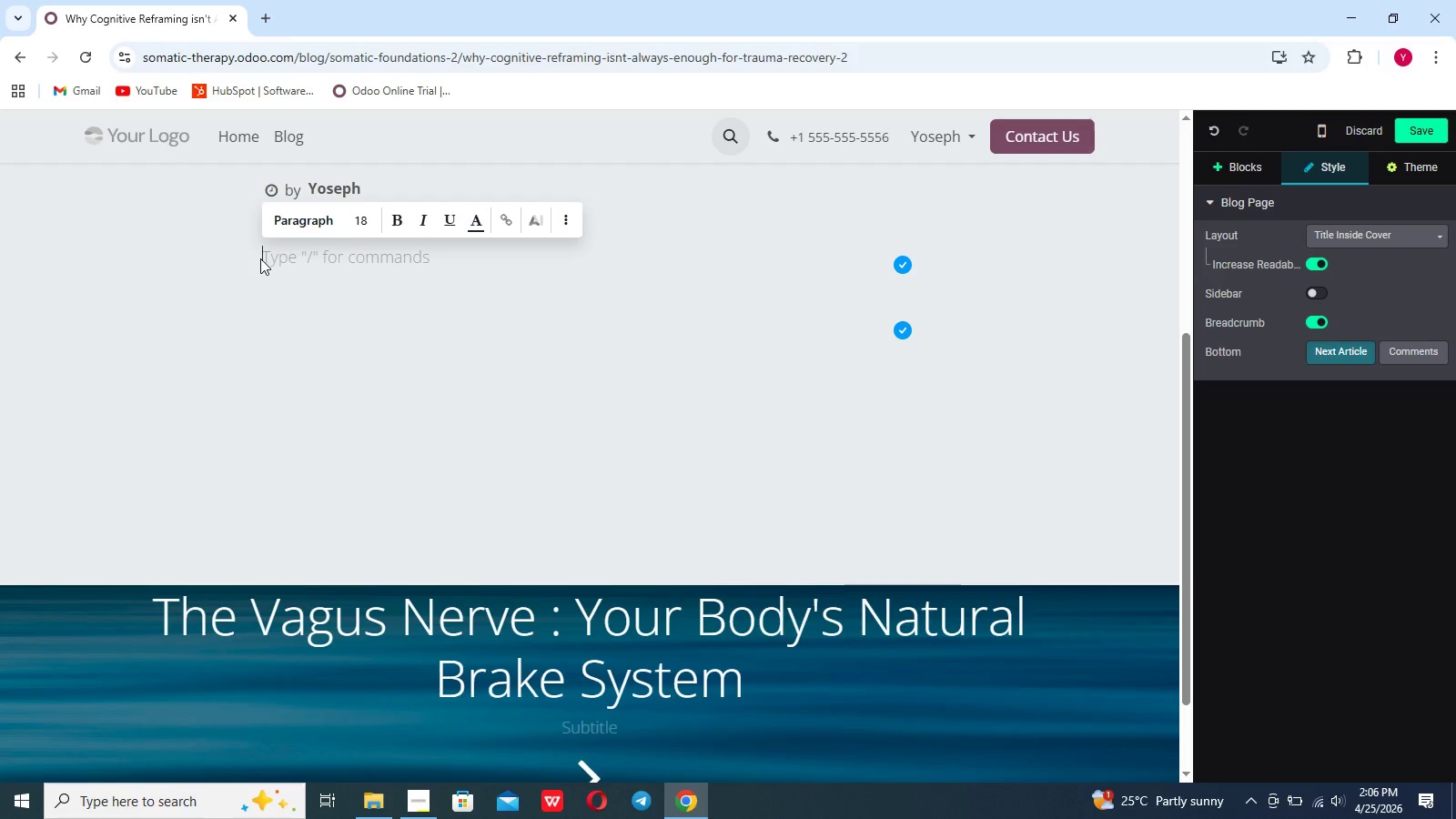 
type(Tradionally)
 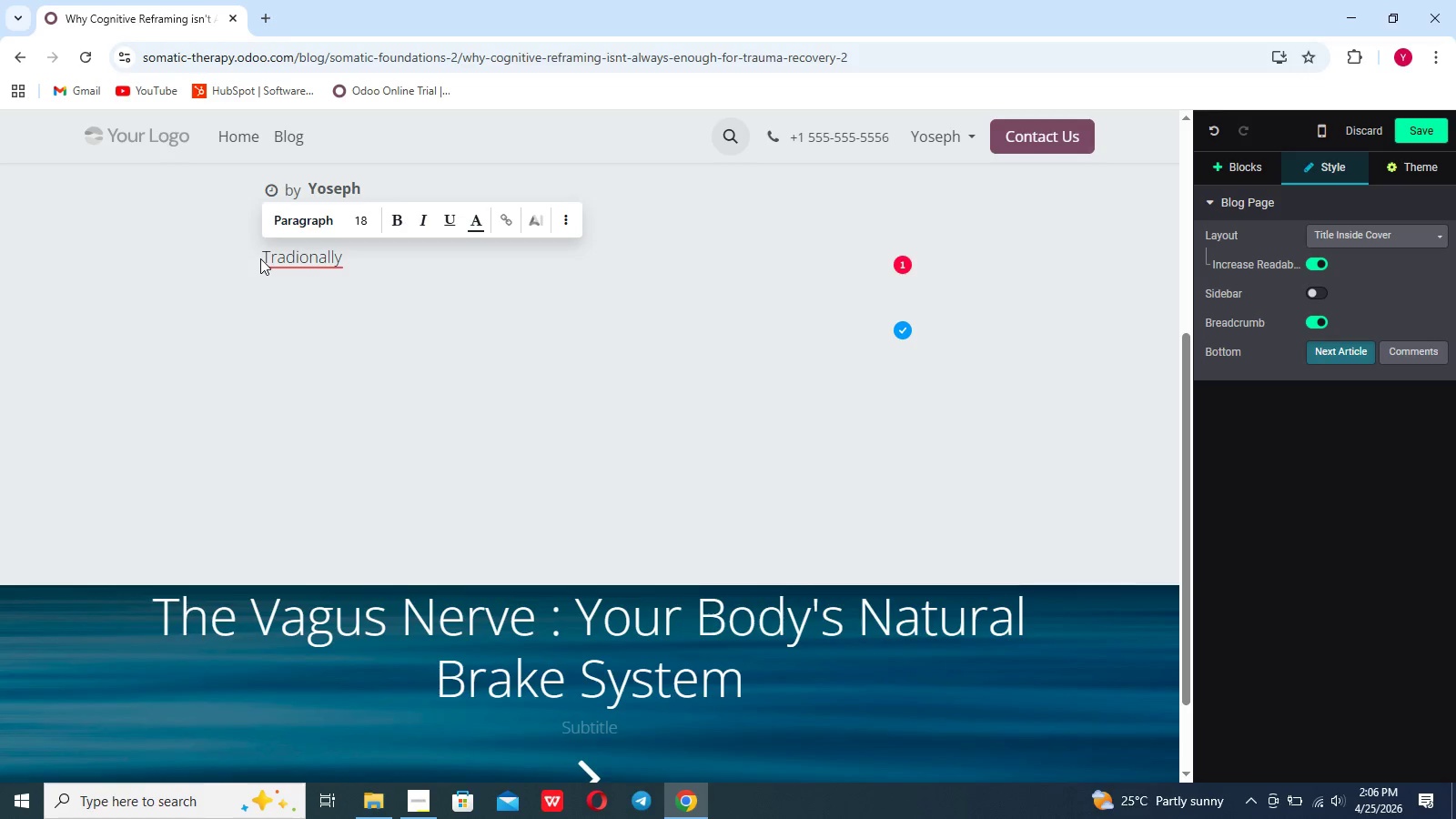 
key(Backspace)
 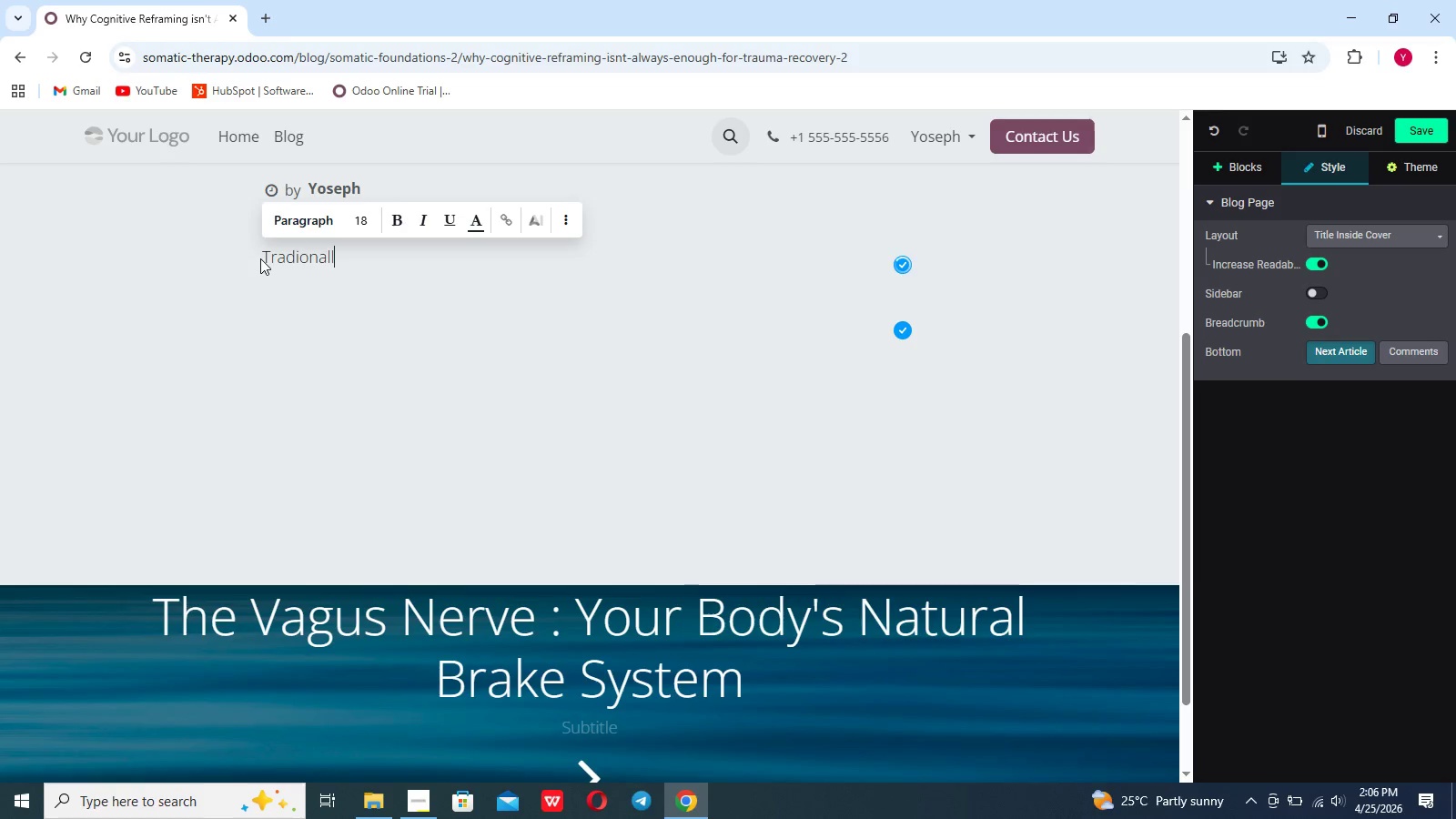 
key(Backspace)
 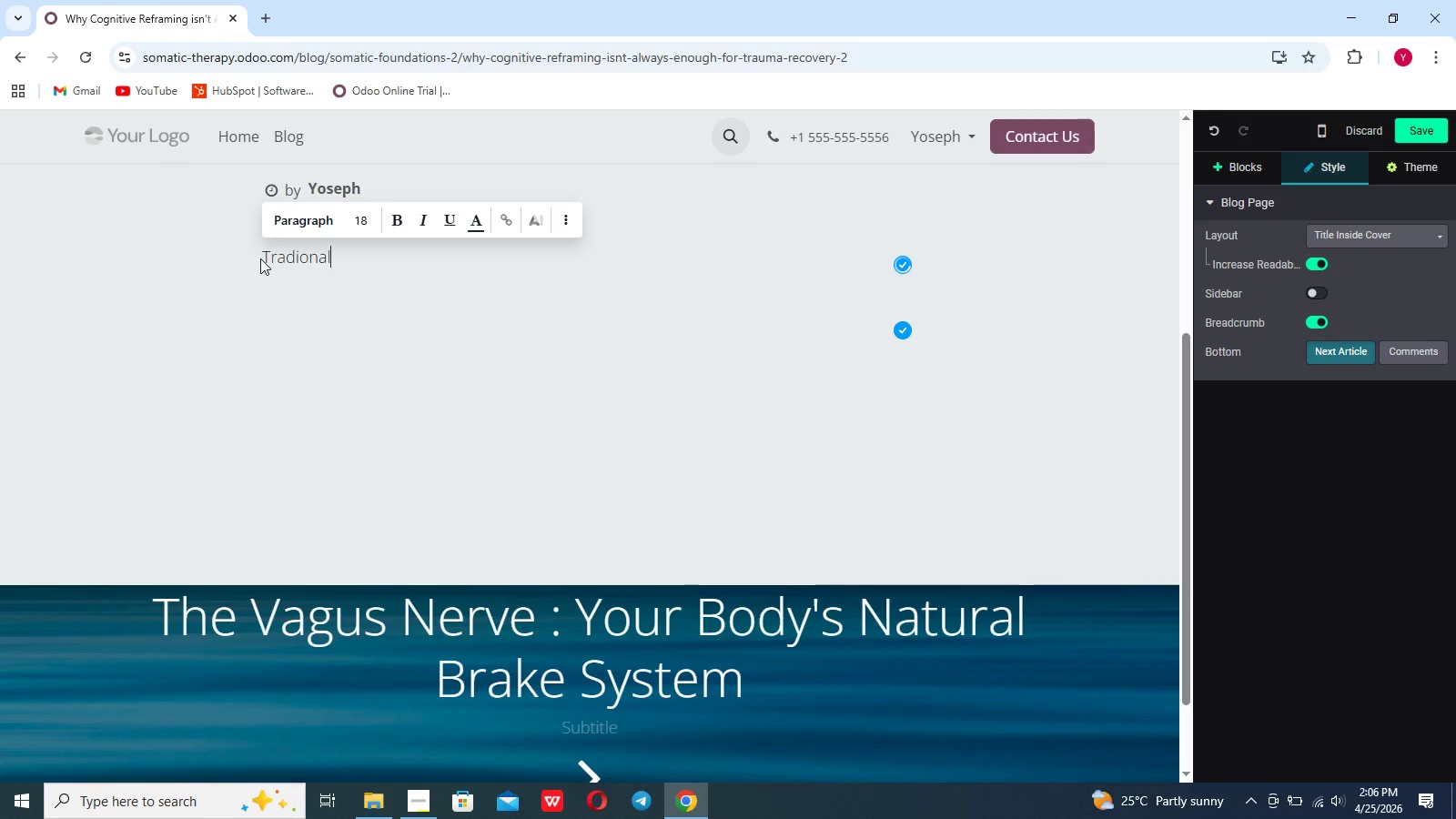 
key(Space)
 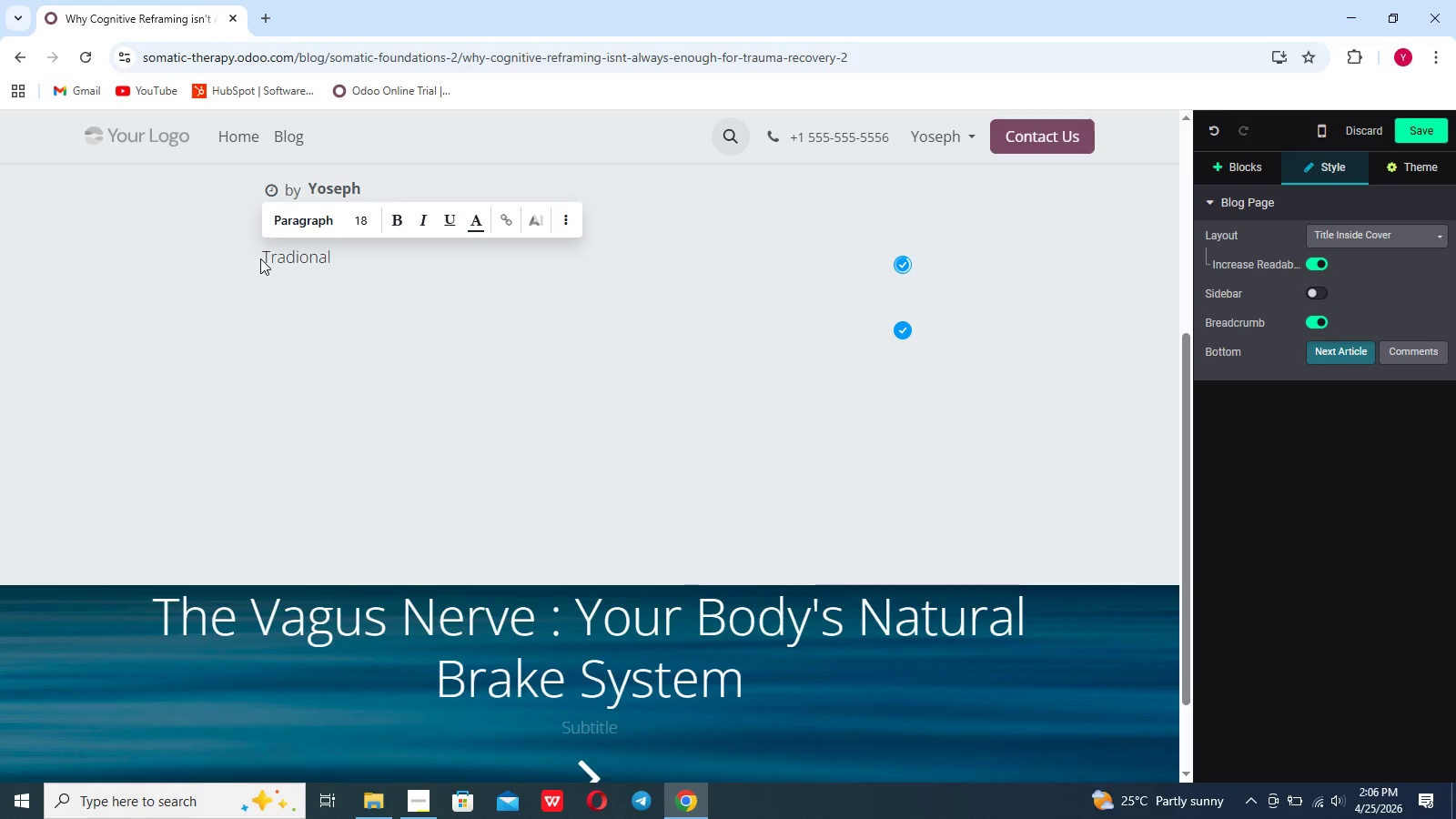 
key(ArrowLeft)
 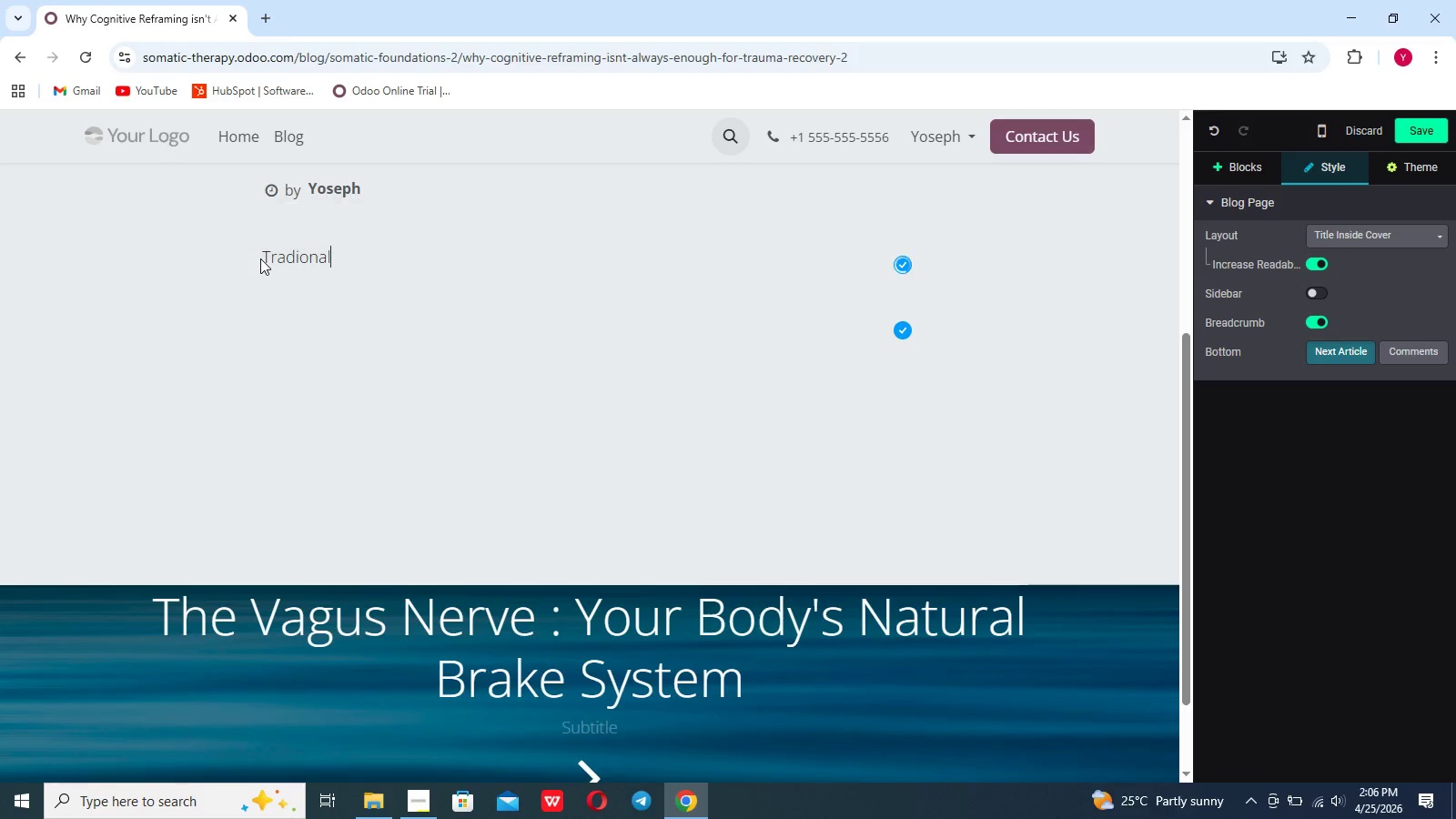 
key(ArrowLeft)
 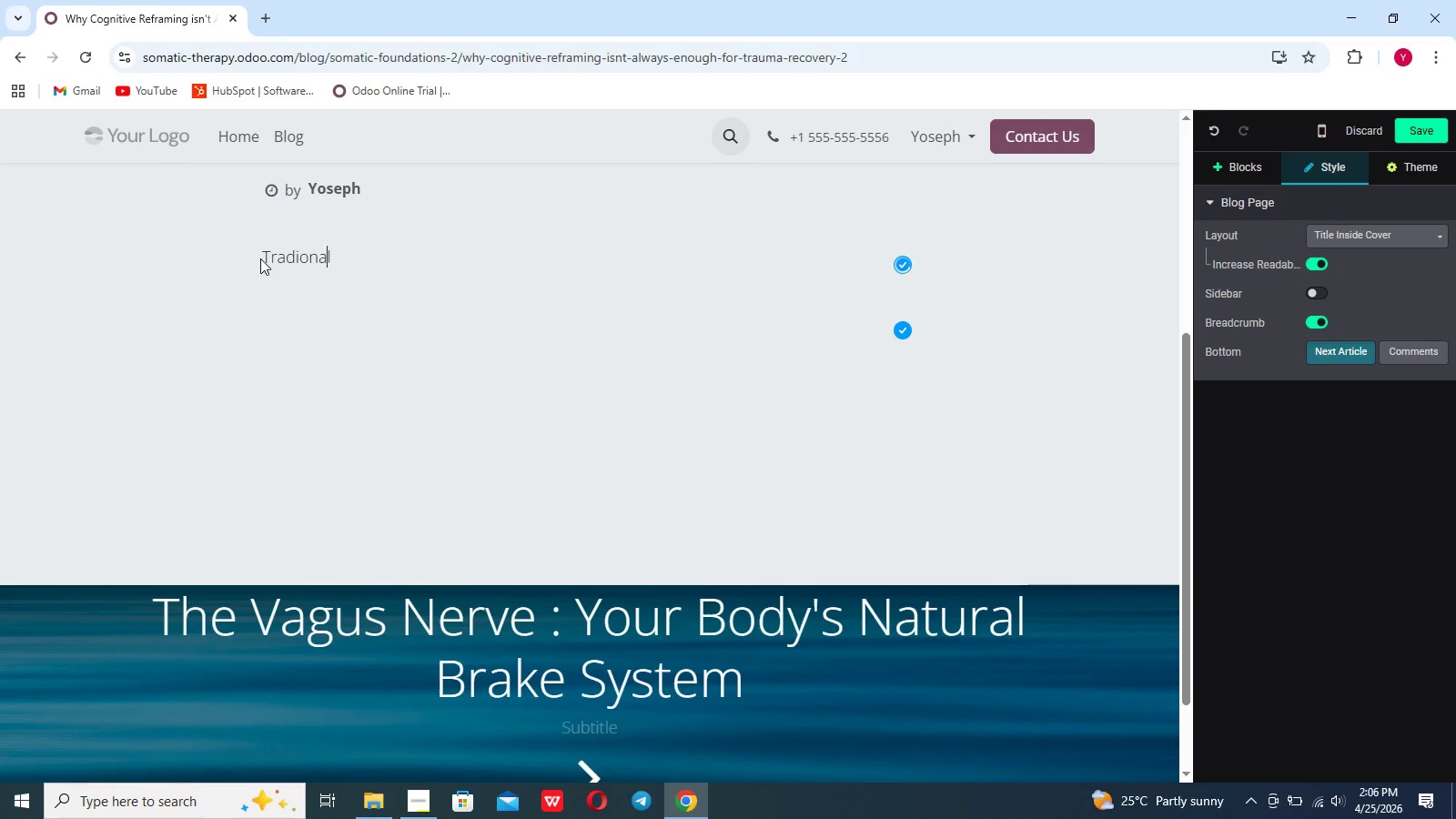 
key(ArrowLeft)
 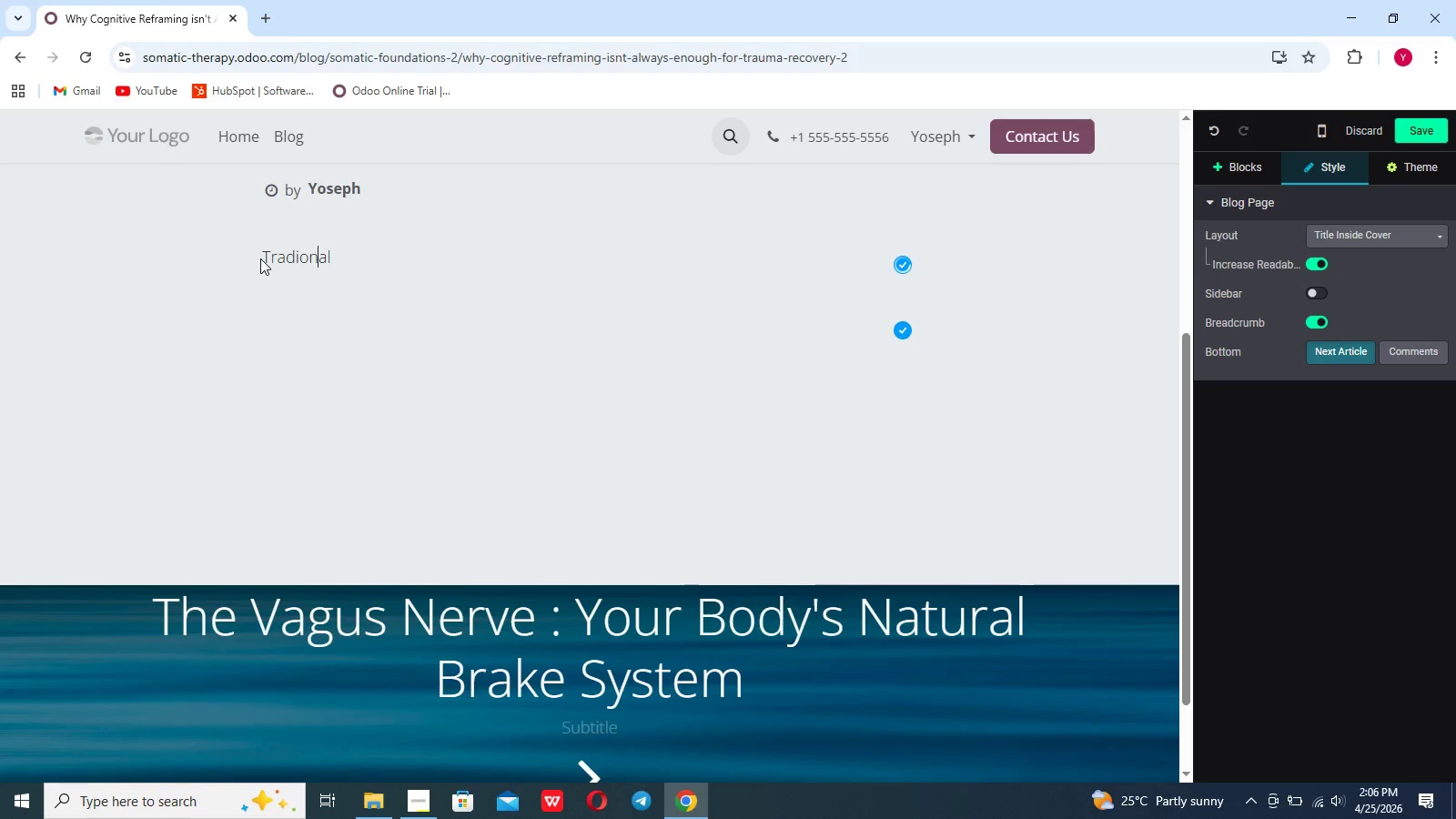 
key(ArrowLeft)
 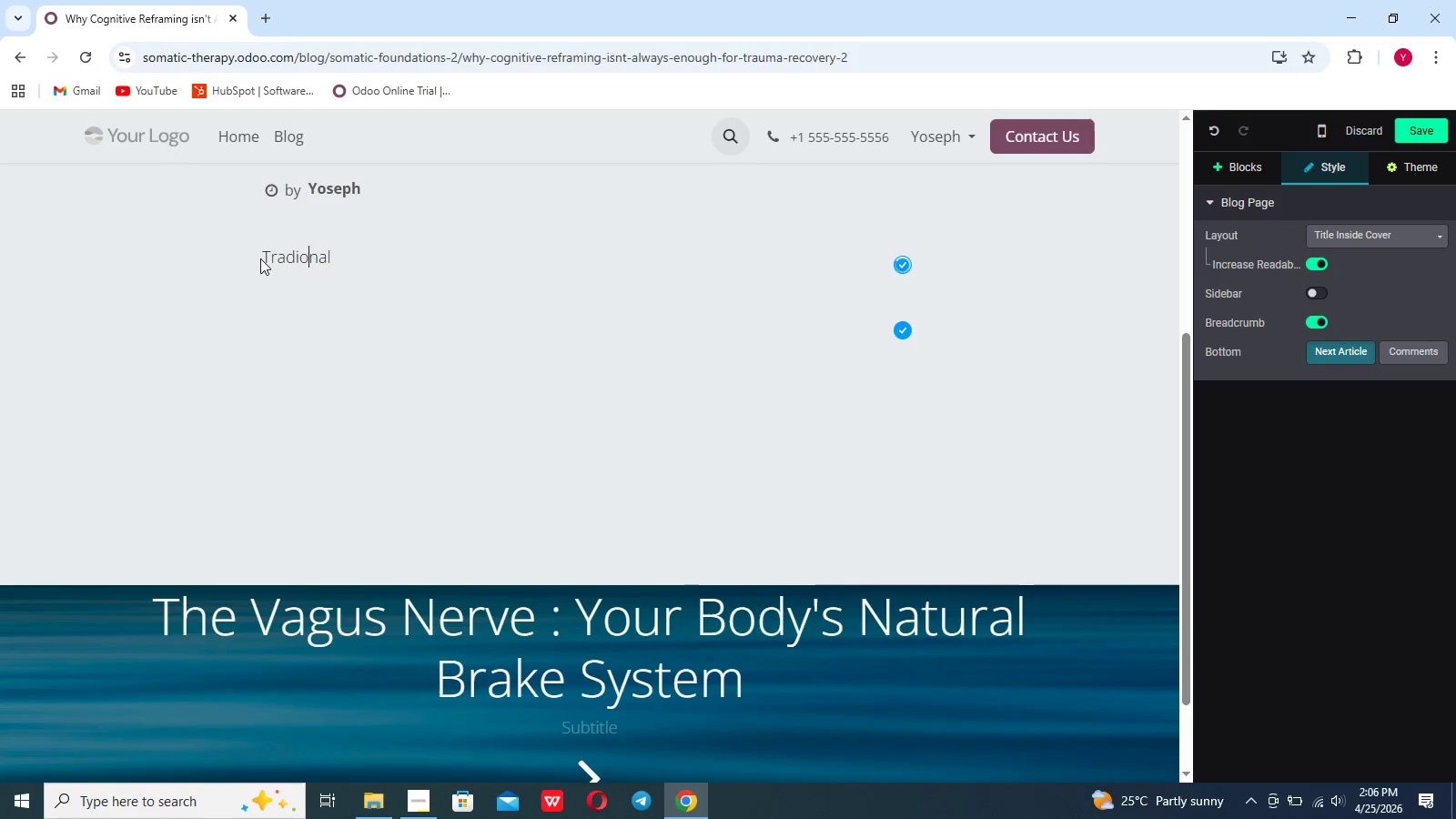 
key(ArrowLeft)
 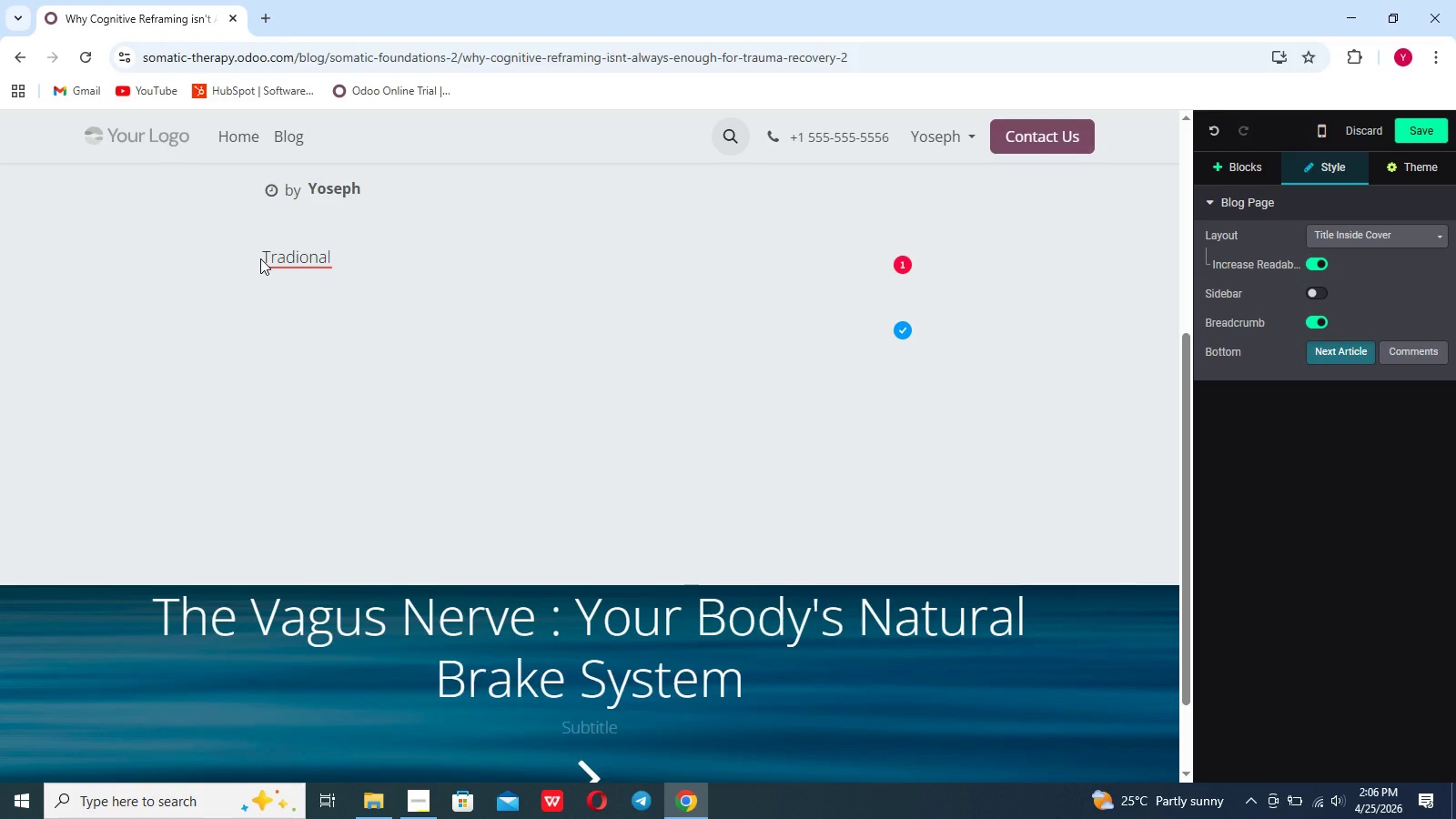 
type(ti)
 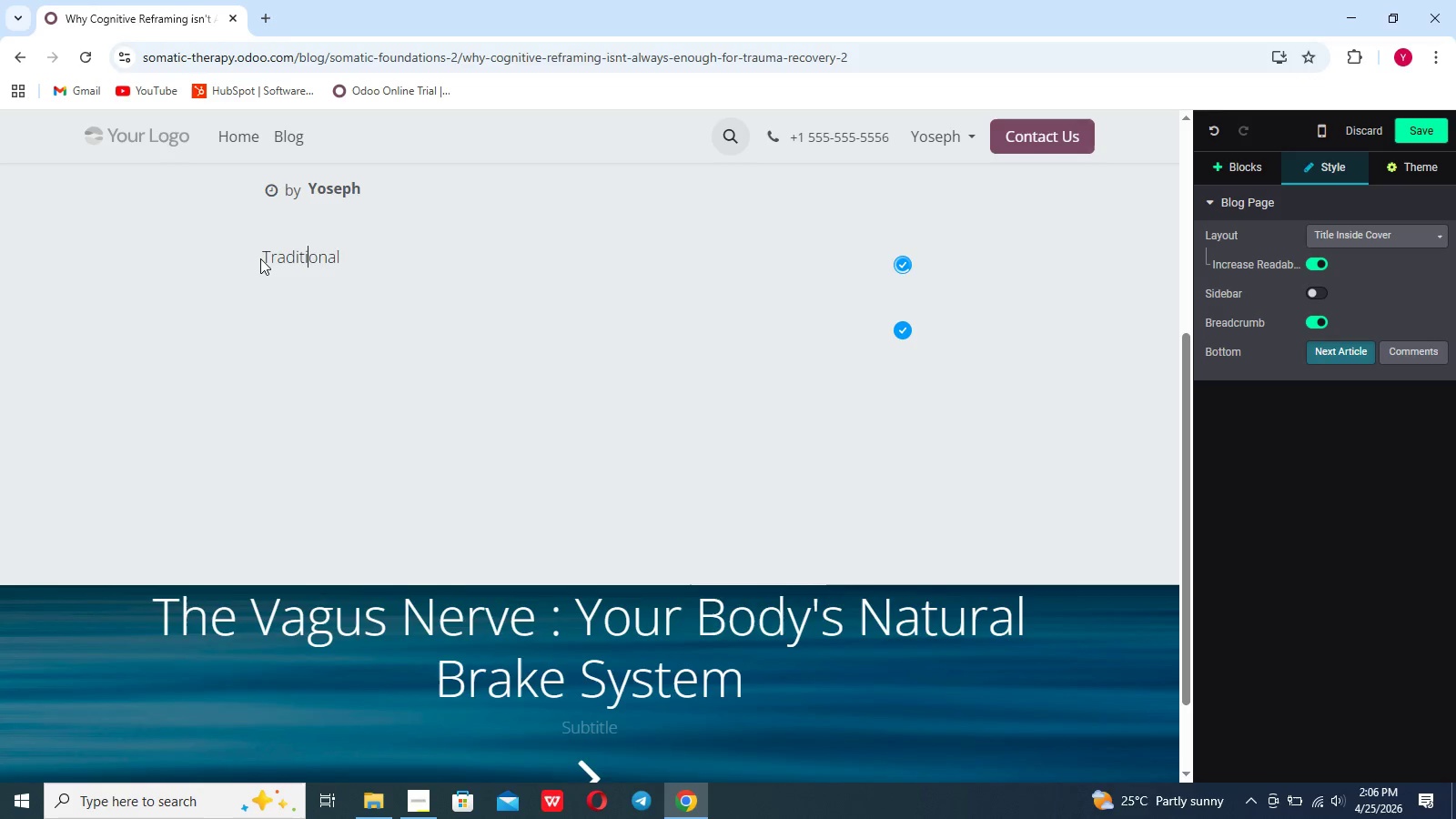 
hold_key(key=ArrowRight, duration=0.64)
 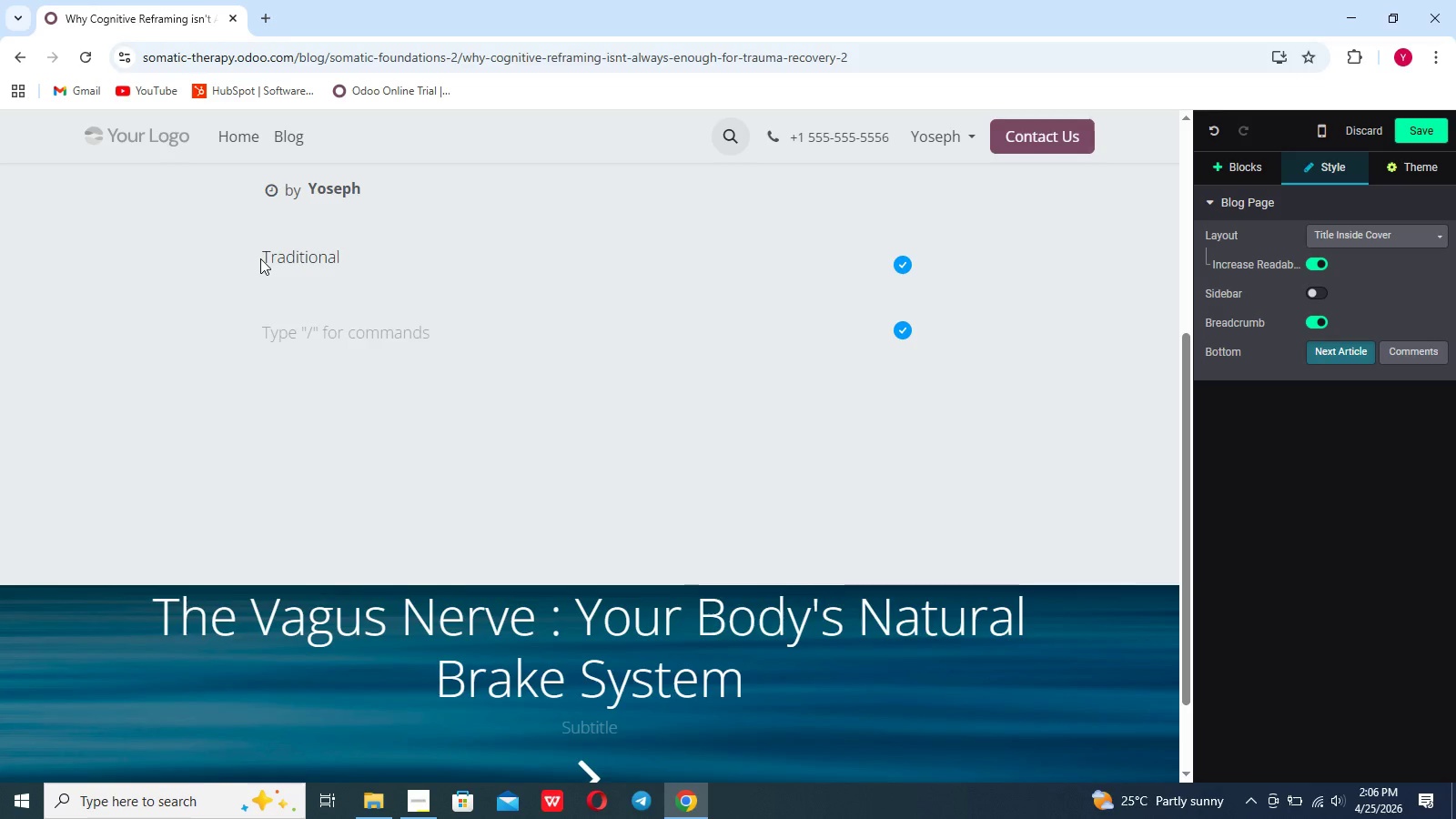 
key(ArrowLeft)
 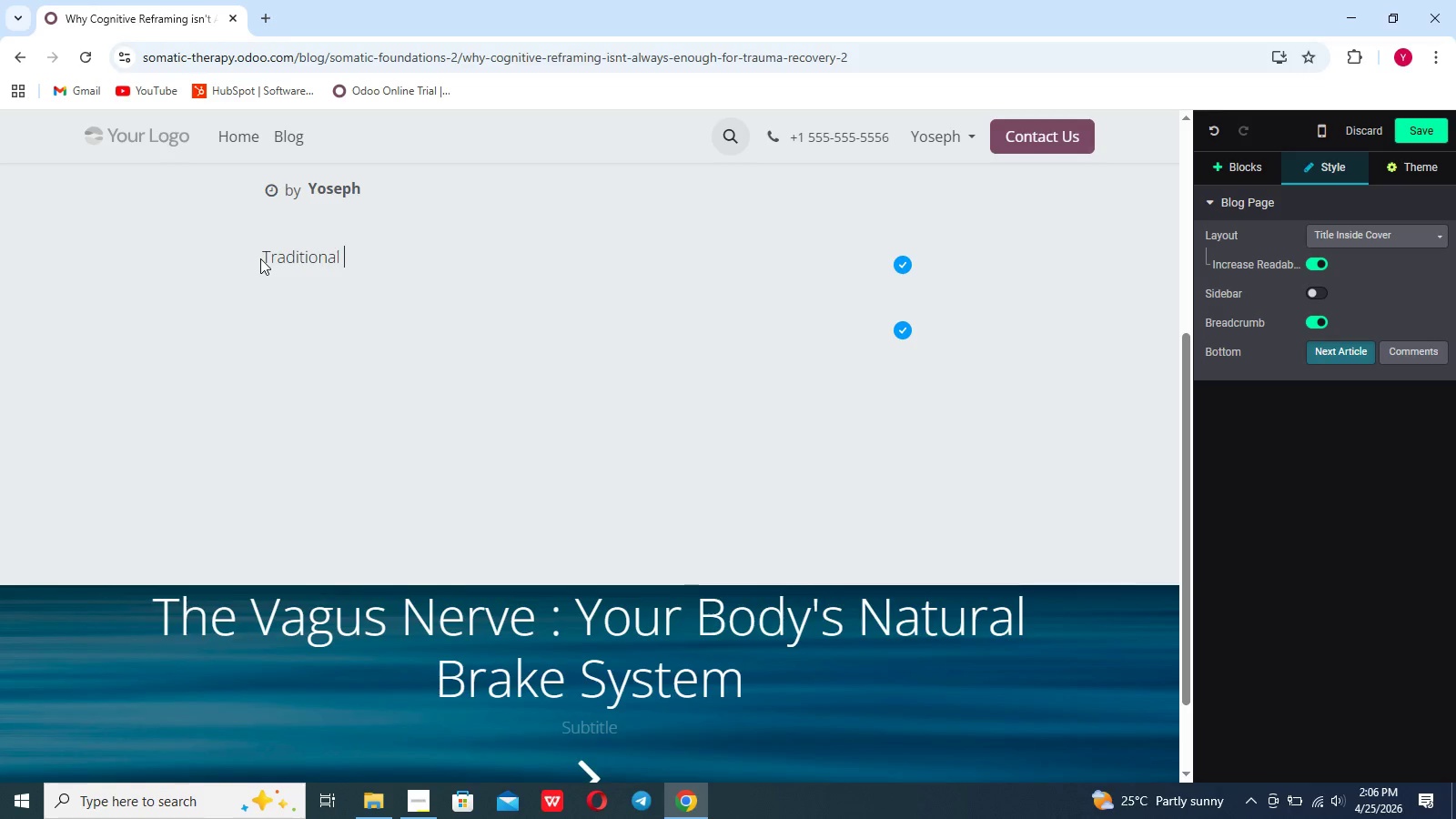 
type(t[Break]lk ther[Break])
key(Backspace)
key(Backspace)
key(Backspace)
key(Backspace)
key(Backspace)
key(Backspace)
key(Backspace)
key(Backspace)
key(Backspace)
type(alk therapy has been endes)
key(Backspace)
type(d)
key(Backspace)
key(Backspace)
key(Backspace)
key(Backspace)
key(Backspace)
type(the gold standard for mental e)
key(Backspace)
type(health for decade)
 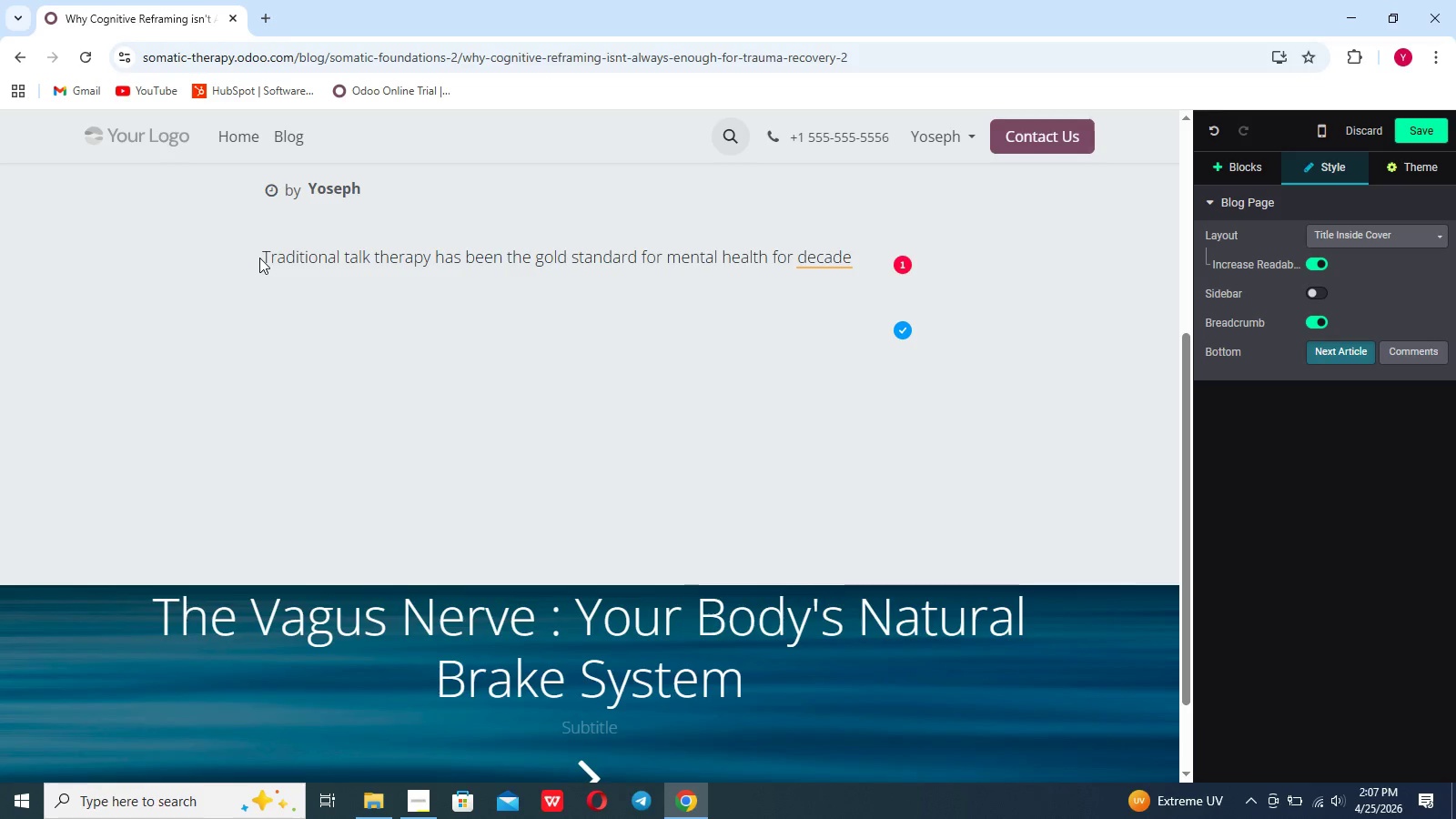 
type(.It often relies heavily on cognitive reframing the practice of identifying)
 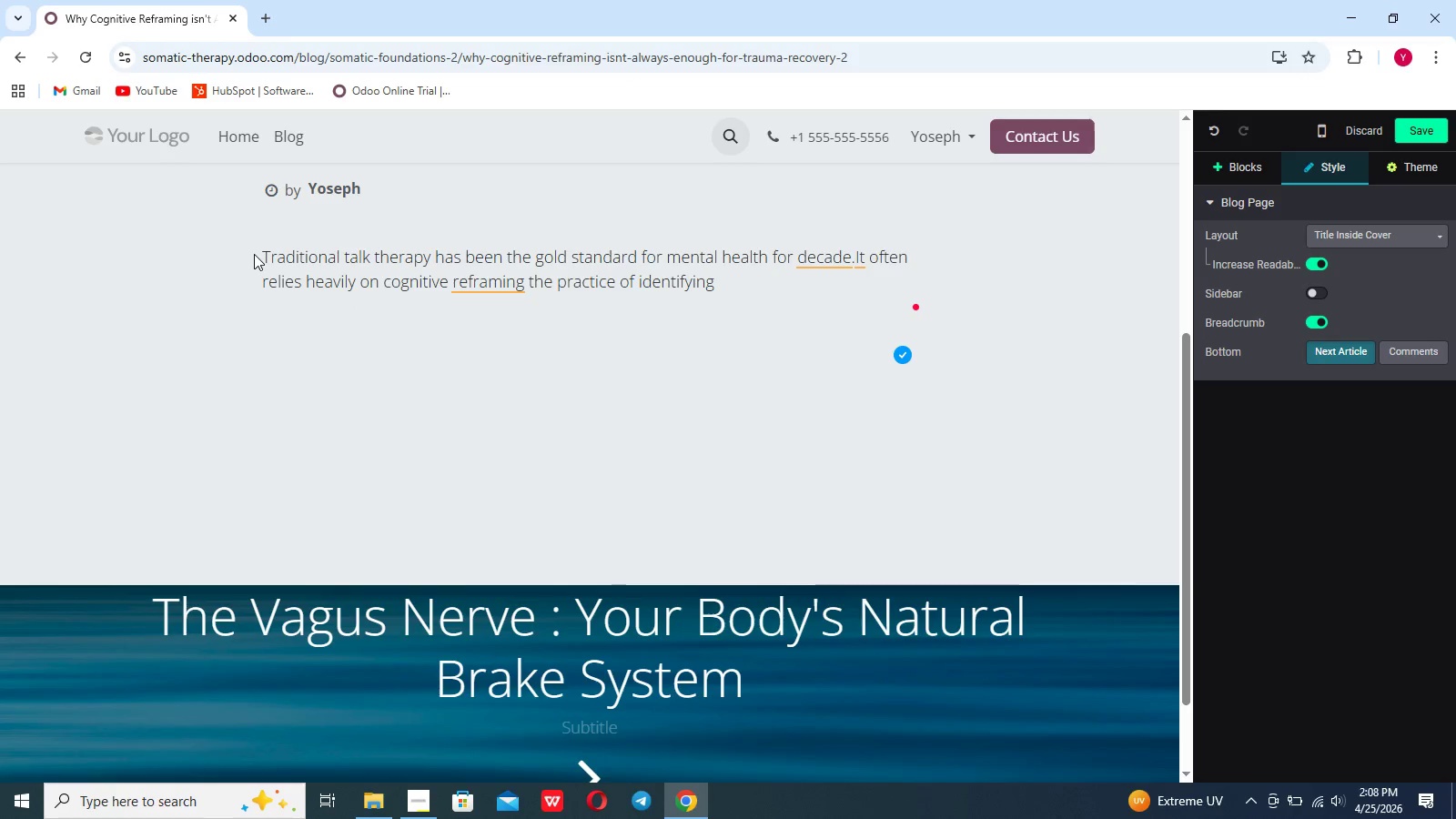 
wait(19.92)
 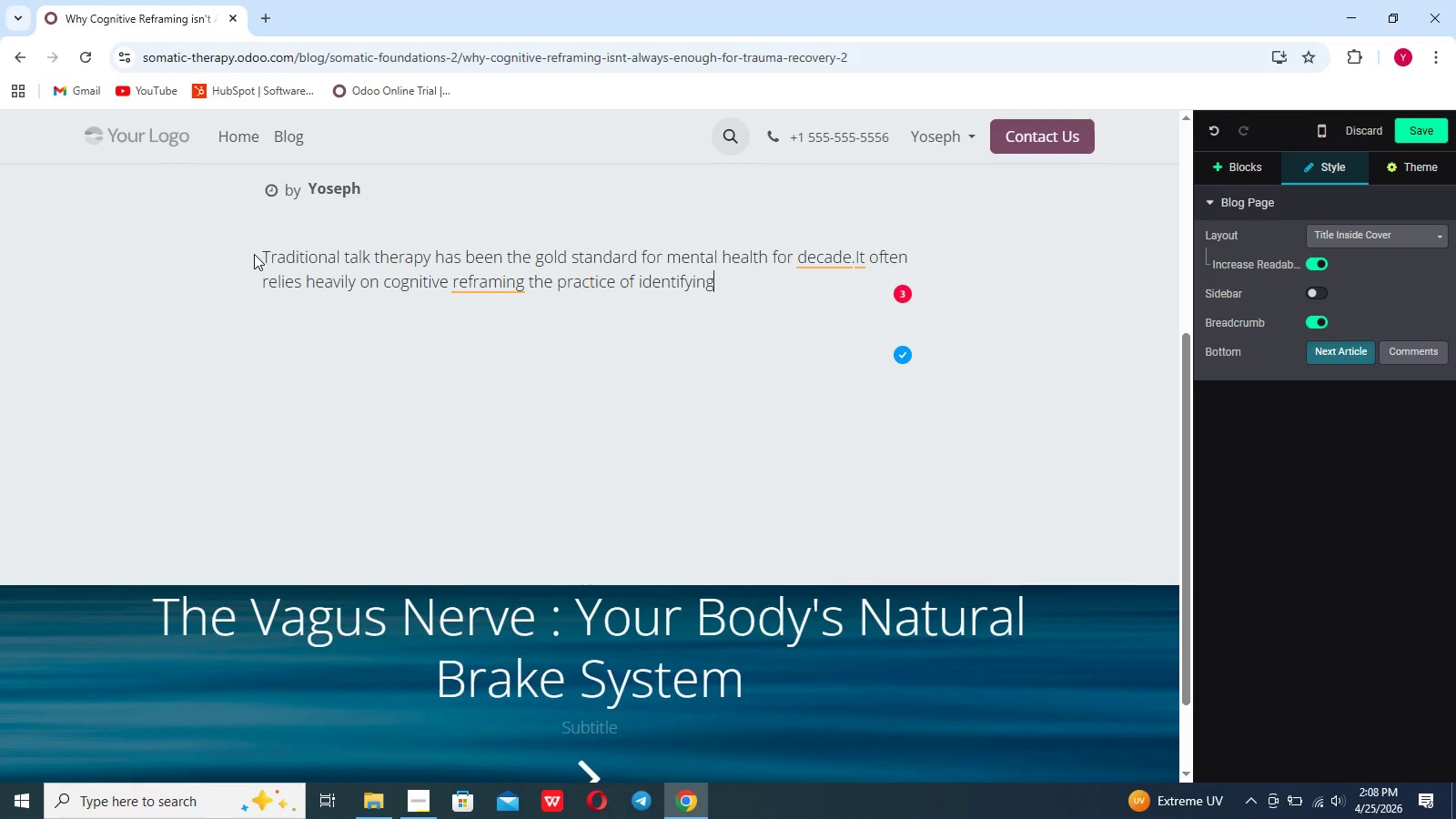 
key(Space)
 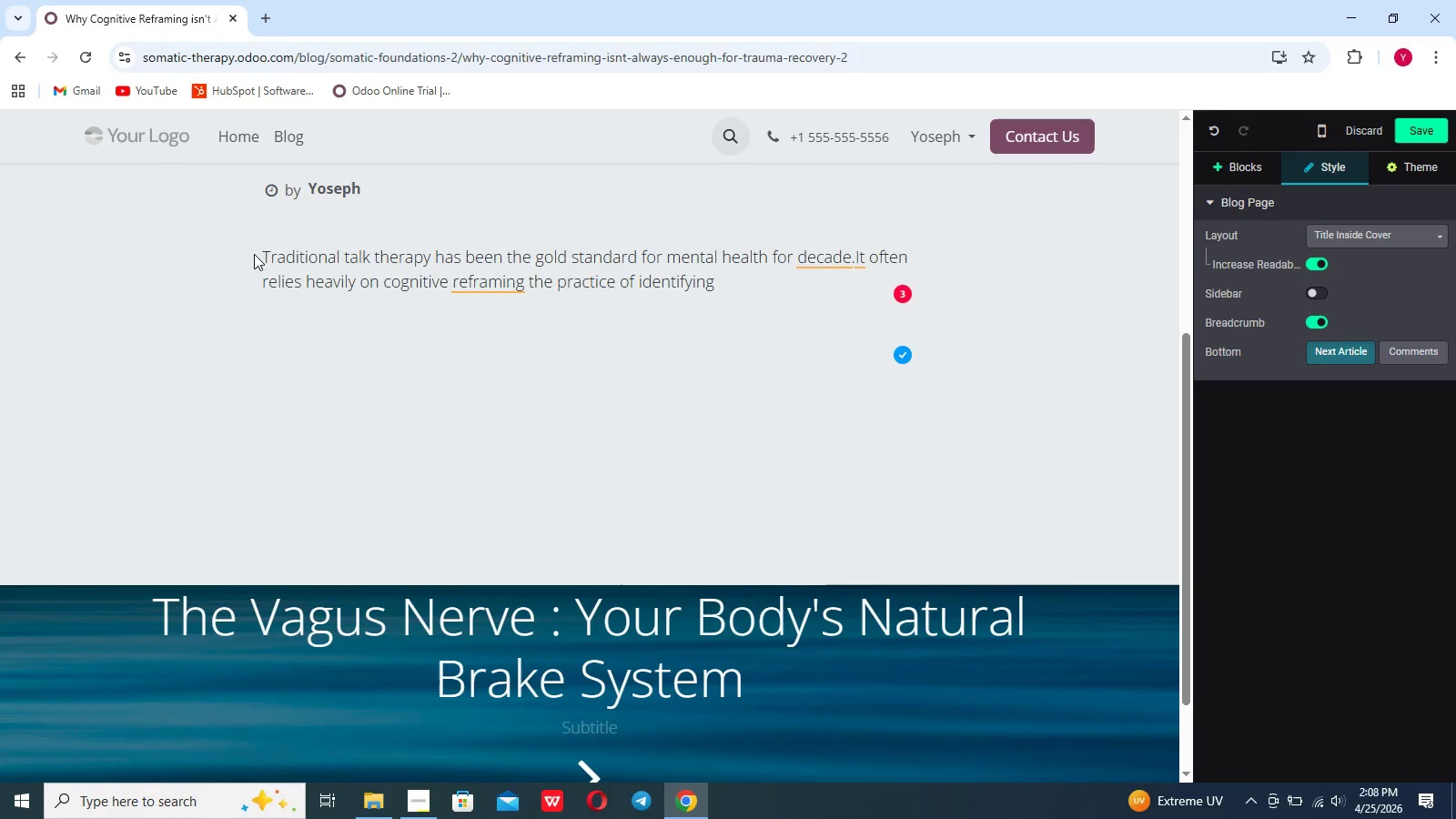 
type(a negative a)
key(Backspace)
type(or disrit)
key(Backspace)
key(Backspace)
key(Backspace)
type(tor)
 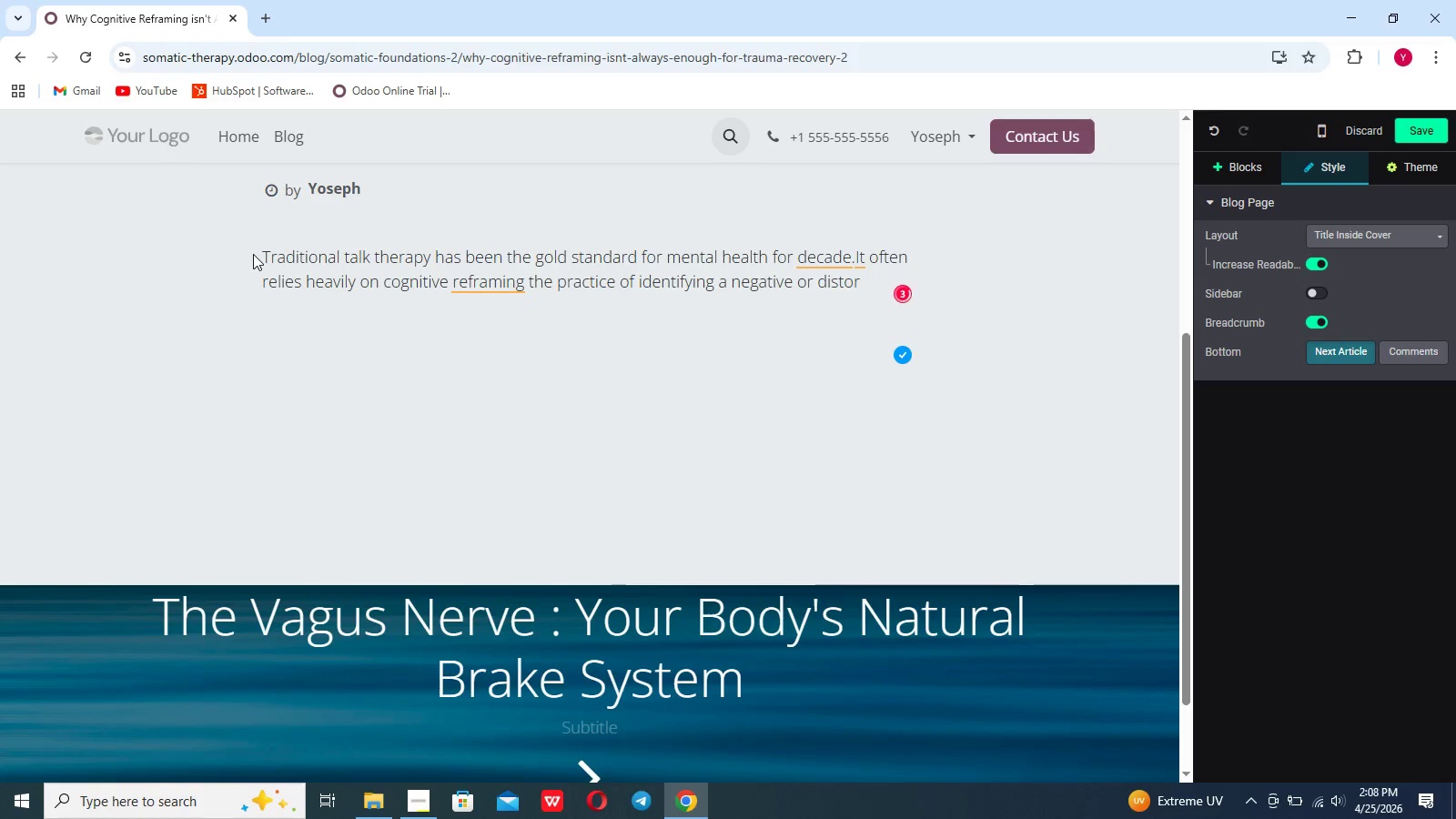 
type(ted thought pattern and acy)
key(Backspace)
type(tively replacin)
 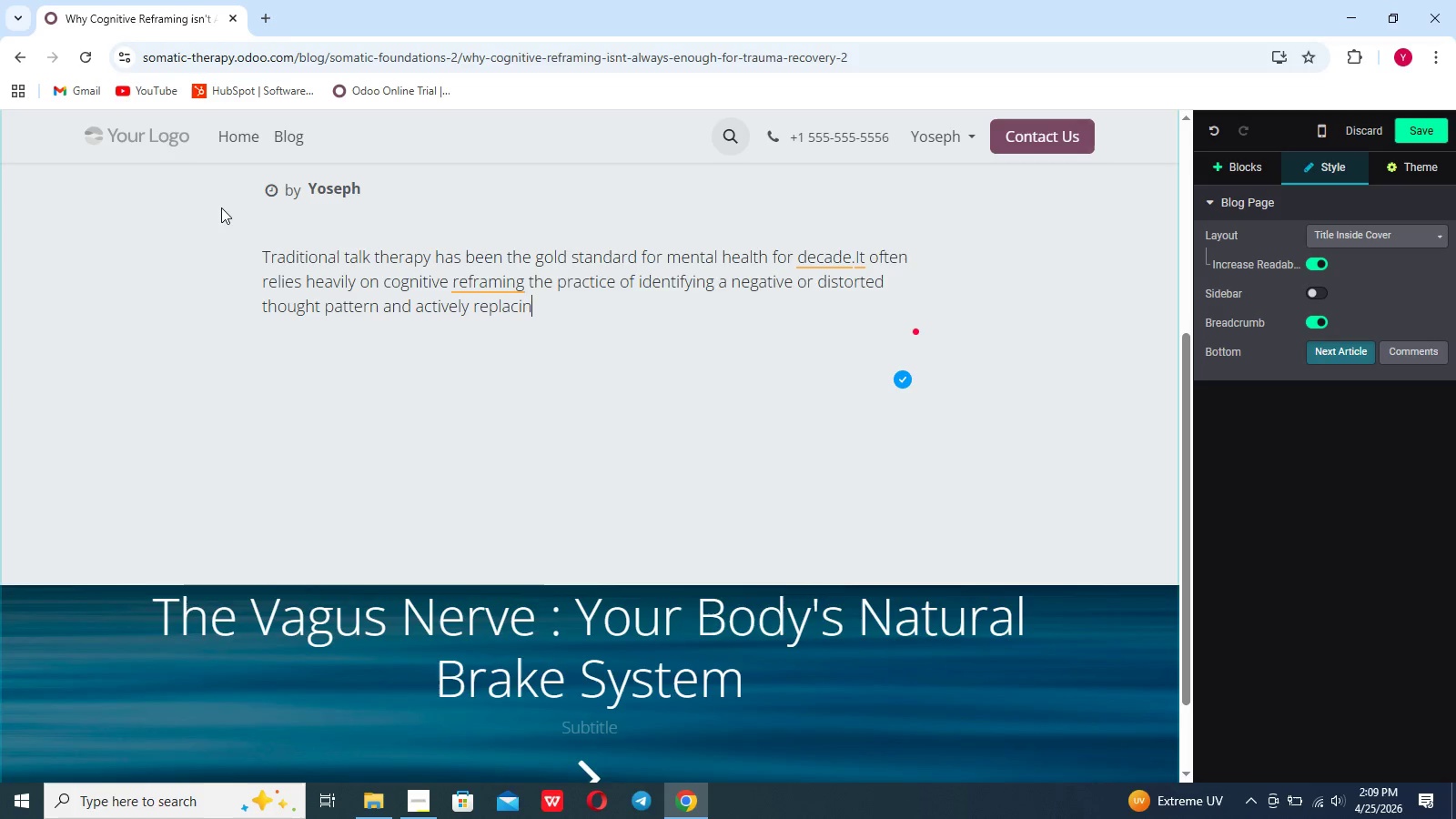 
key(G)
 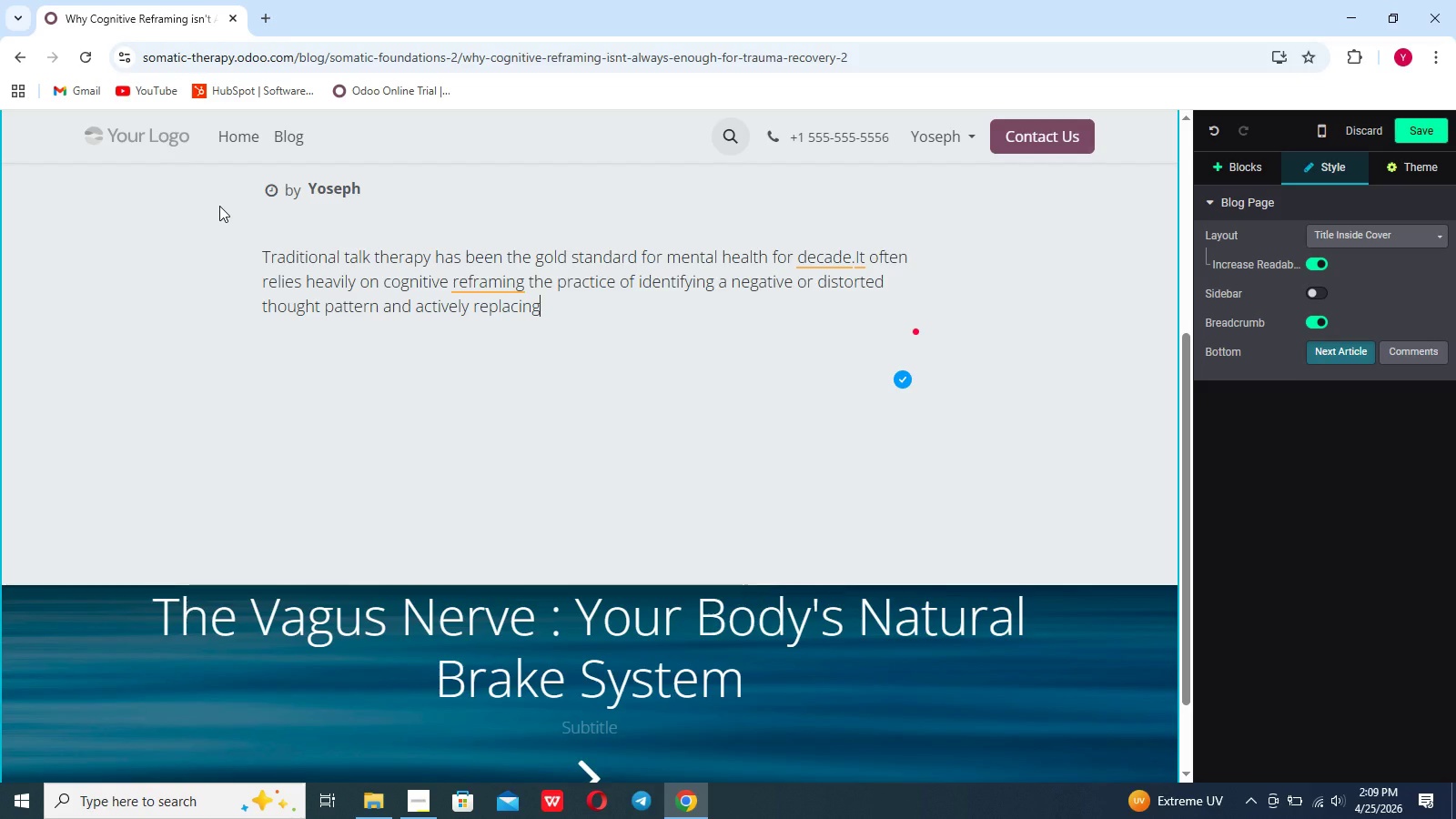 
type( it with)
 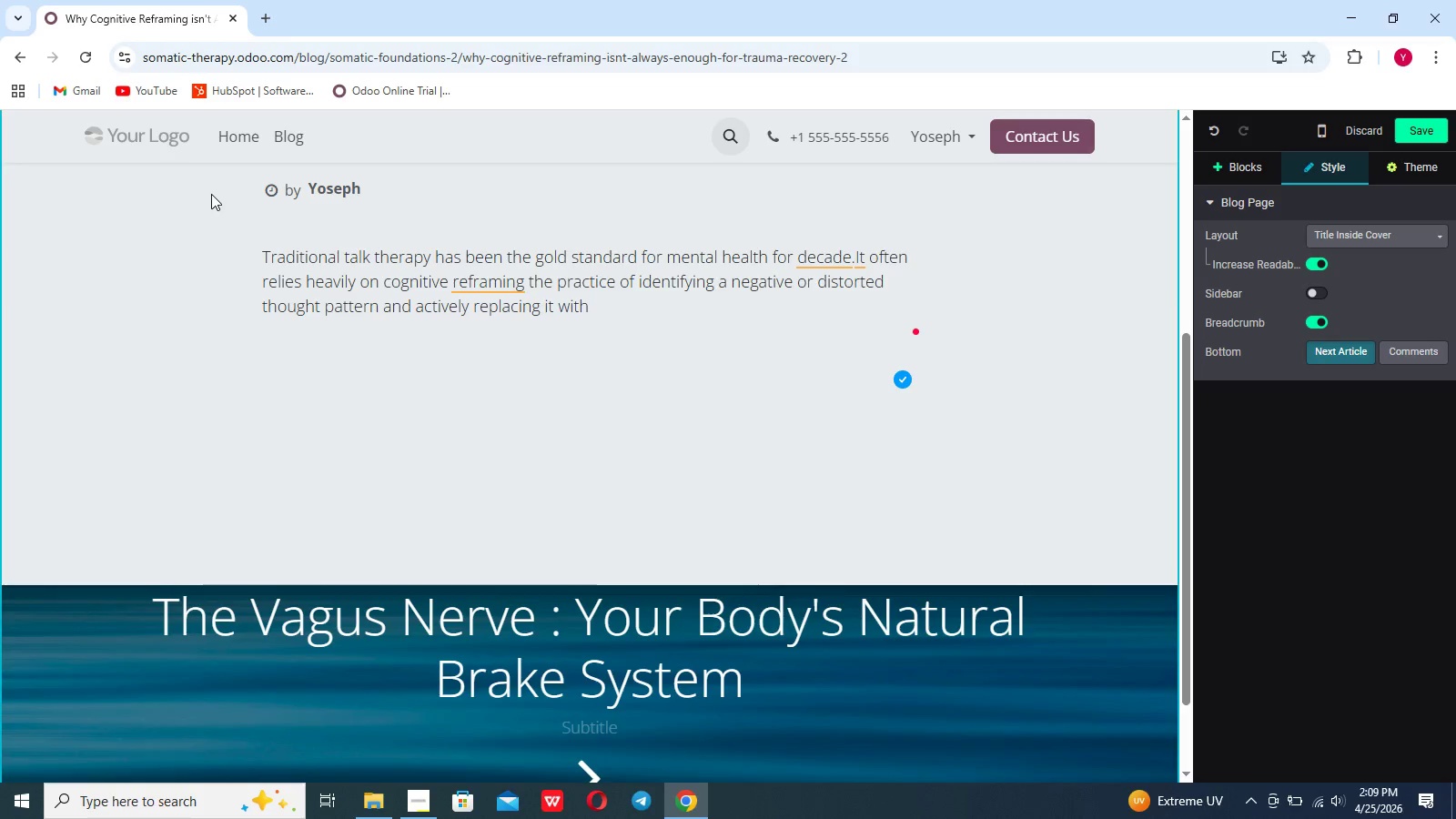 
type( more balenced )
key(Backspace)
type(, posi)
 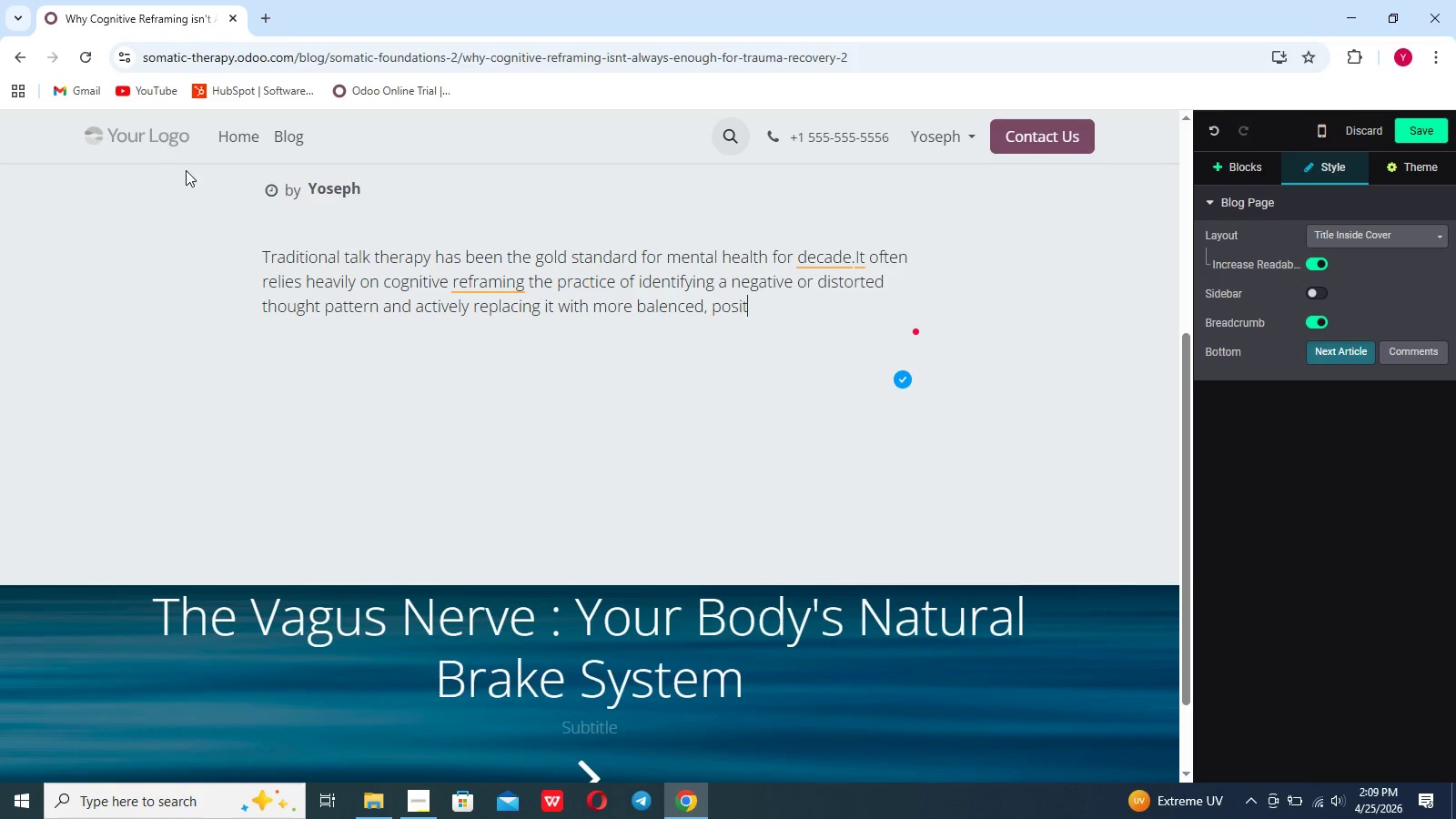 
type(tive)
 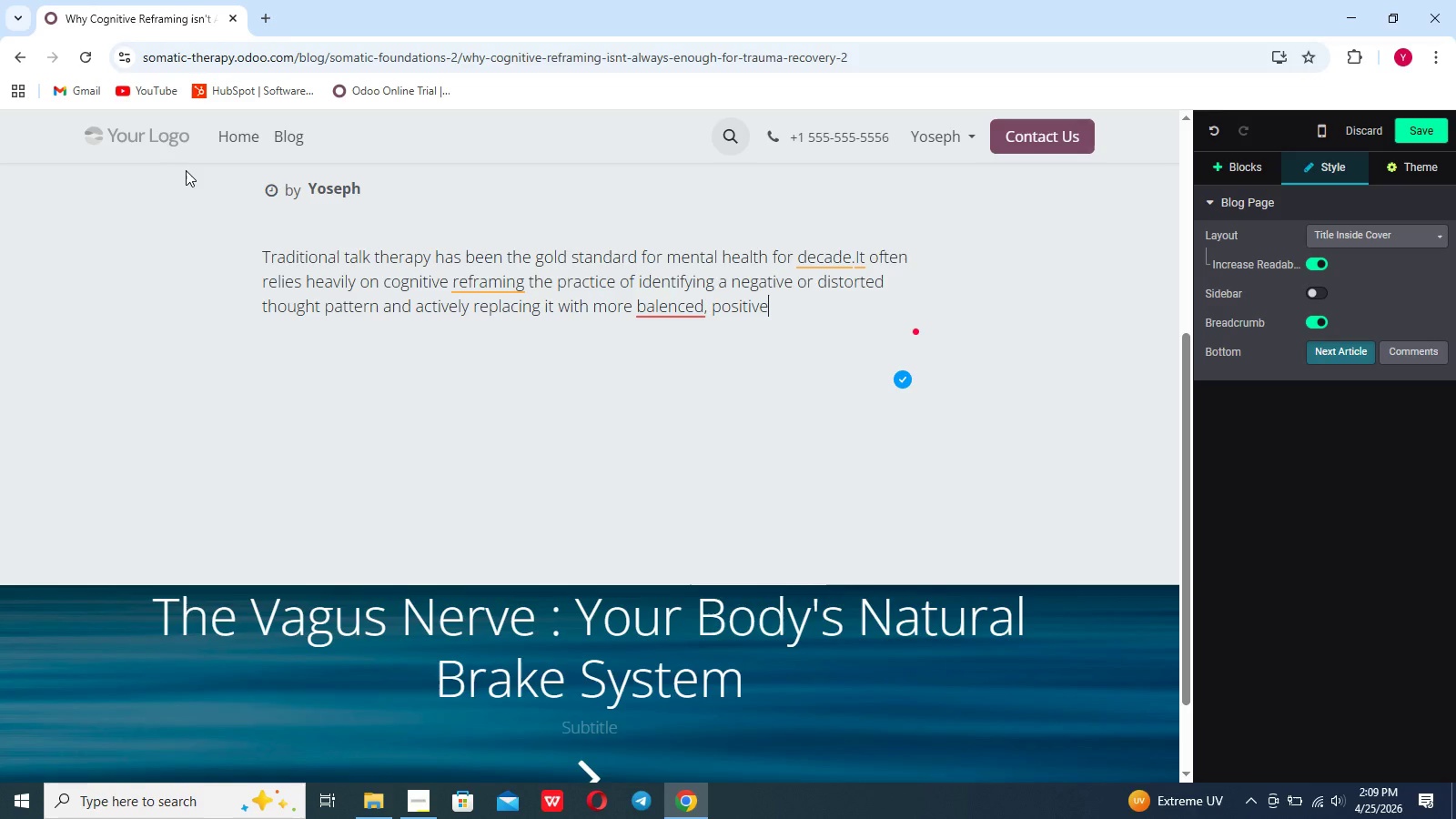 
type(, or neutral one)
 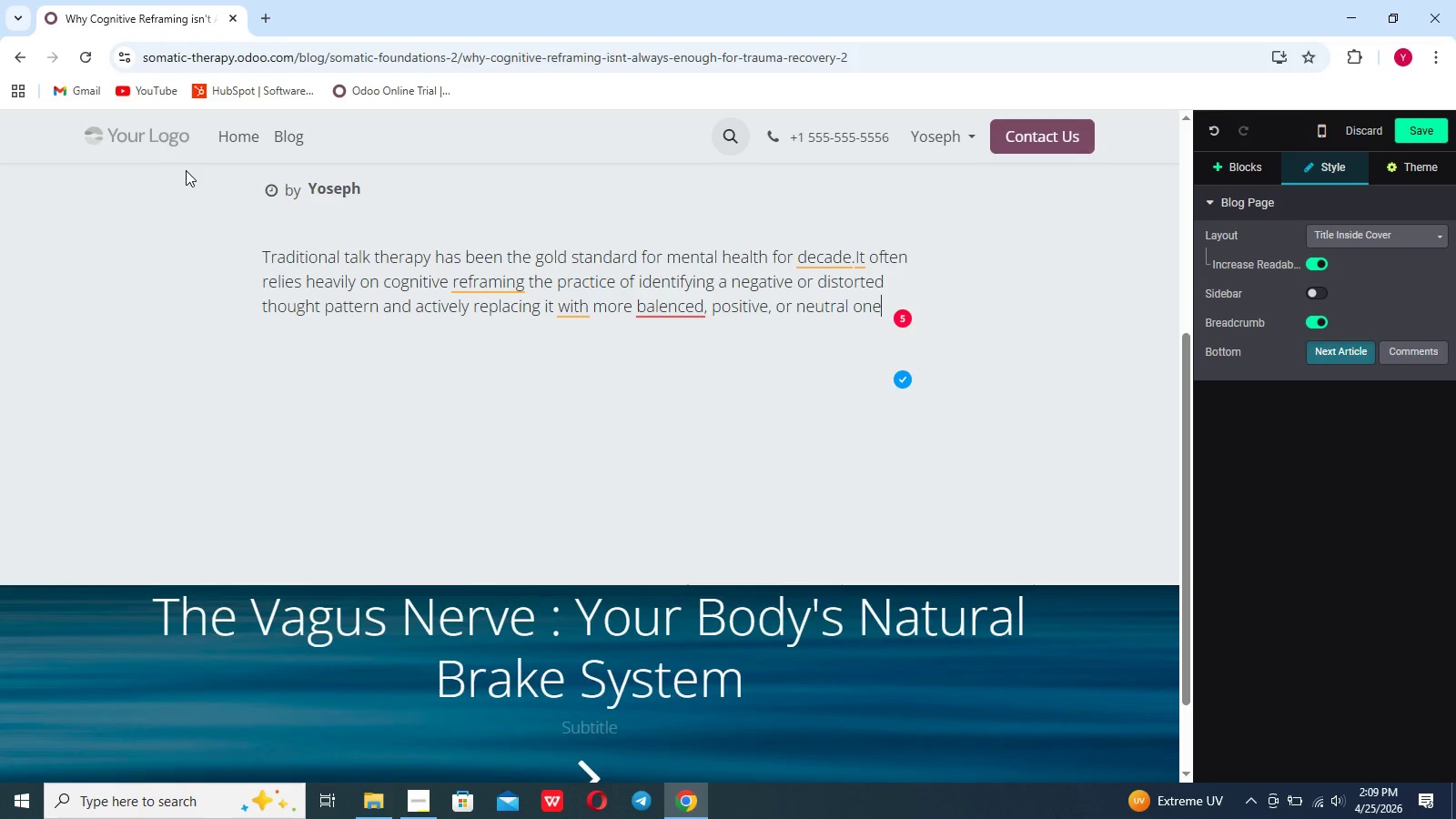 
wait(5.5)
 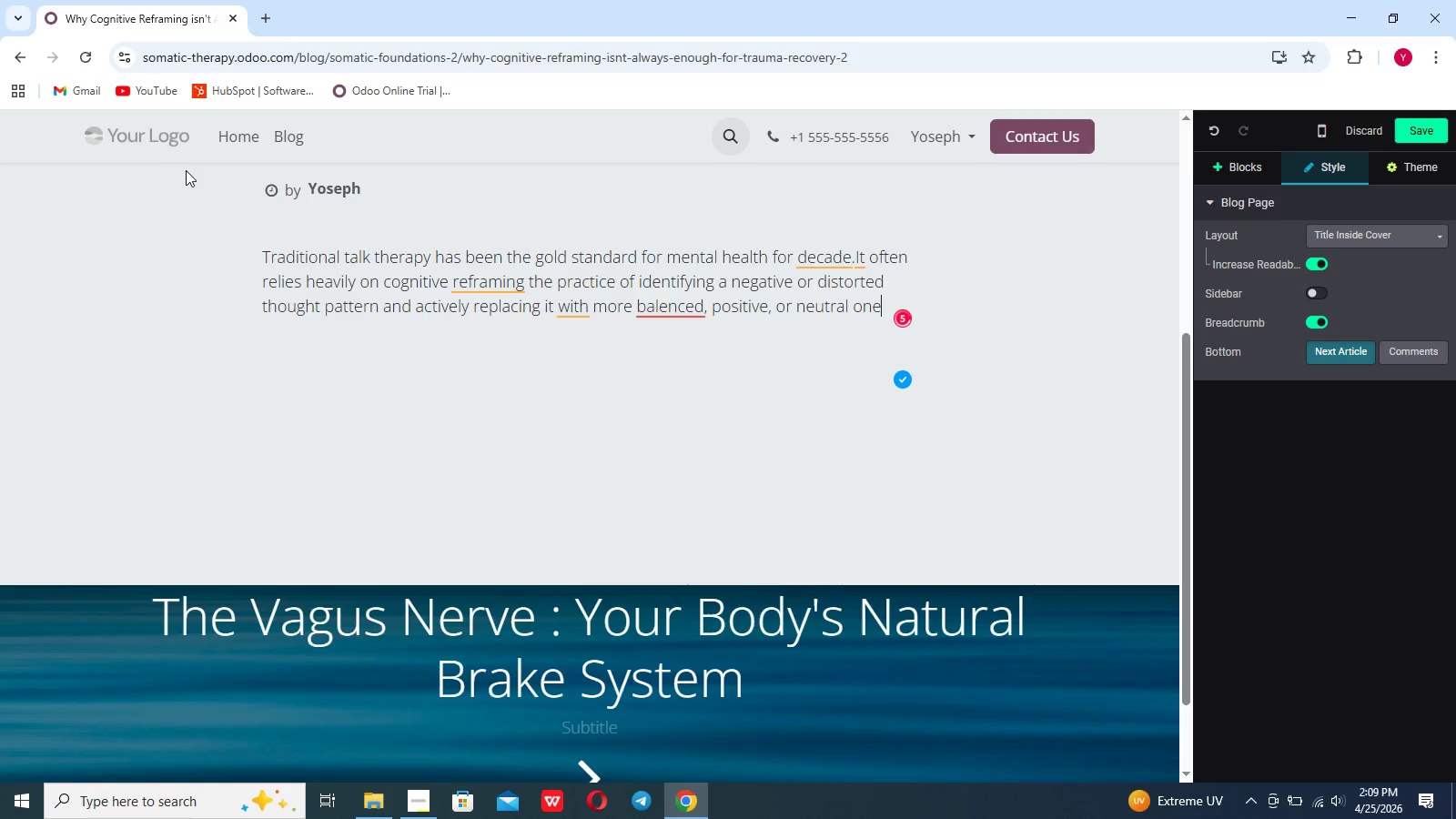 
type(. T)
key(Backspace)
type(huis)
key(Backspace)
key(Backspace)
key(Backspace)
key(Backspace)
type(This "Top )
key(Backspace)
type(-down )
key(Backspace)
key(Backspace)
key(Backspace)
key(Backspace)
key(Backspace)
key(Backspace)
key(Backspace)
key(Backspace)
key(Backspace)
type(tOP-DOWN)
 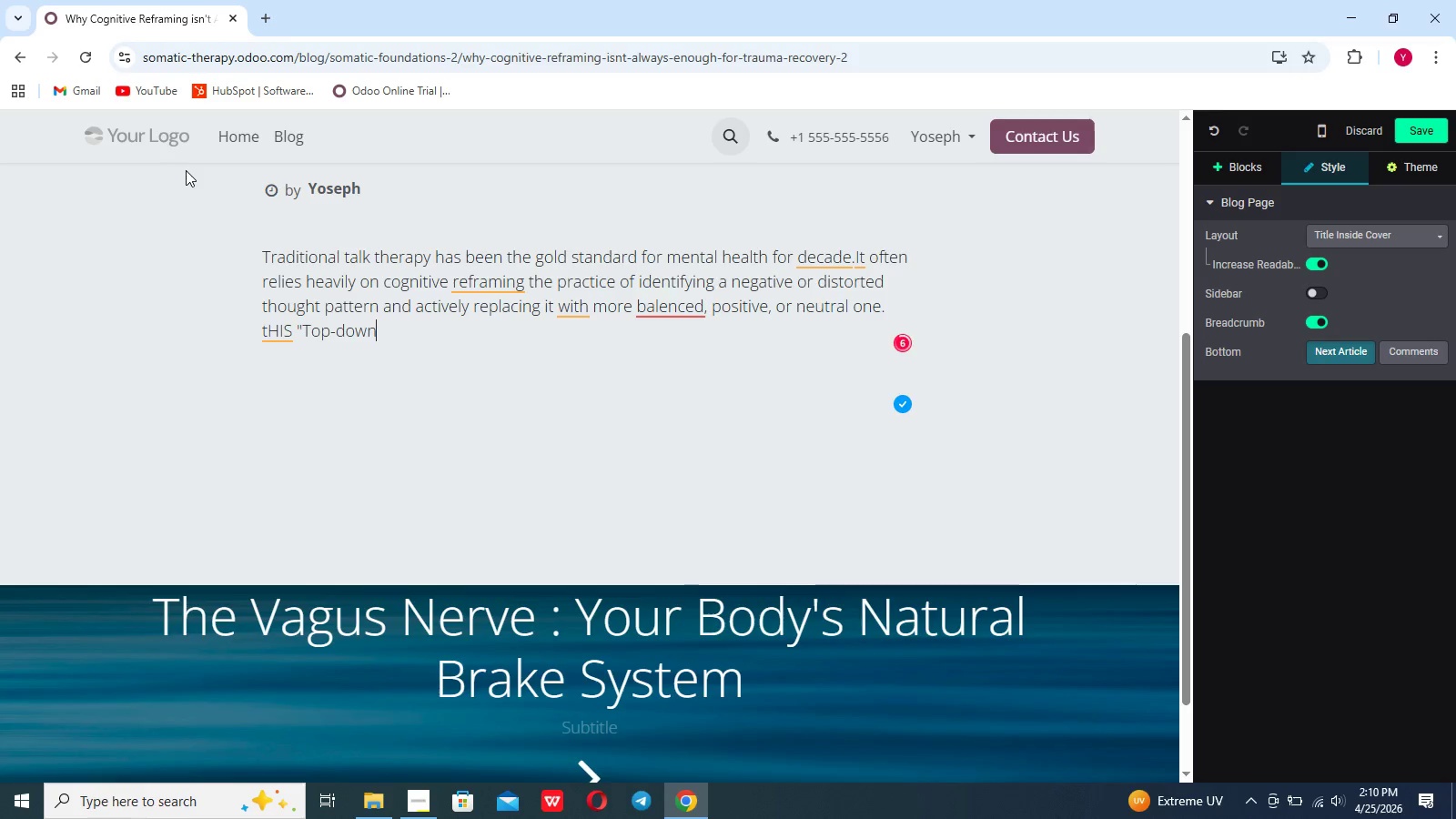 
hold_key(key=ShiftLeft, duration=1.53)
 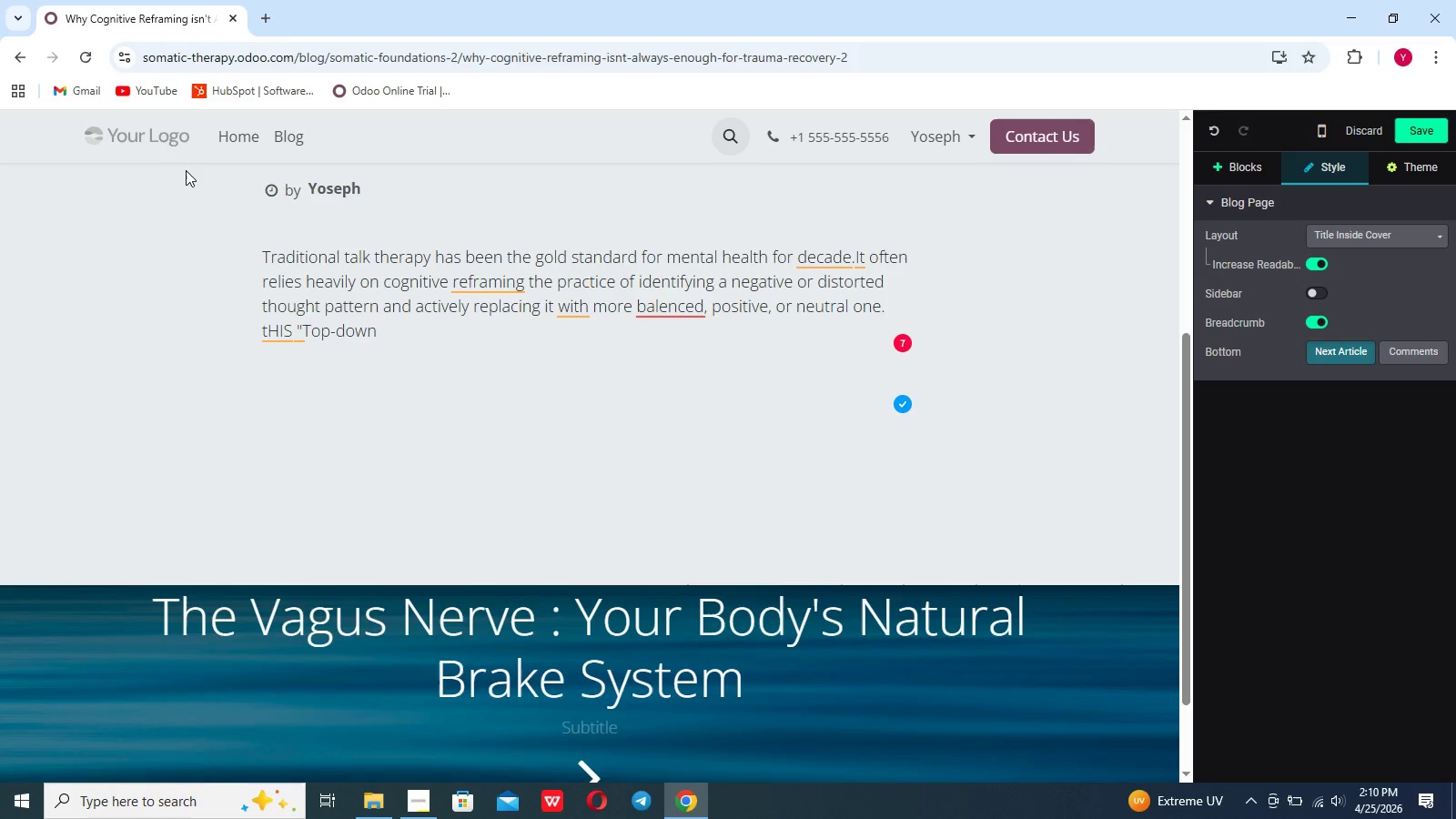 
hold_key(key=ShiftLeft, duration=1.5)
 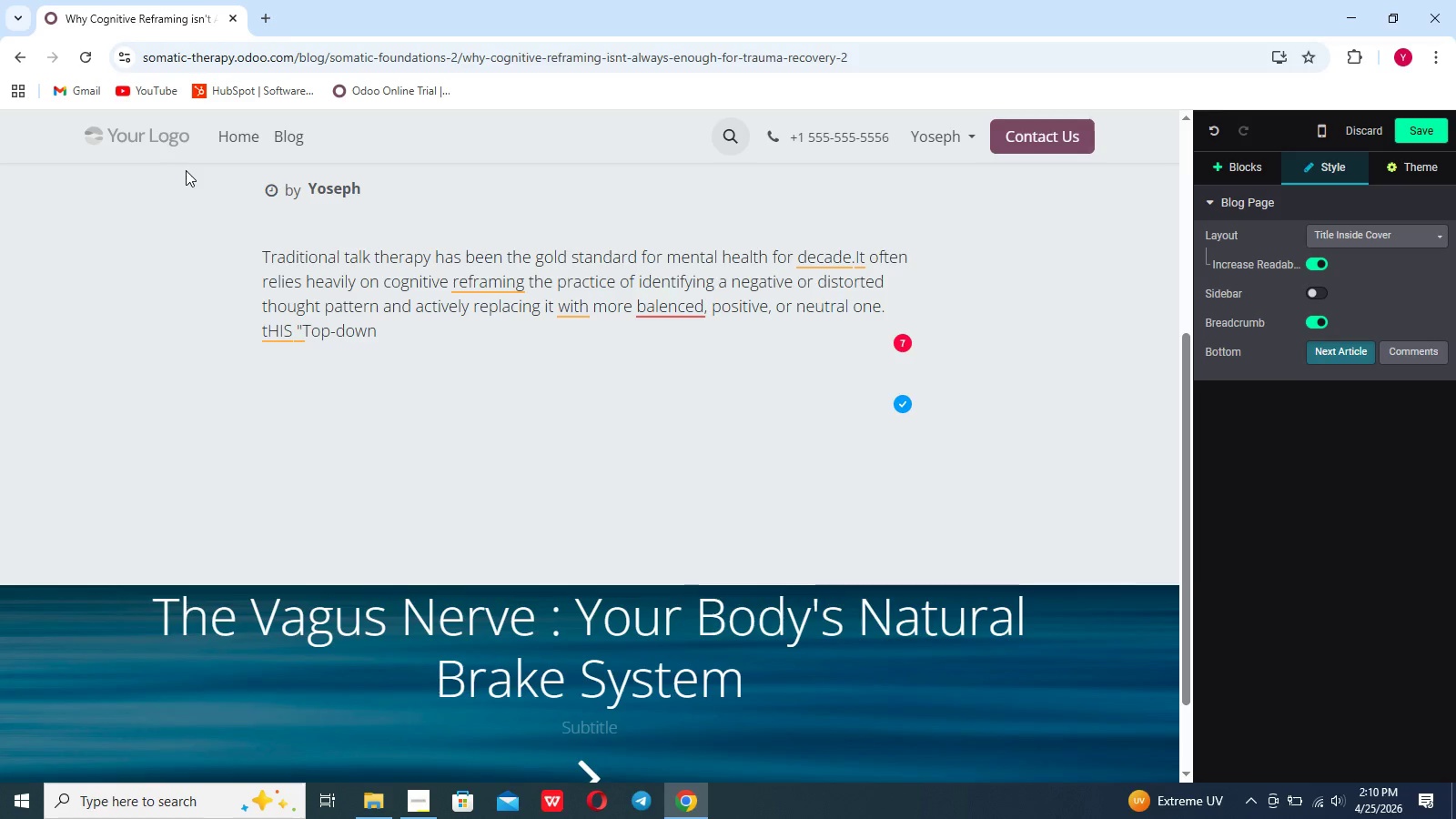 
type(" APPROACH. WHICH USES HE BRAI TO )
key(Backspace)
key(Backspace)
type( INFLUENCE THE BODY. IS UNDINIABLY VALUABLE FOR DEVELOPING SELF-AWARENESS AND CHANGING BEHAVOURIAL HABIT)
 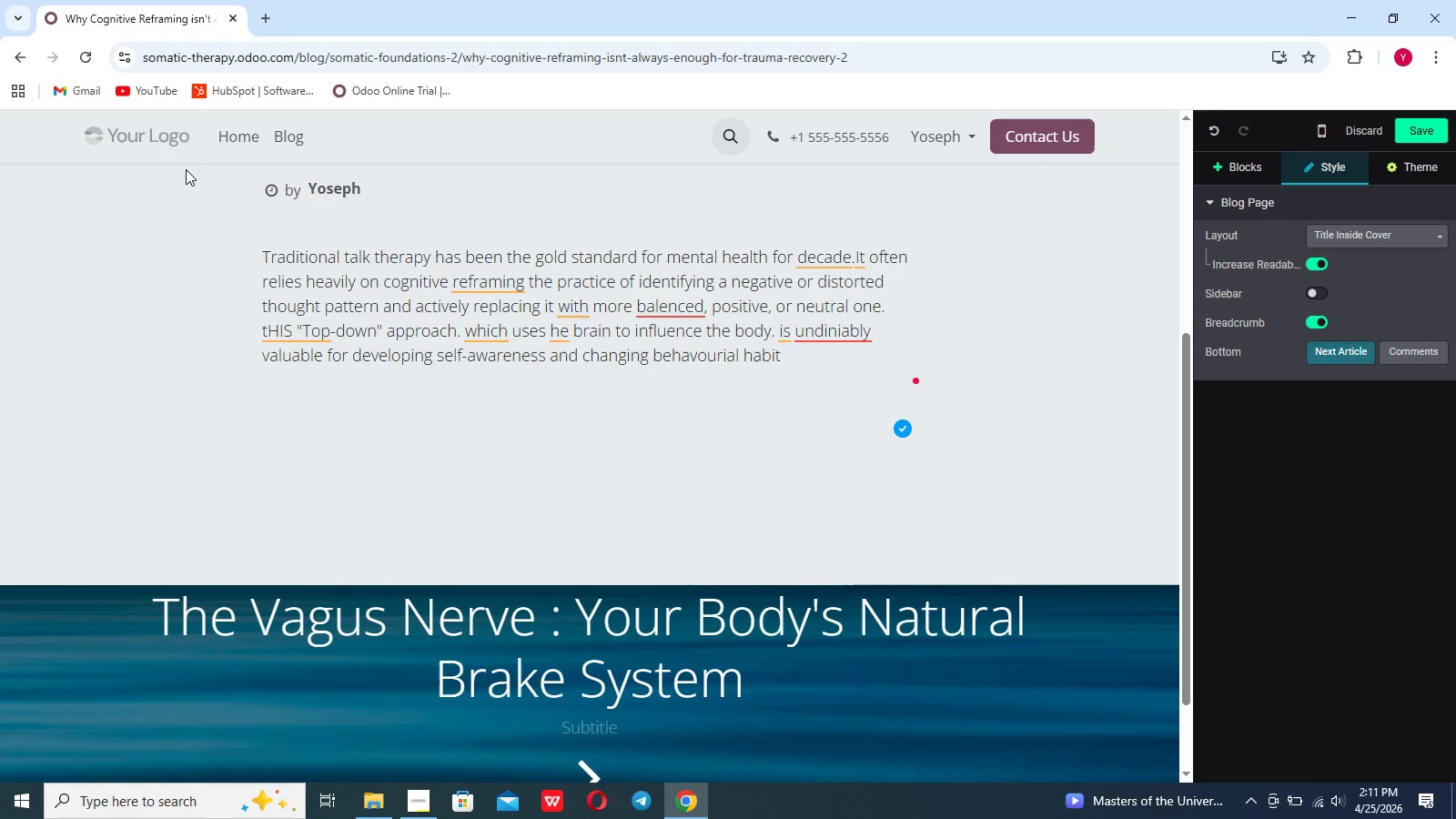 
key(Period)
 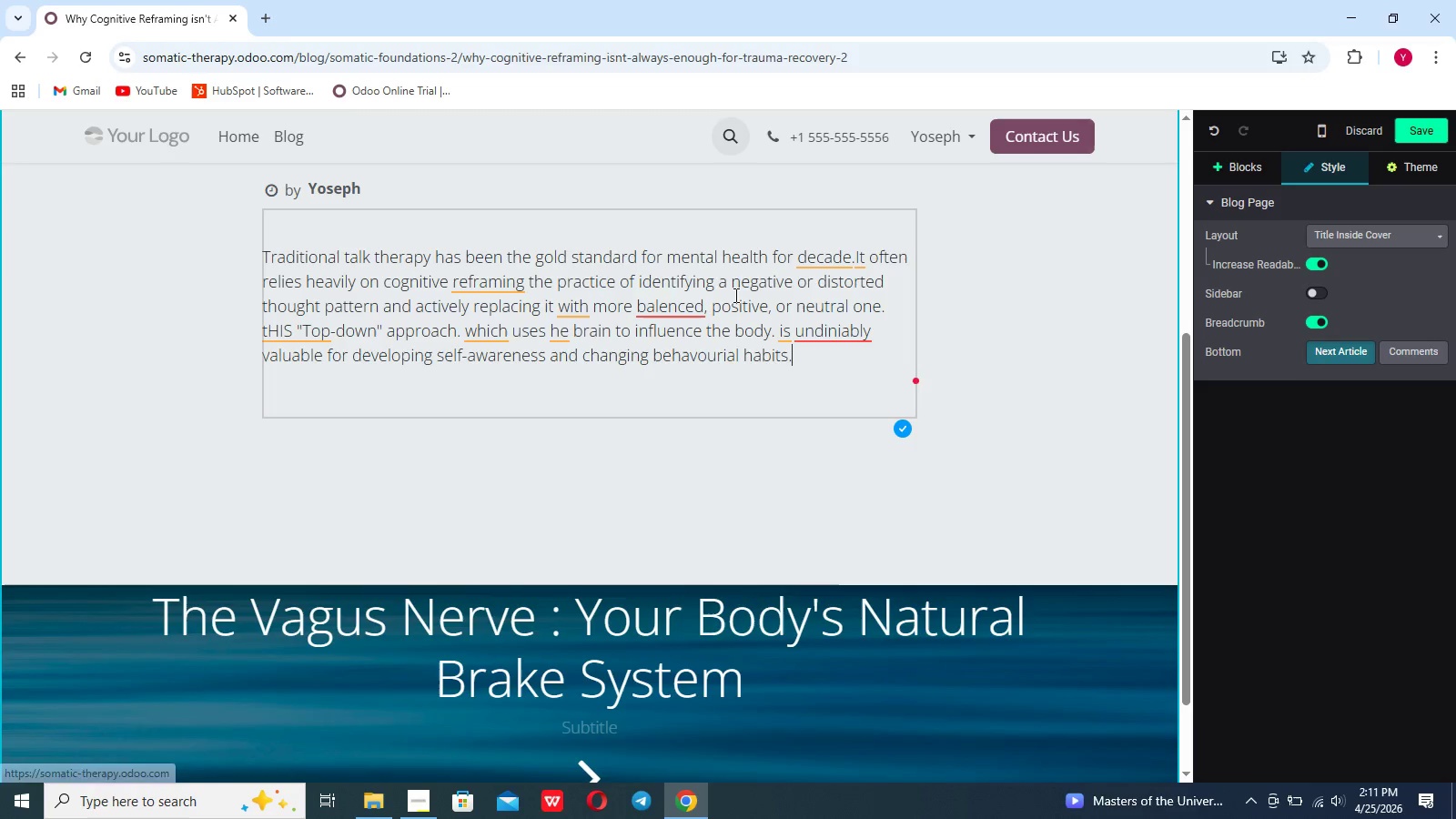 
left_click([828, 336])
 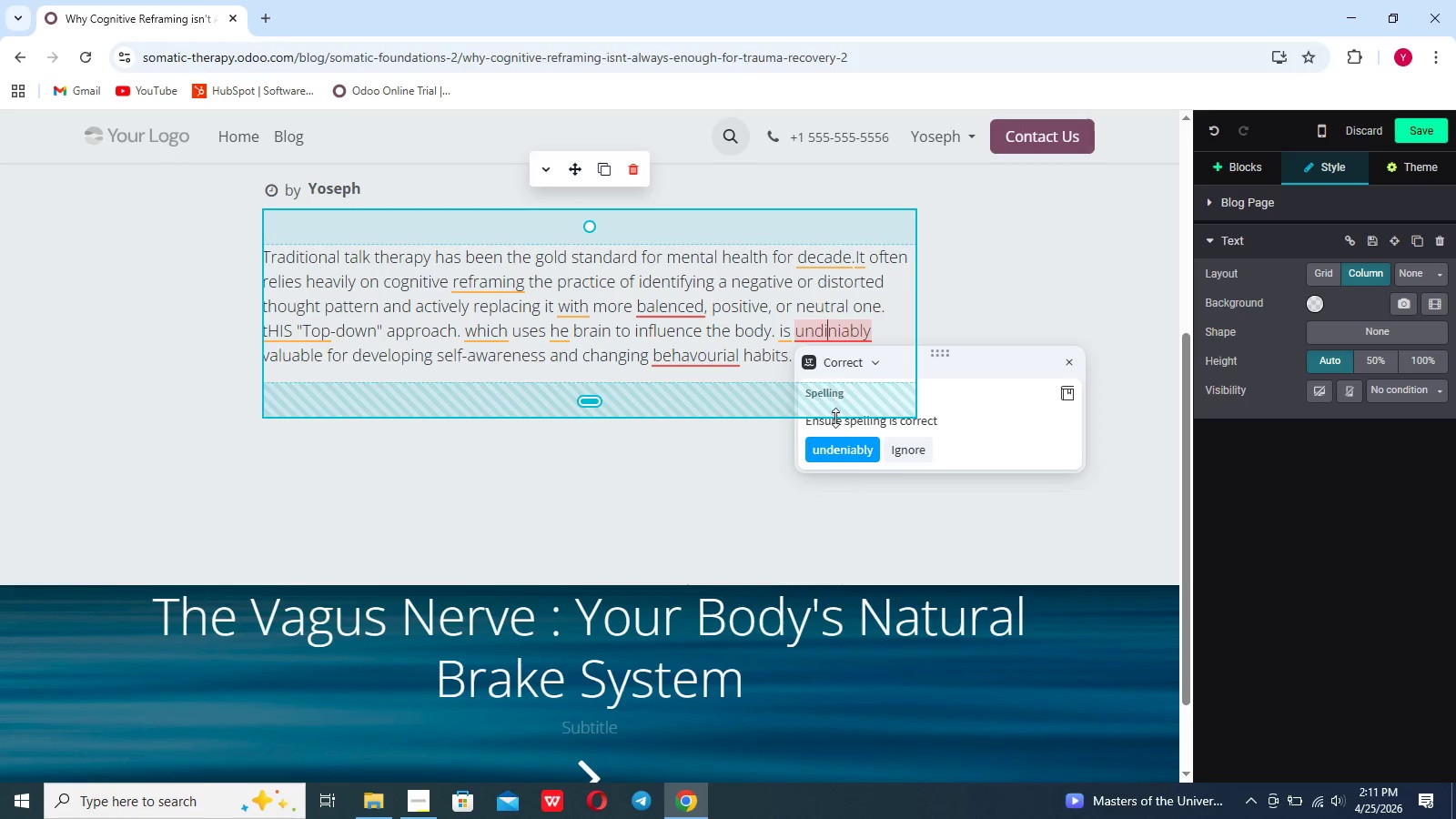 
left_click([833, 448])
 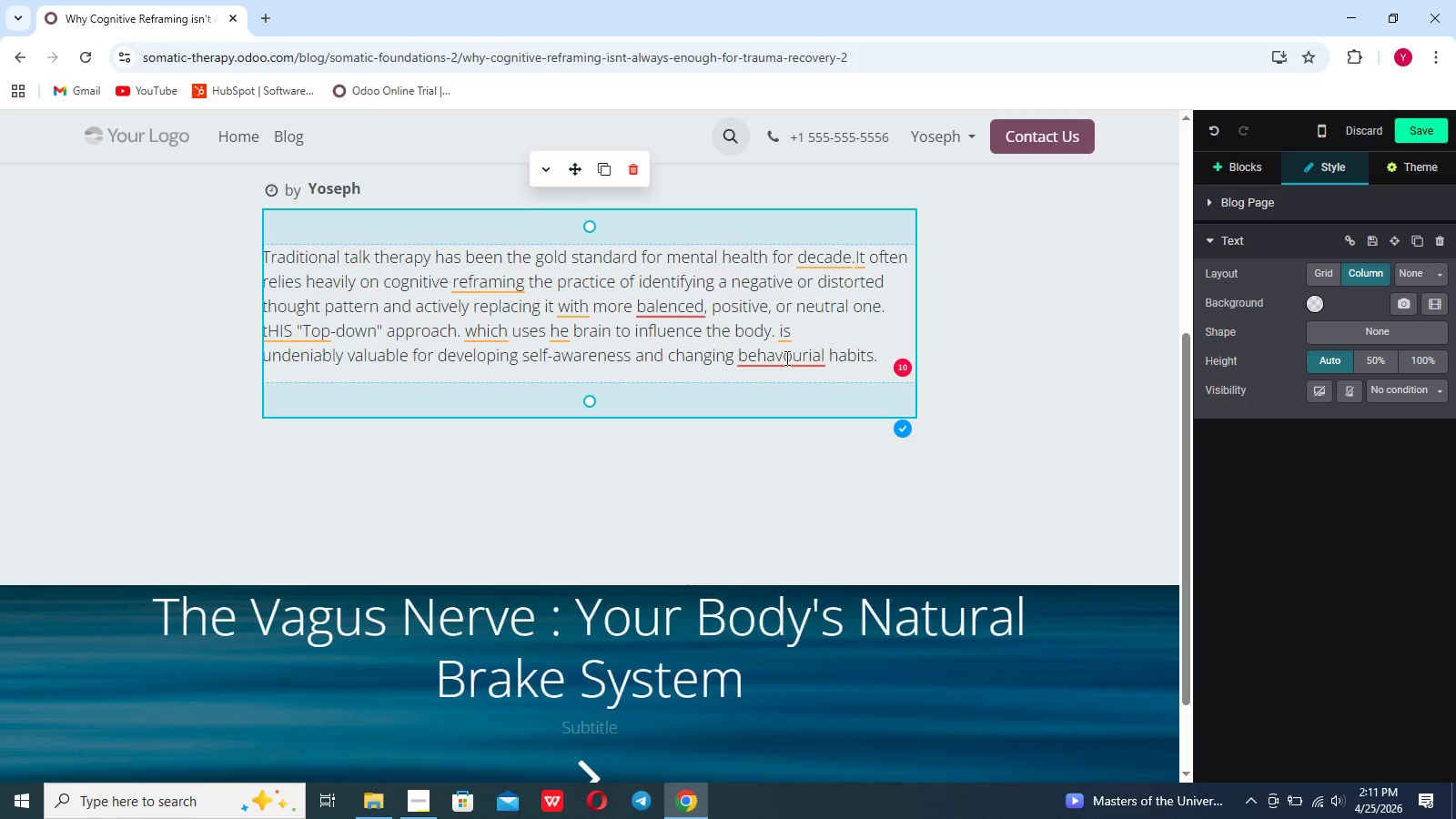 
left_click([784, 358])
 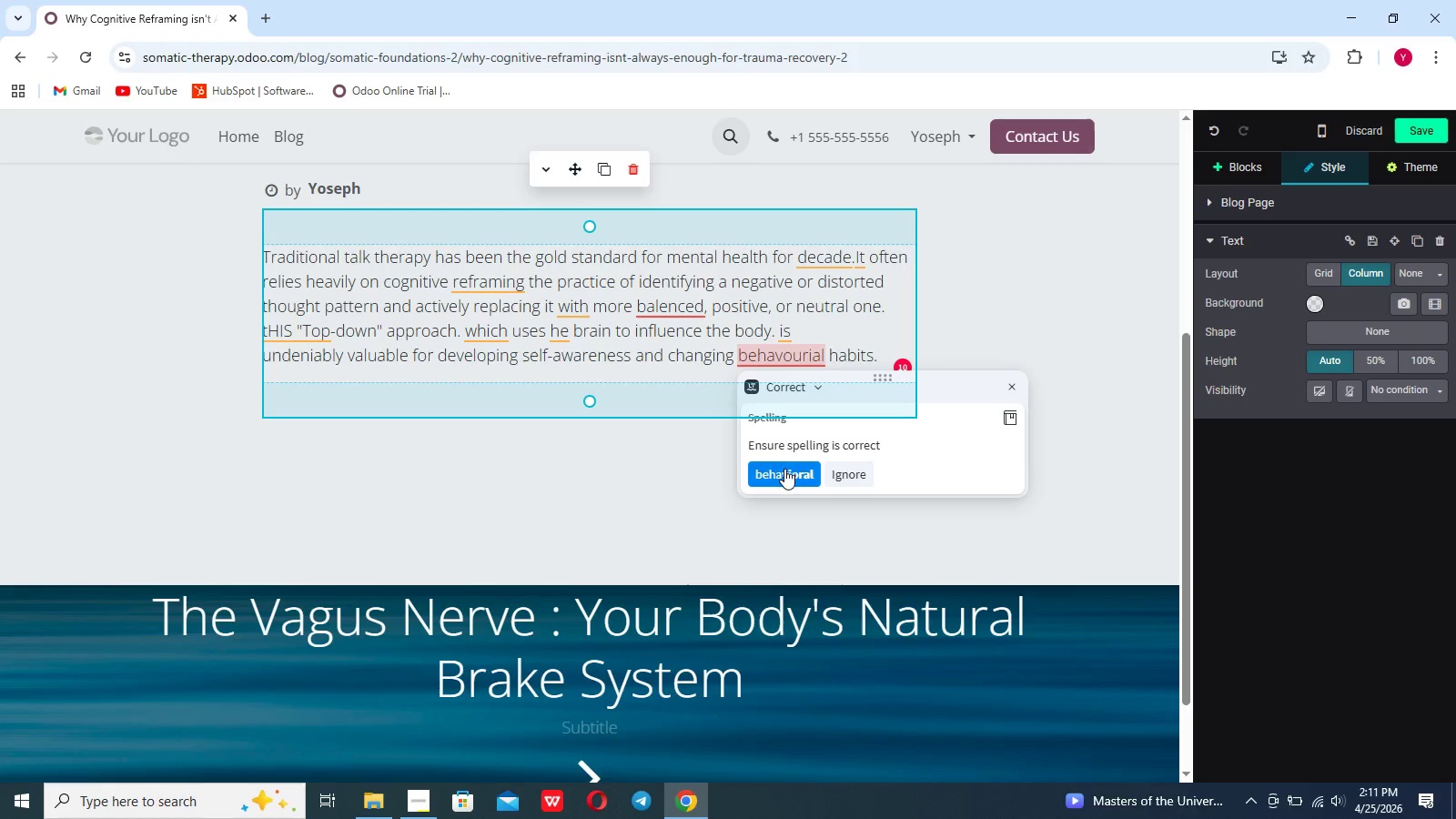 
left_click([784, 469])
 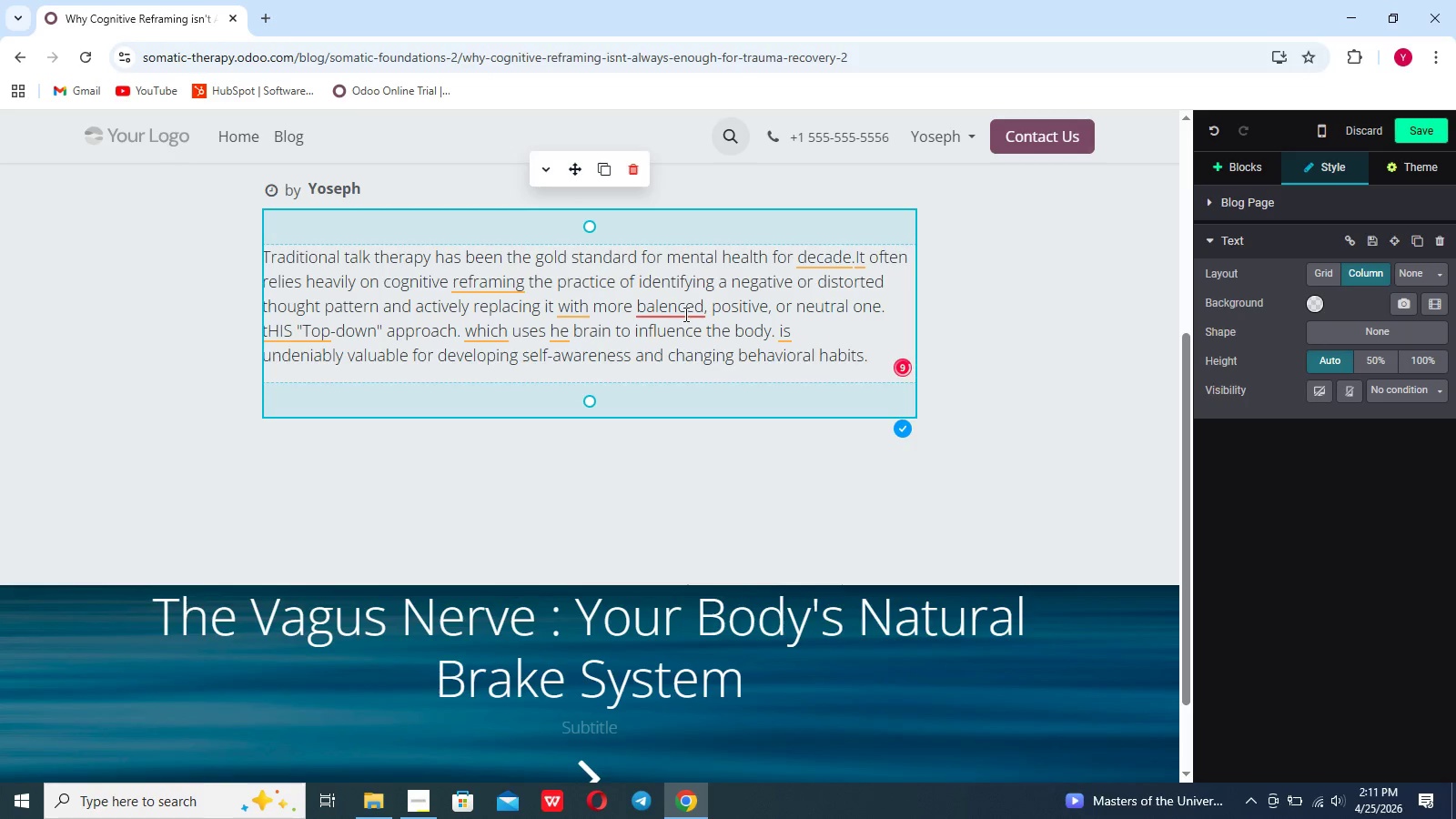 
left_click([684, 314])
 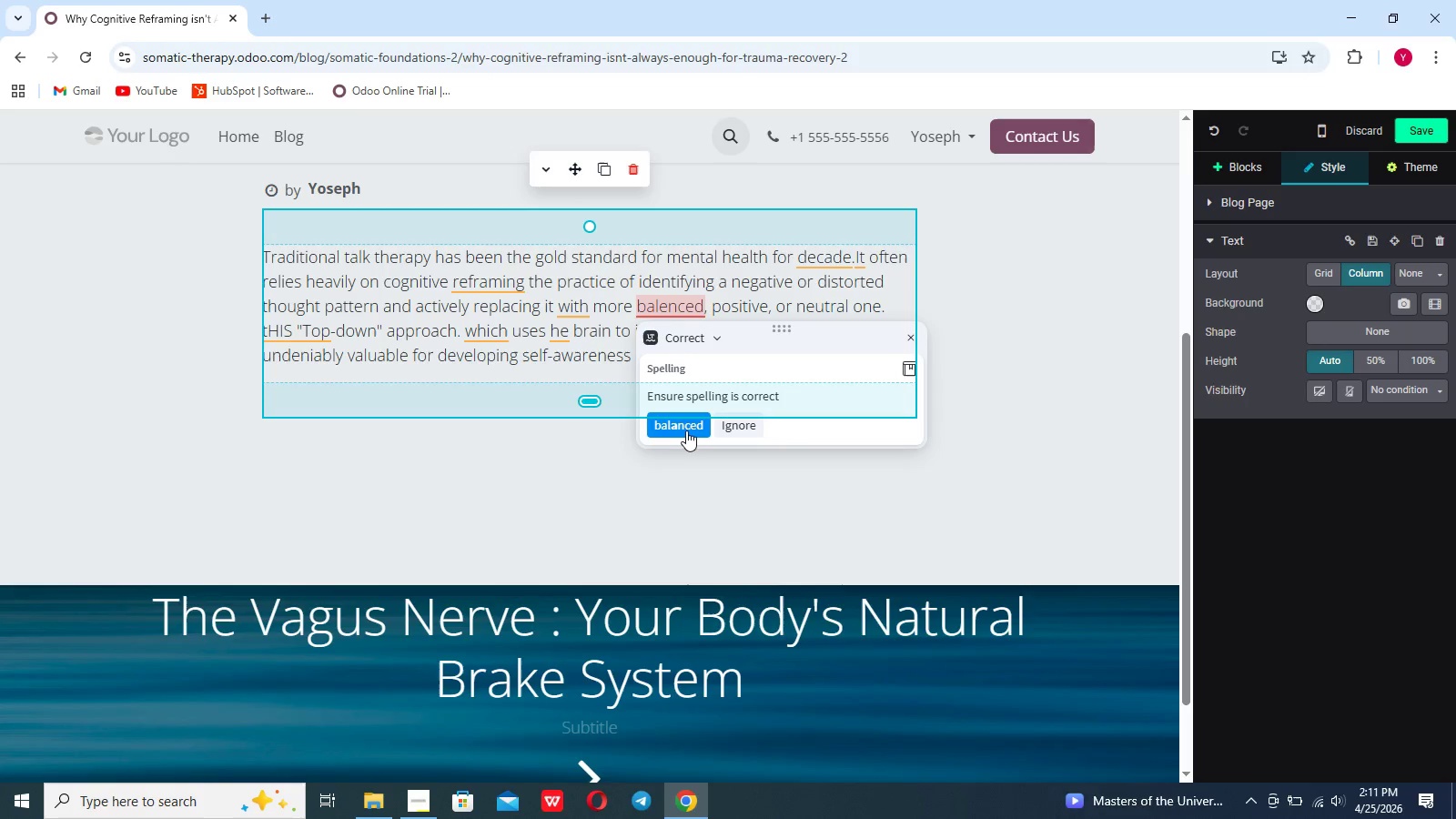 
left_click([686, 430])
 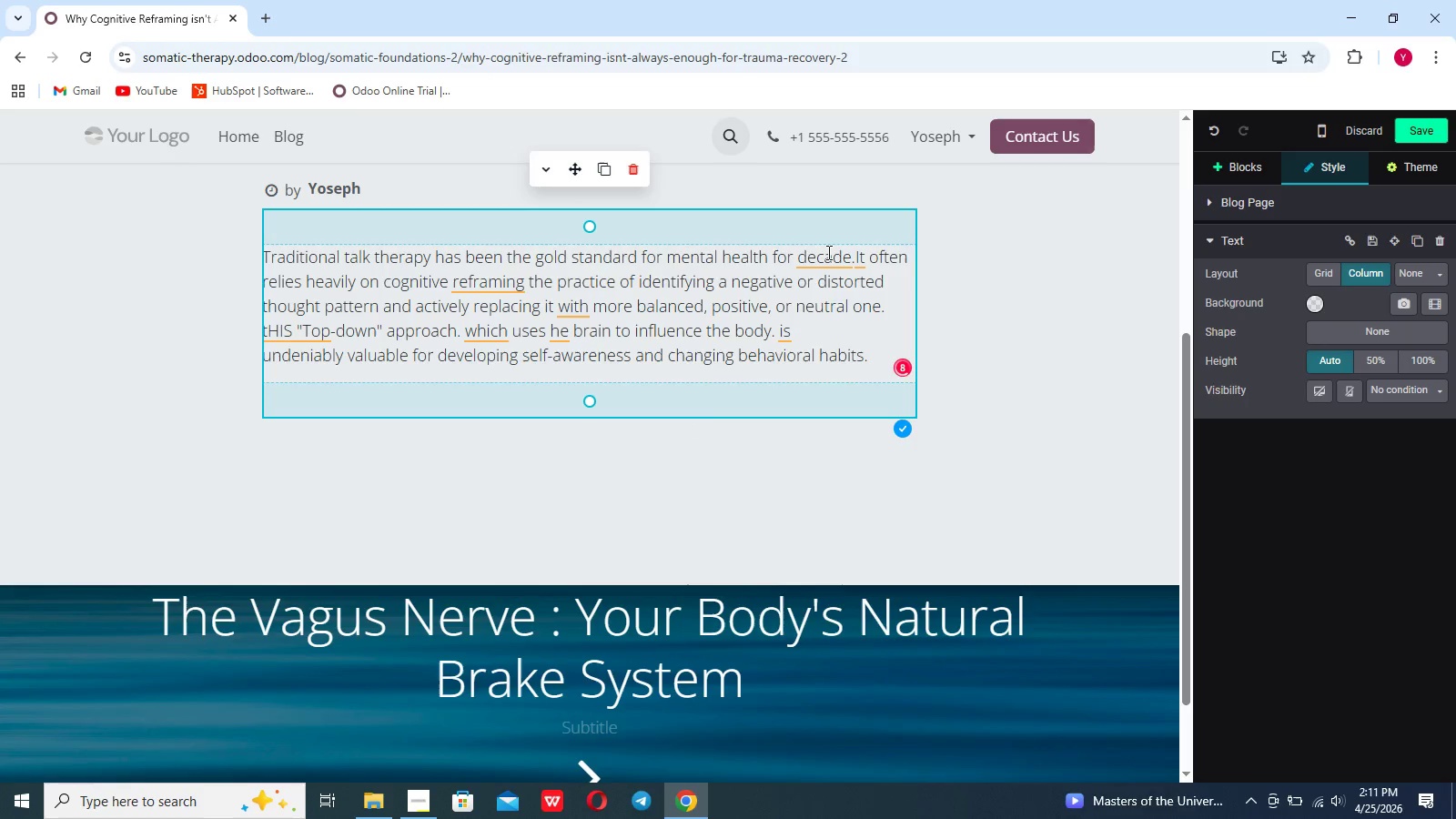 
left_click([827, 252])
 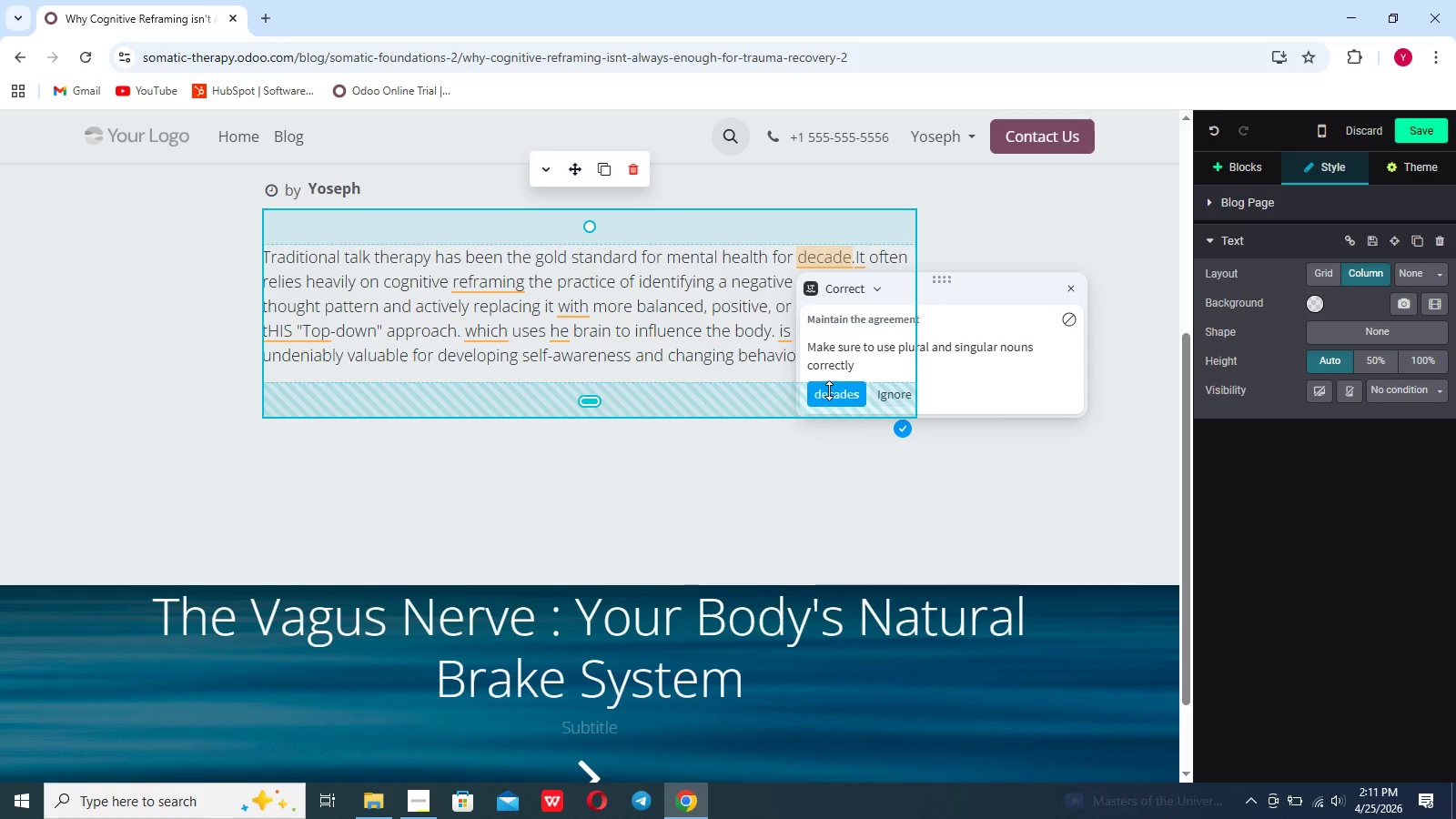 
left_click([829, 390])
 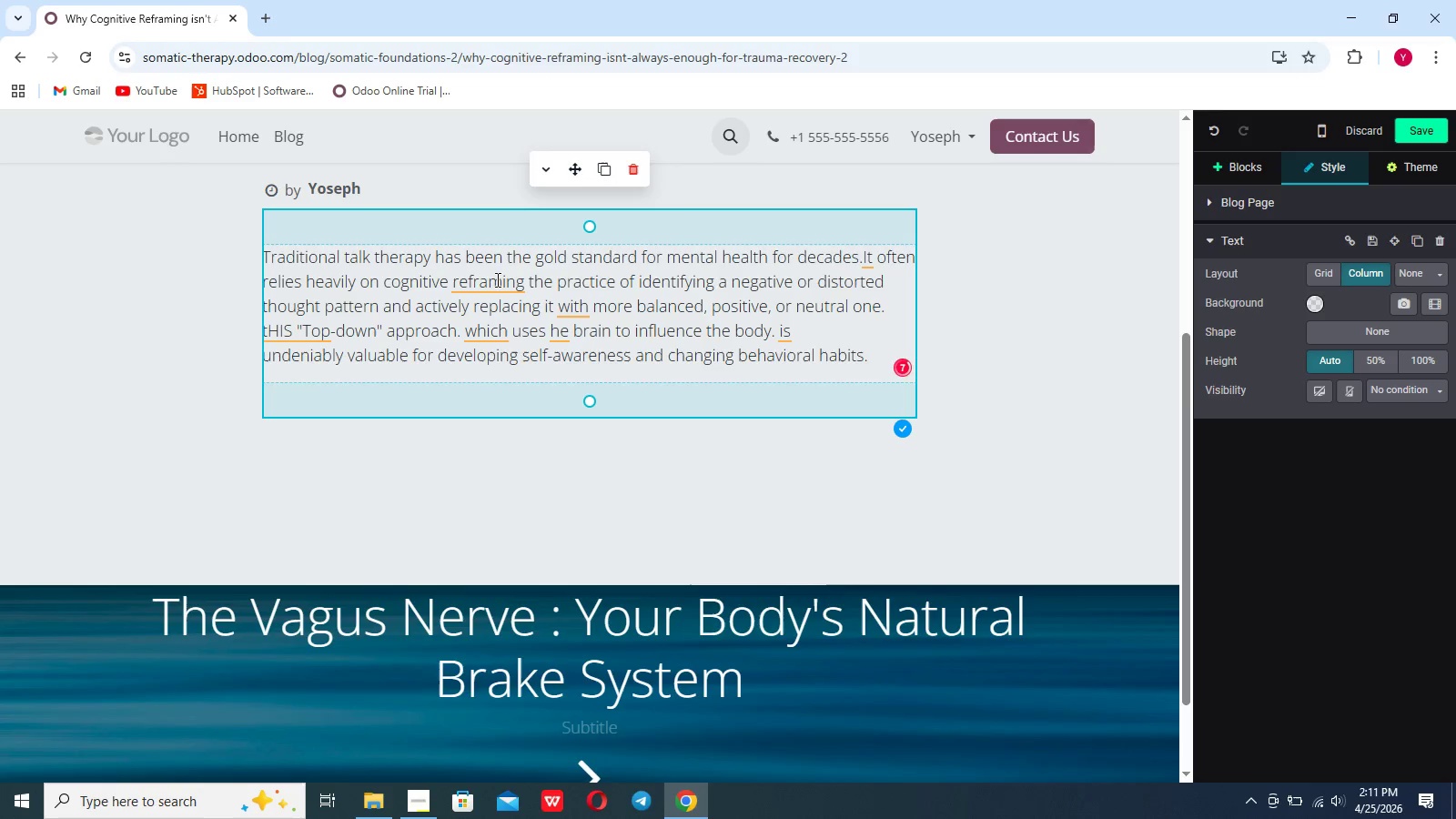 
left_click([496, 280])
 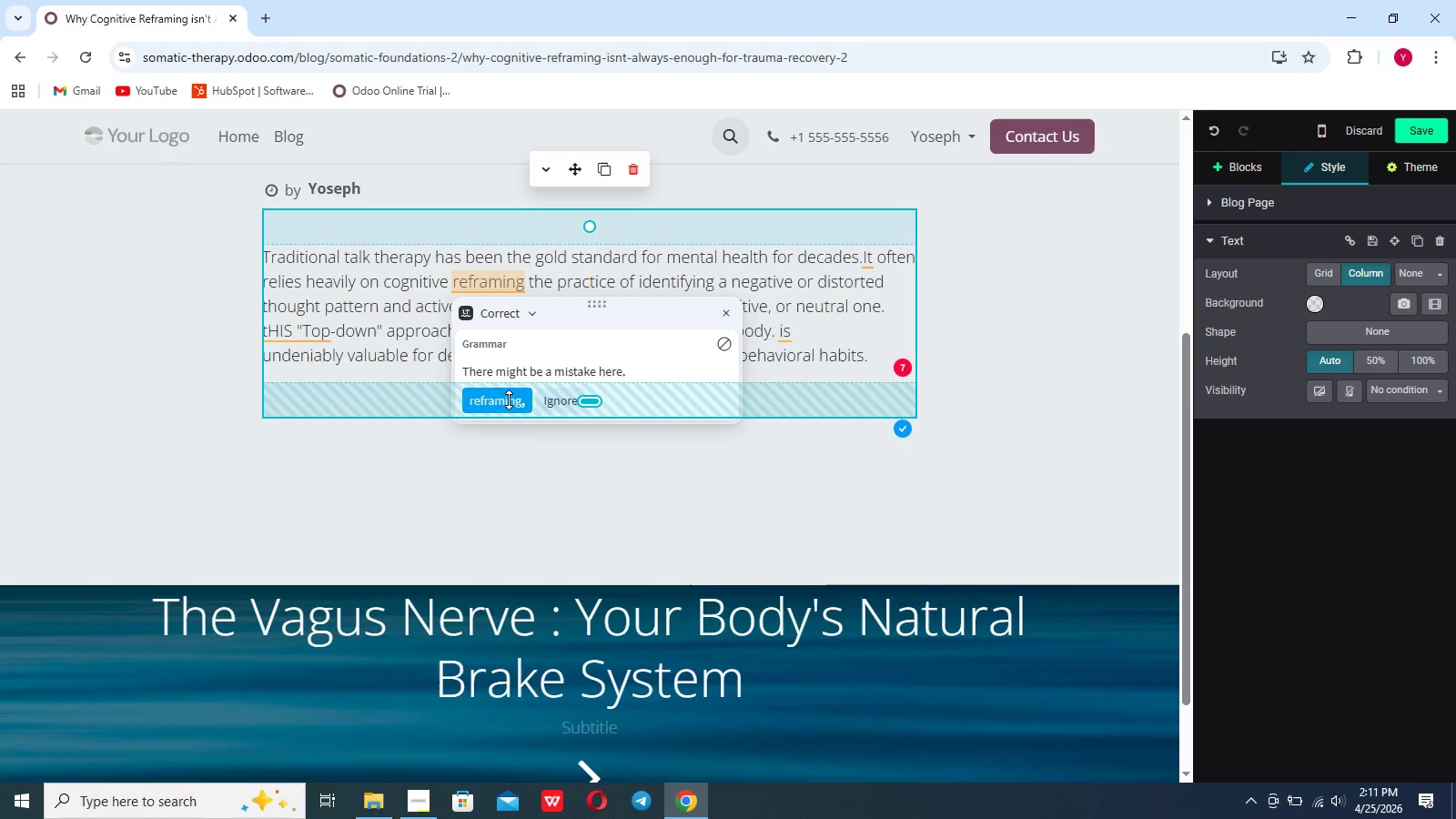 
left_click([509, 399])
 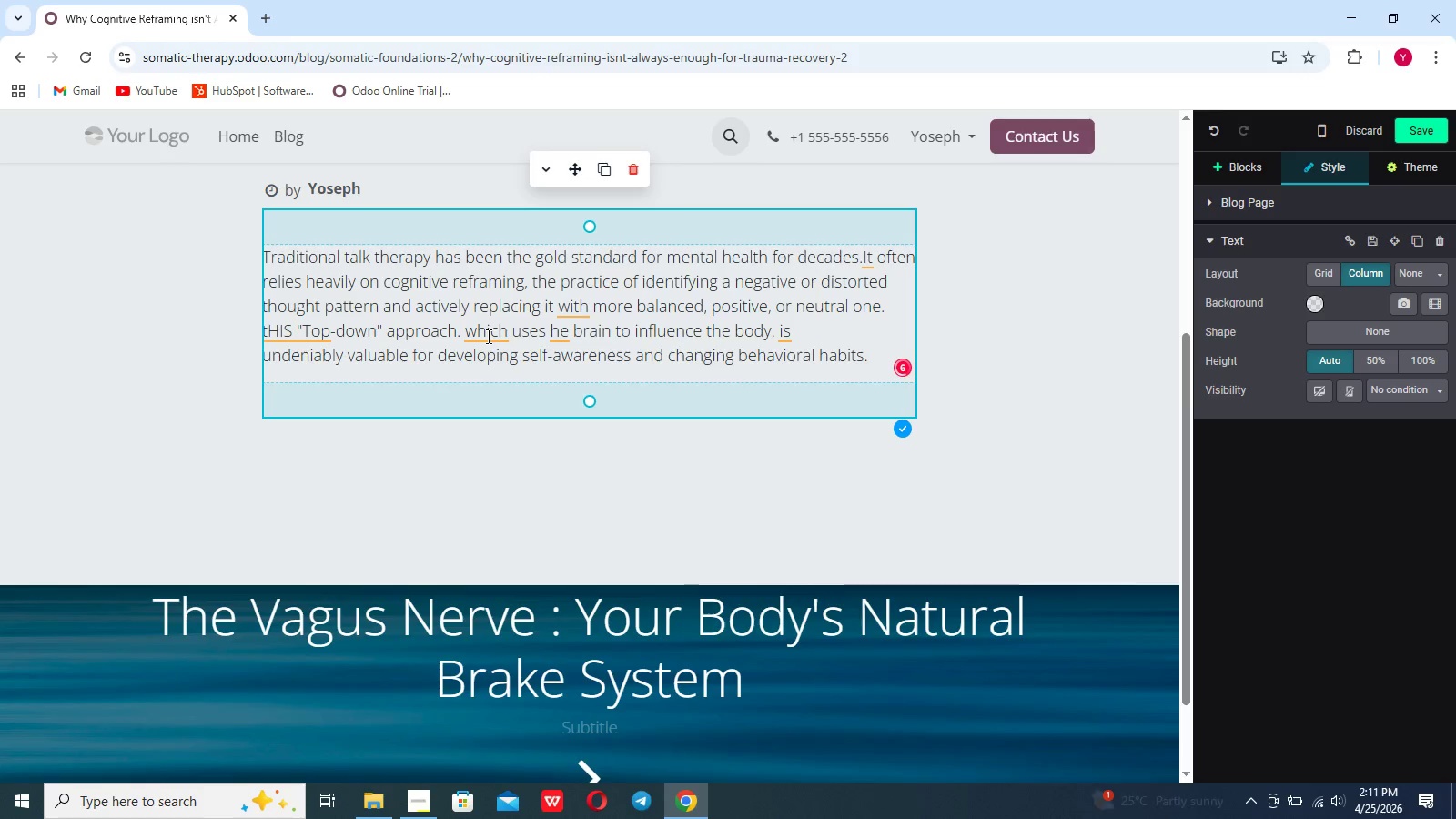 
left_click([487, 336])
 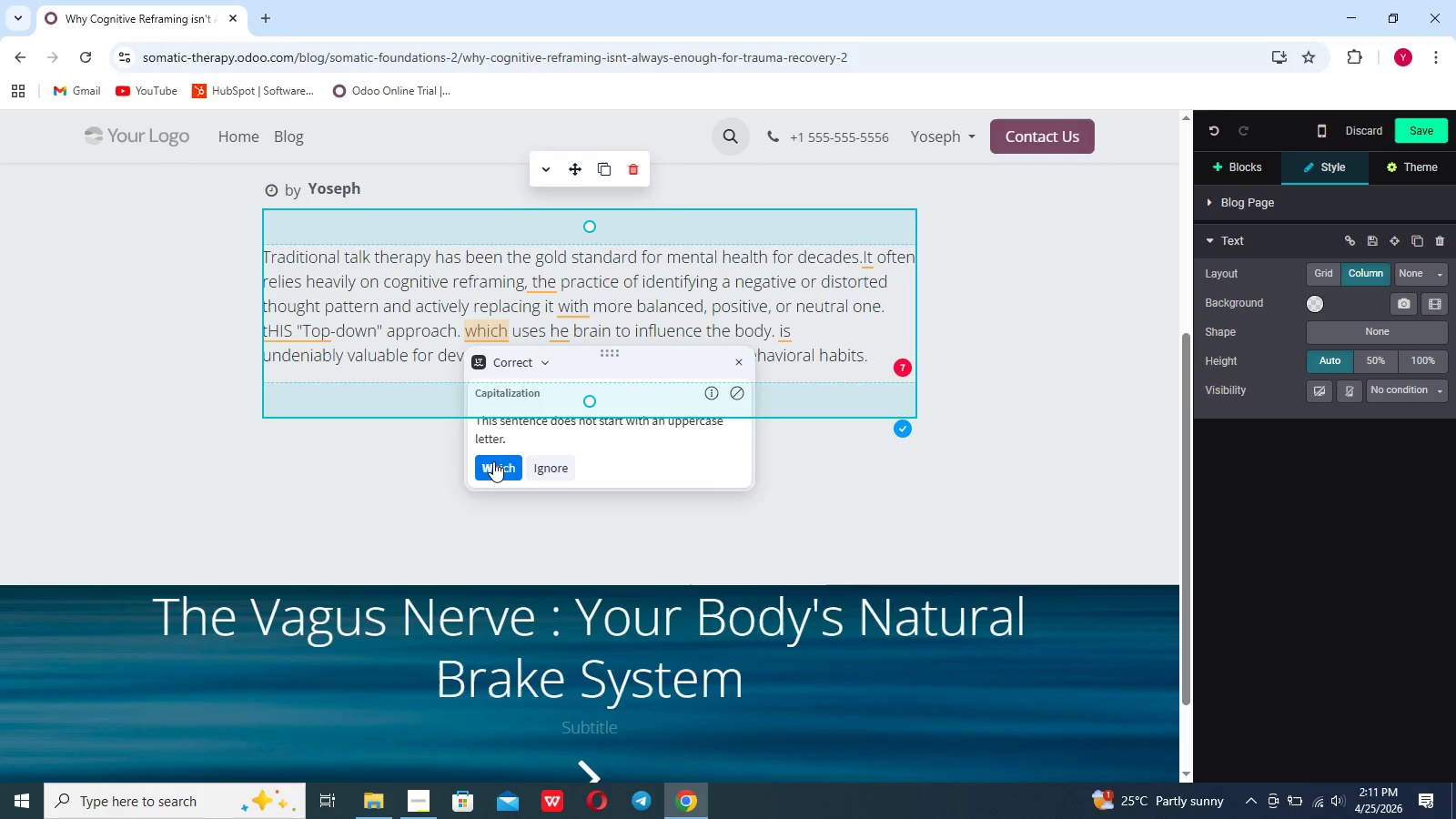 
left_click([493, 461])
 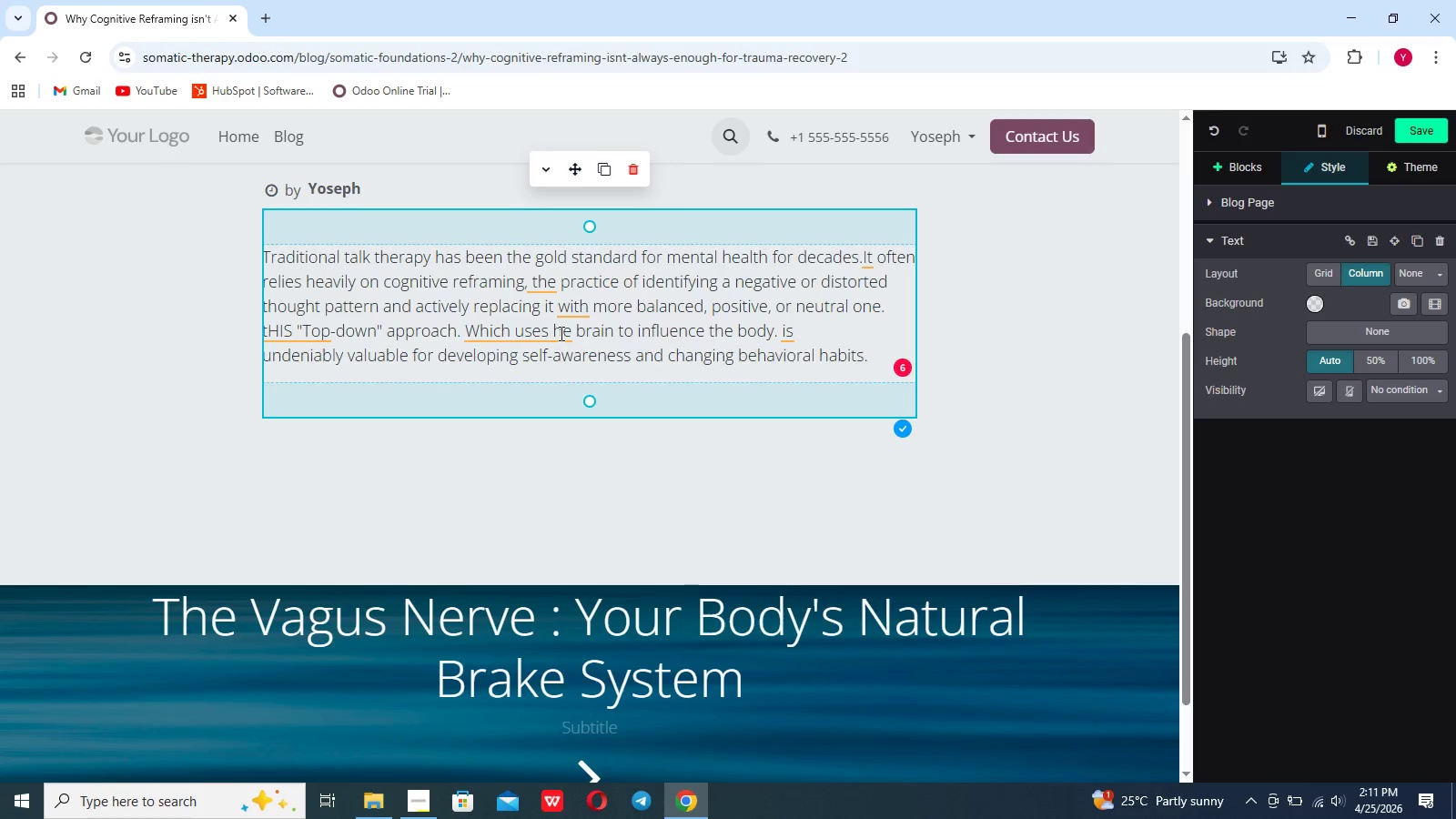 
left_click([560, 333])
 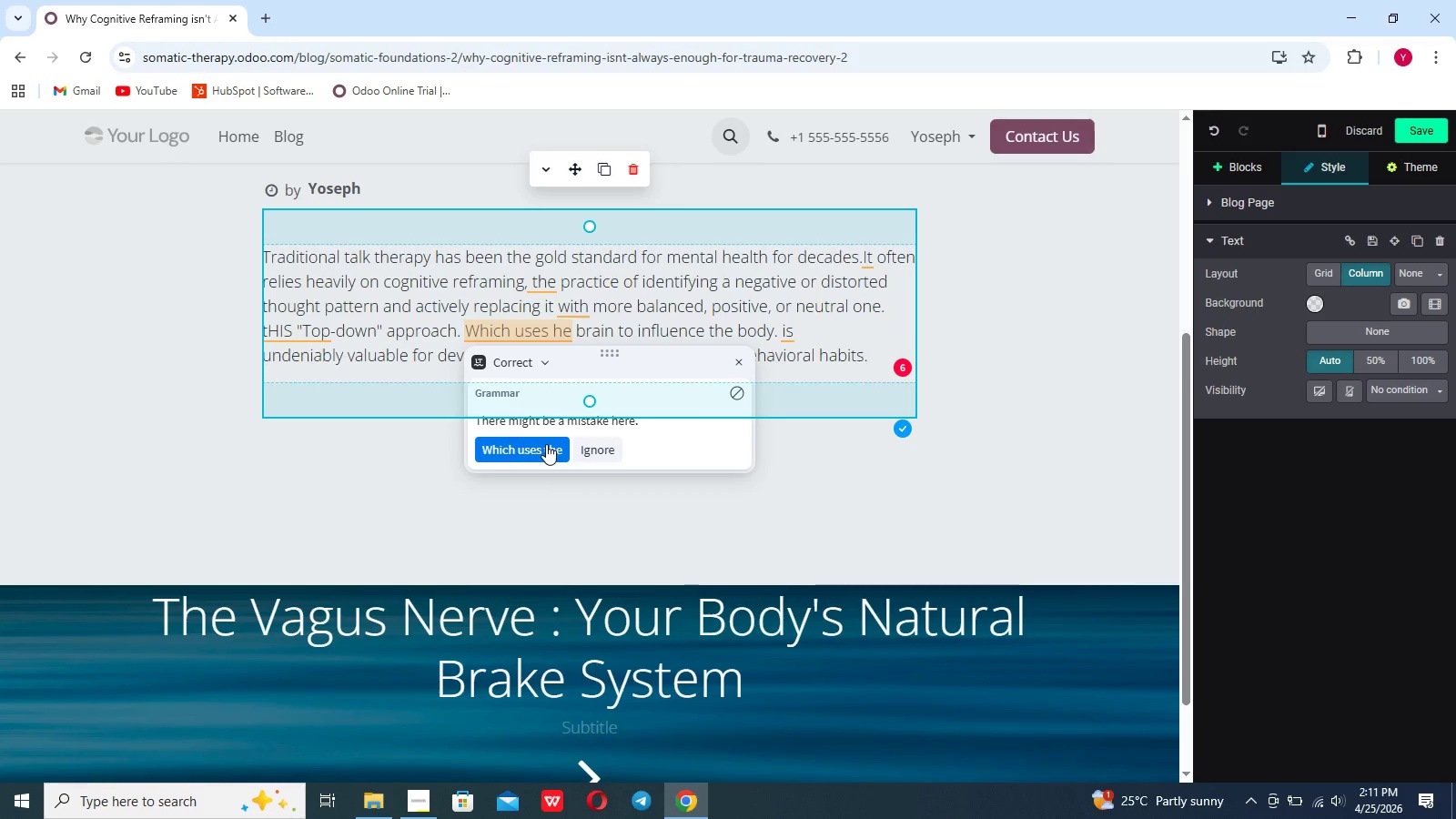 
left_click([546, 444])
 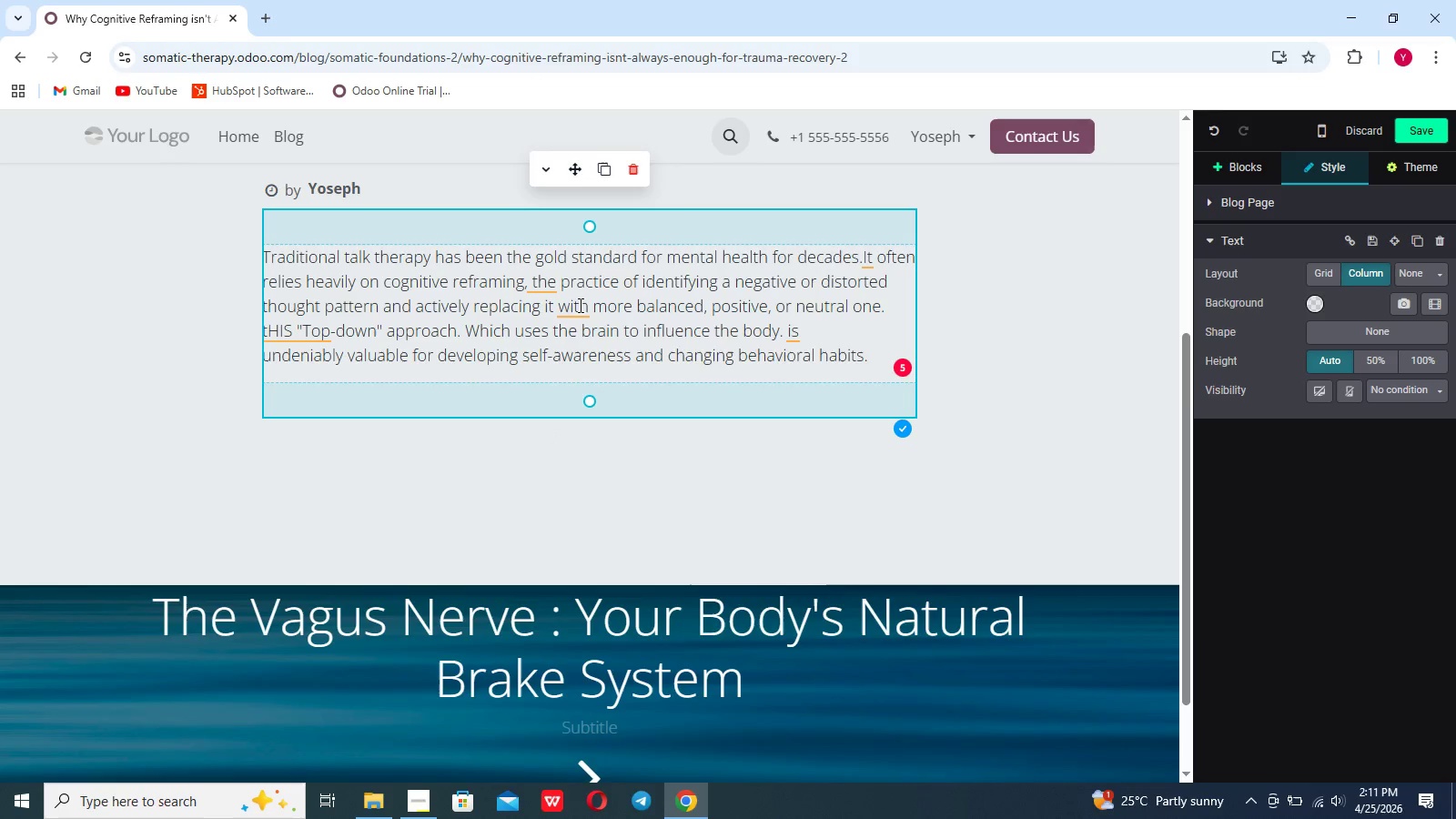 
left_click([575, 305])
 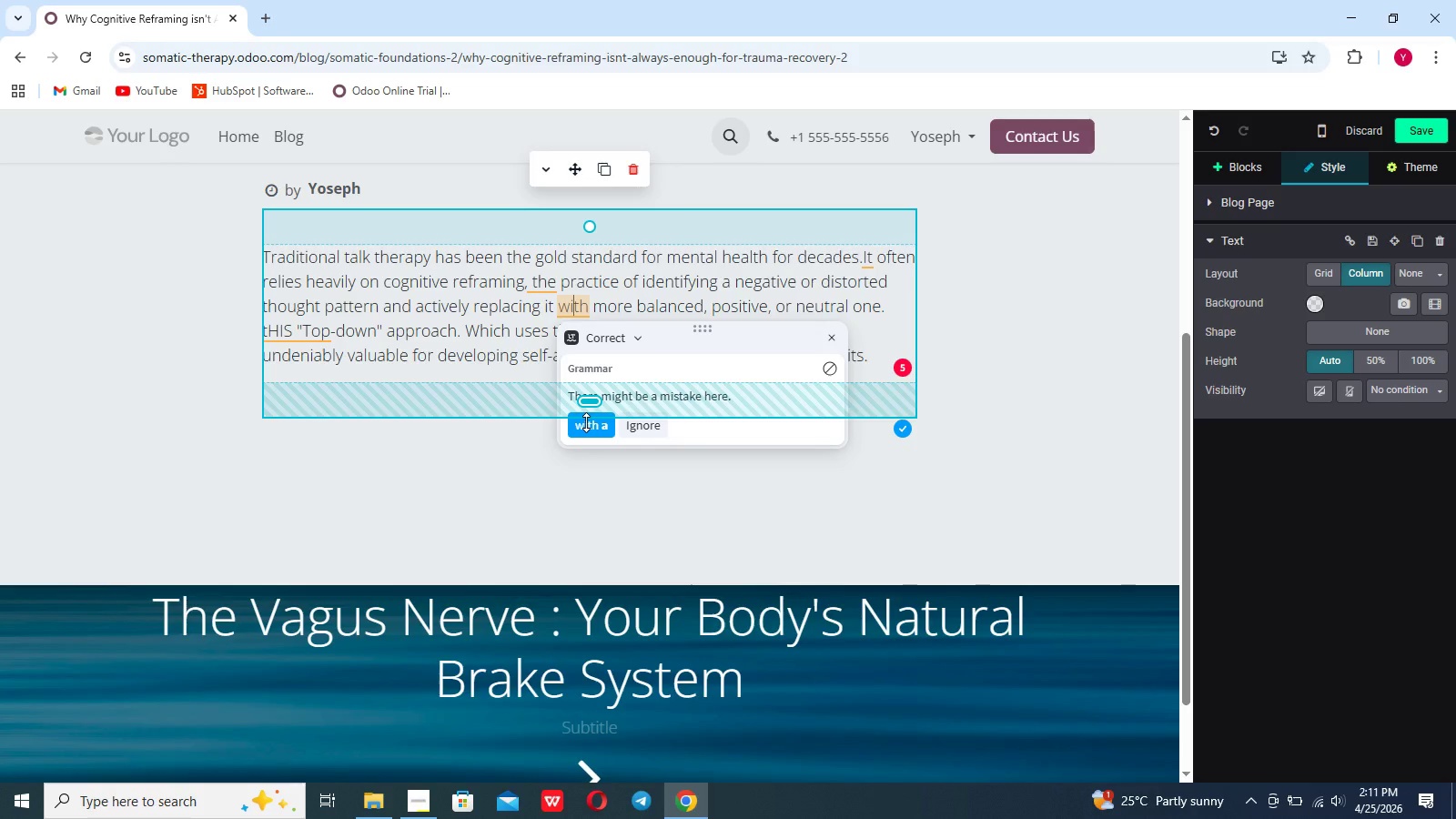 
left_click([586, 422])
 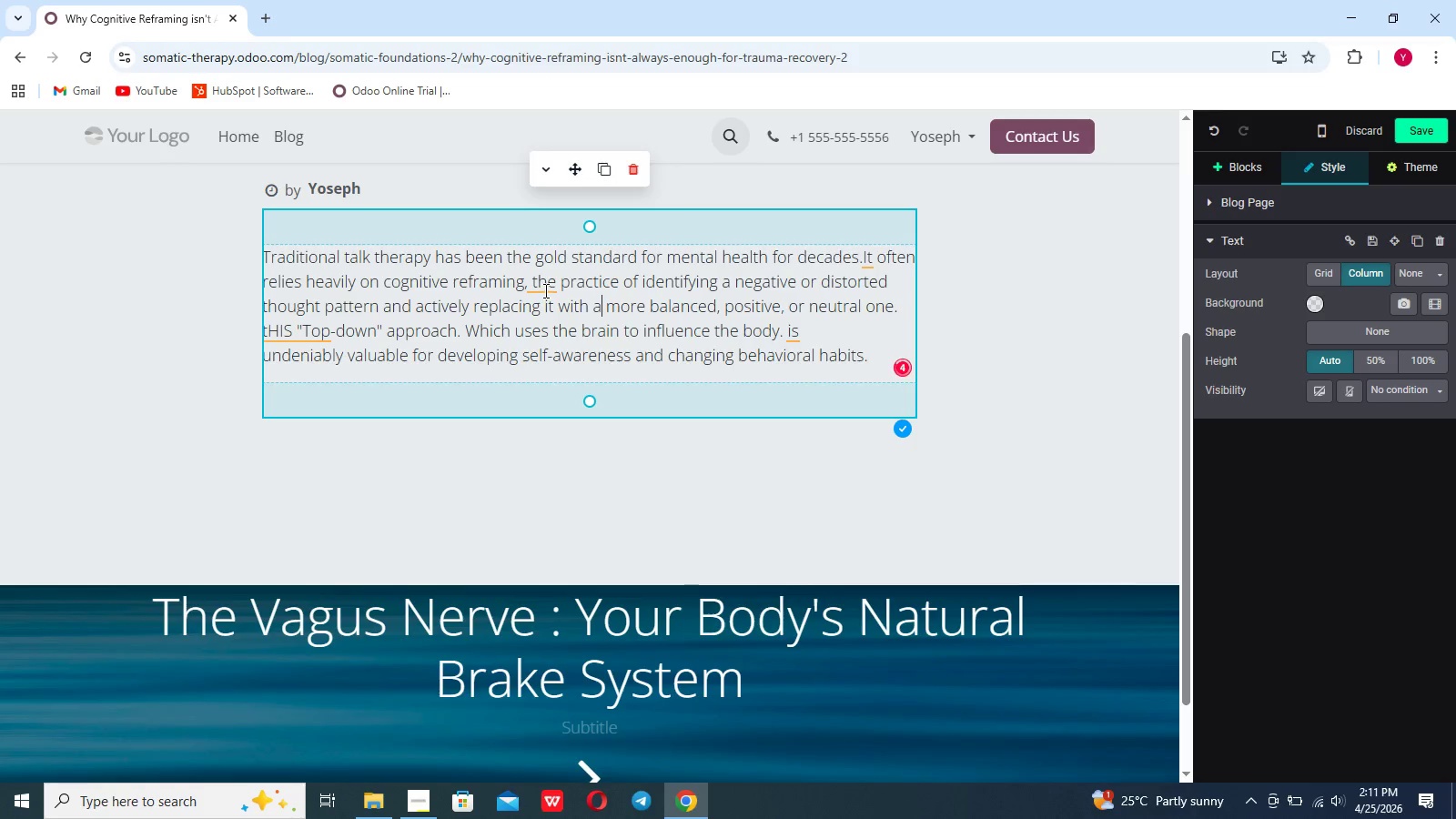 
left_click([544, 290])
 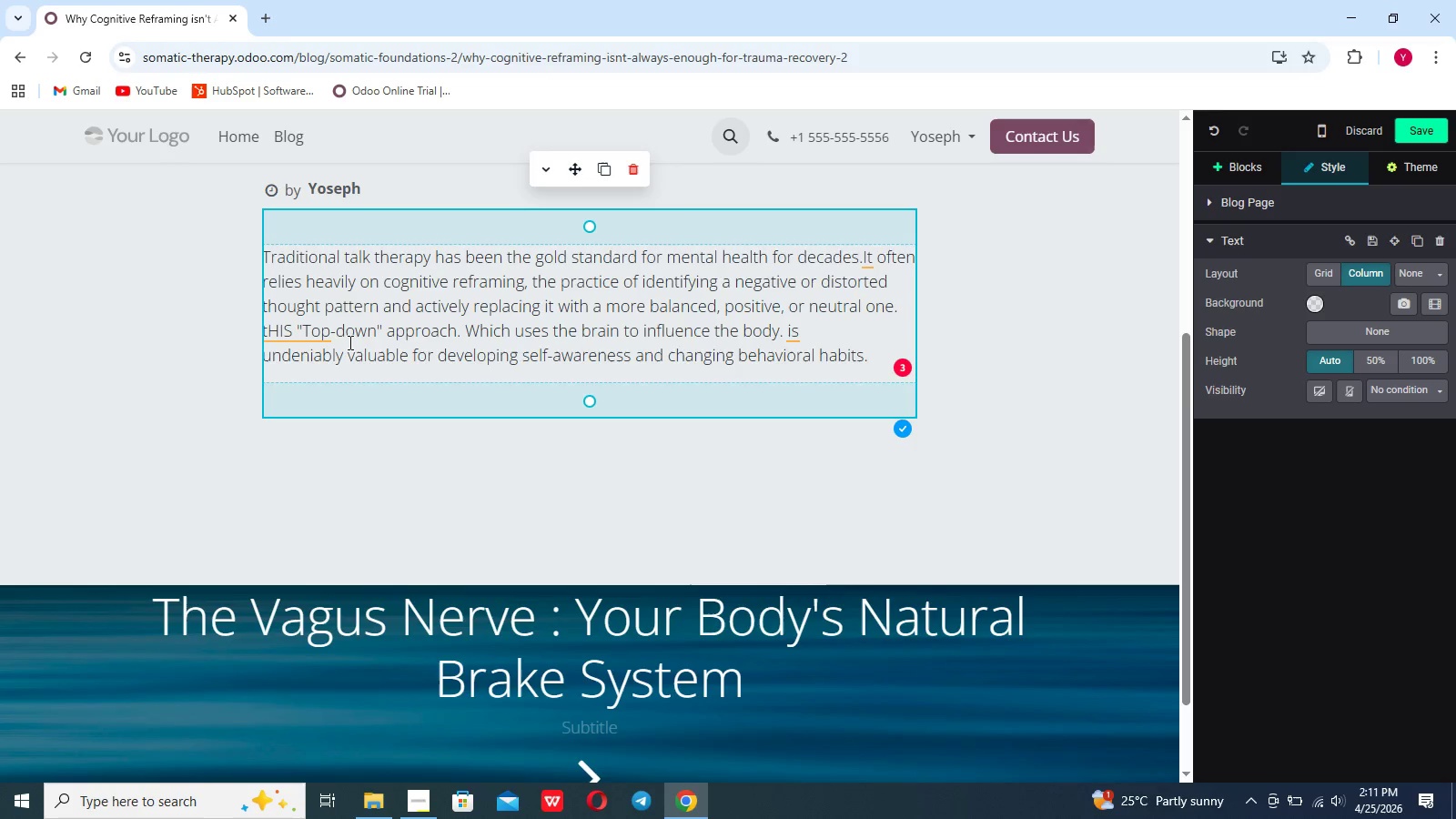 
left_click([318, 335])
 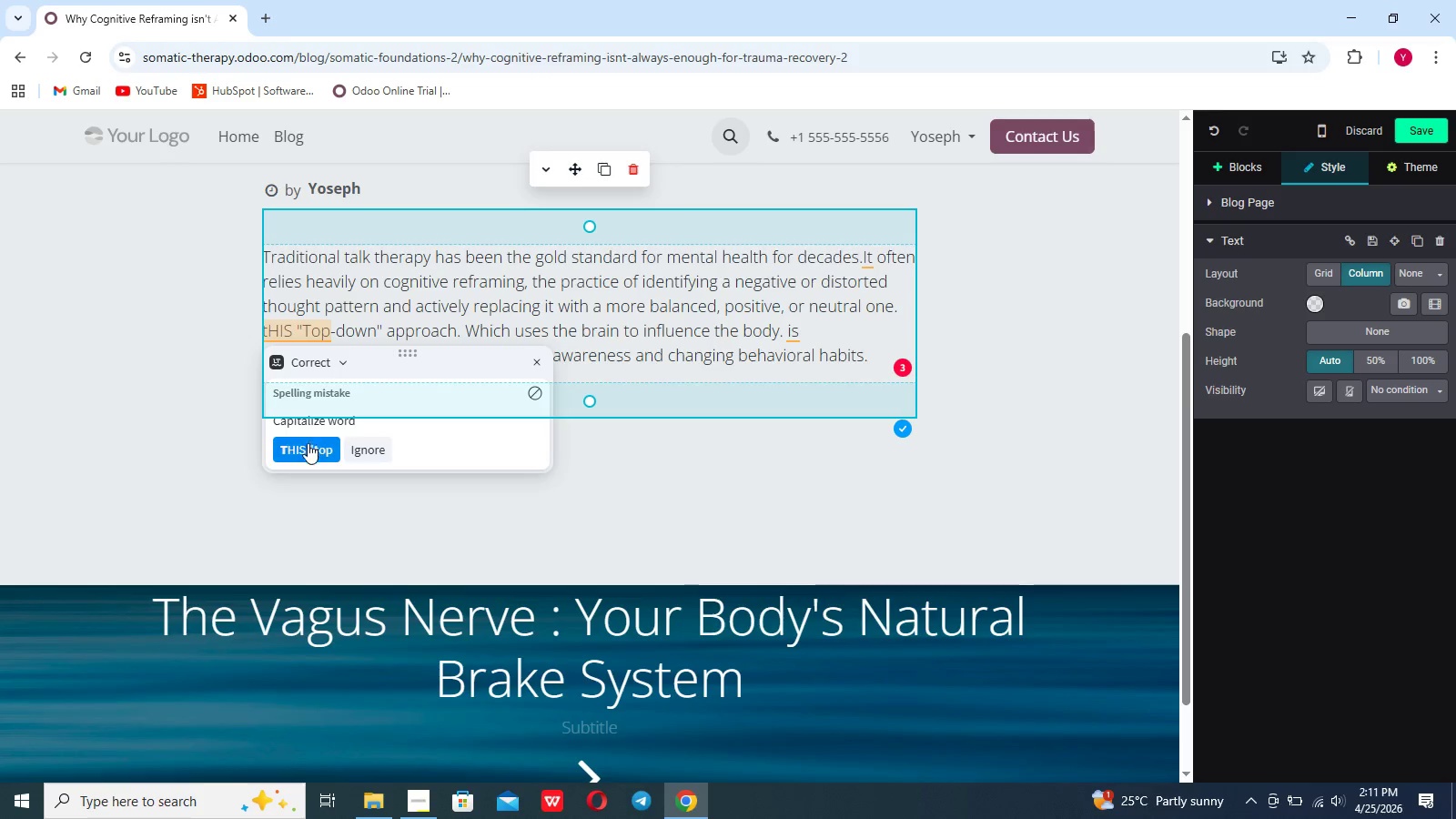 
left_click([307, 446])
 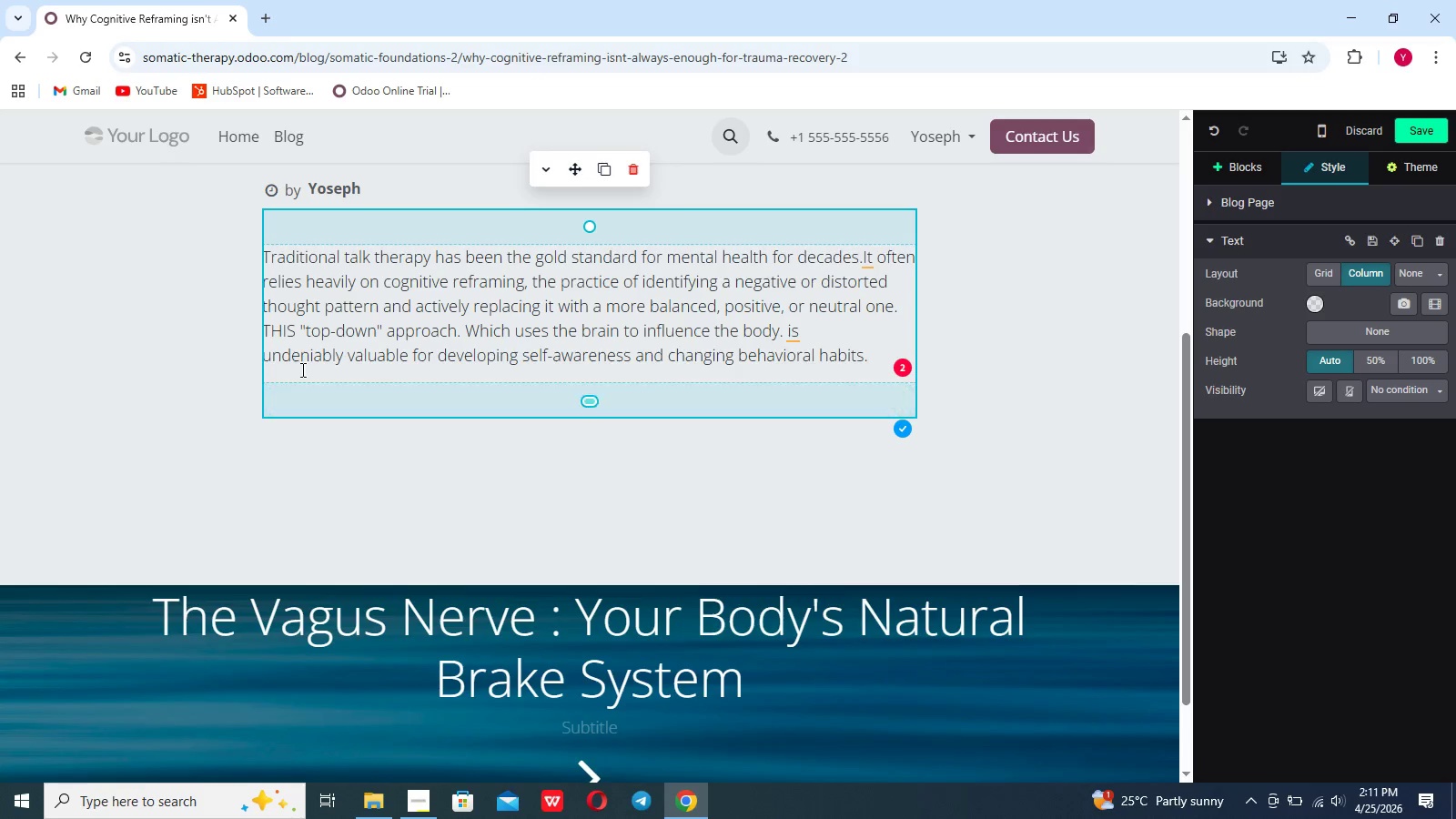 
left_click([294, 339])
 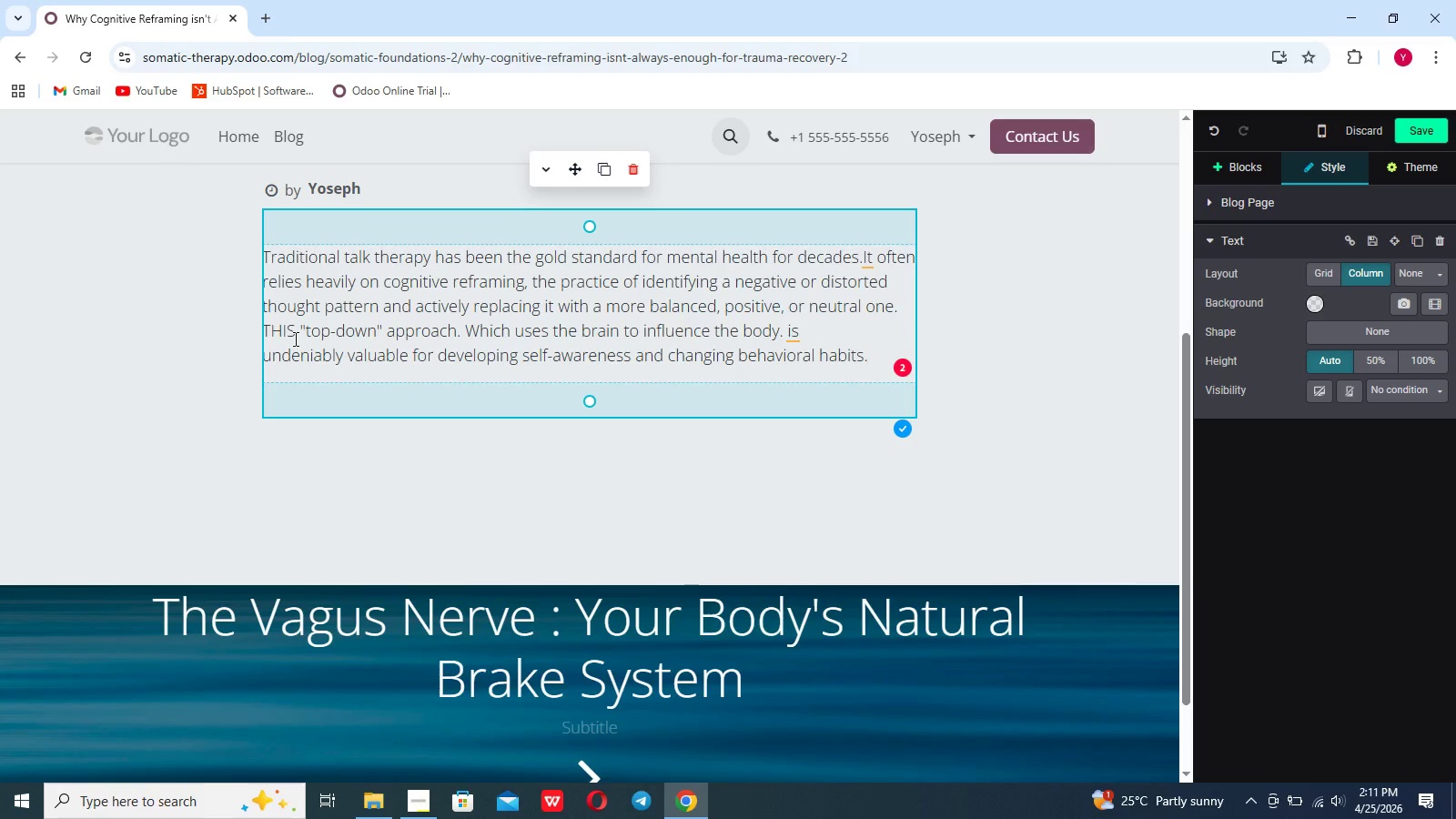 
key(Backspace)
key(Backspace)
key(Backspace)
type(HIS)
 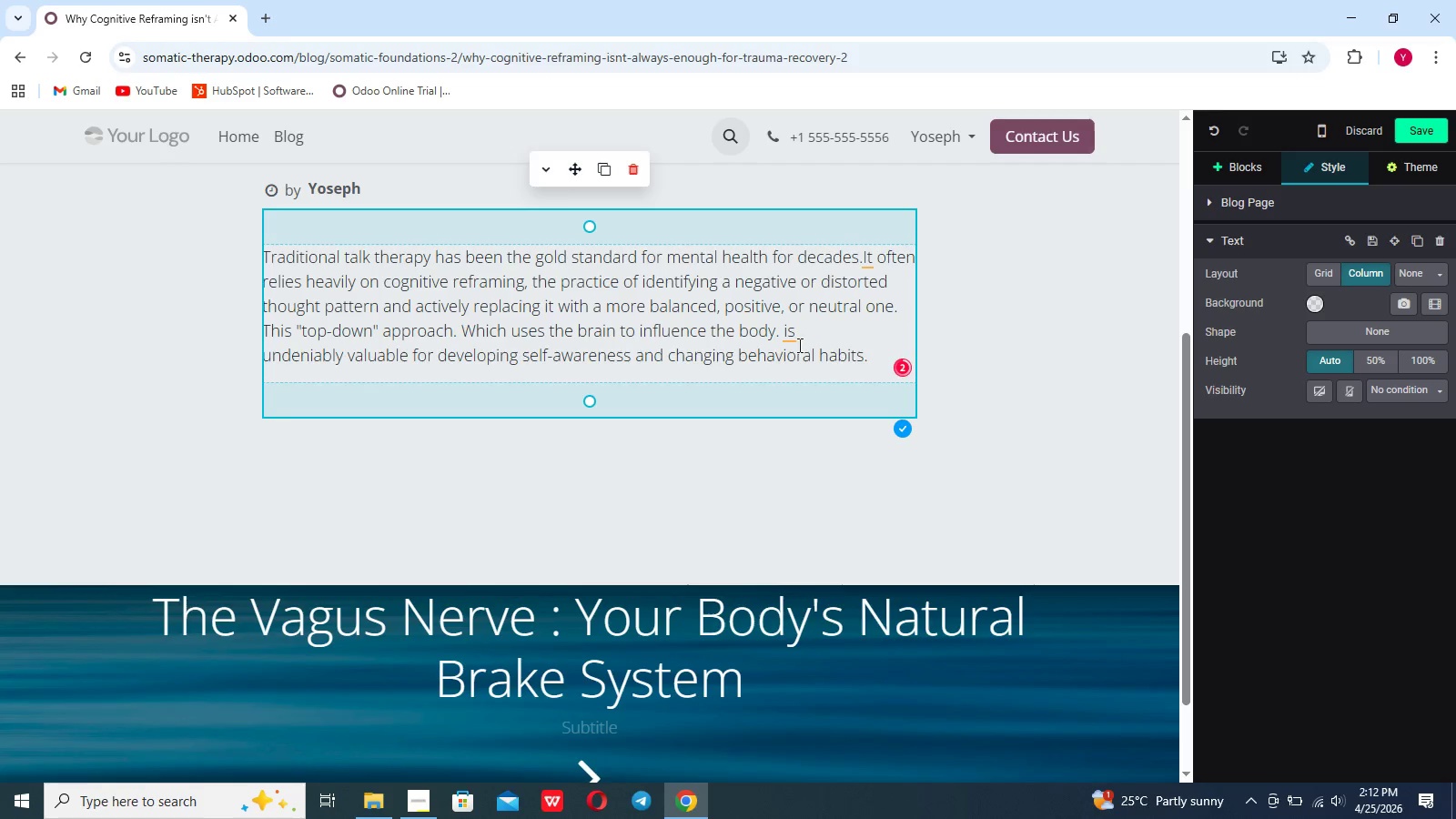 
left_click([788, 340])
 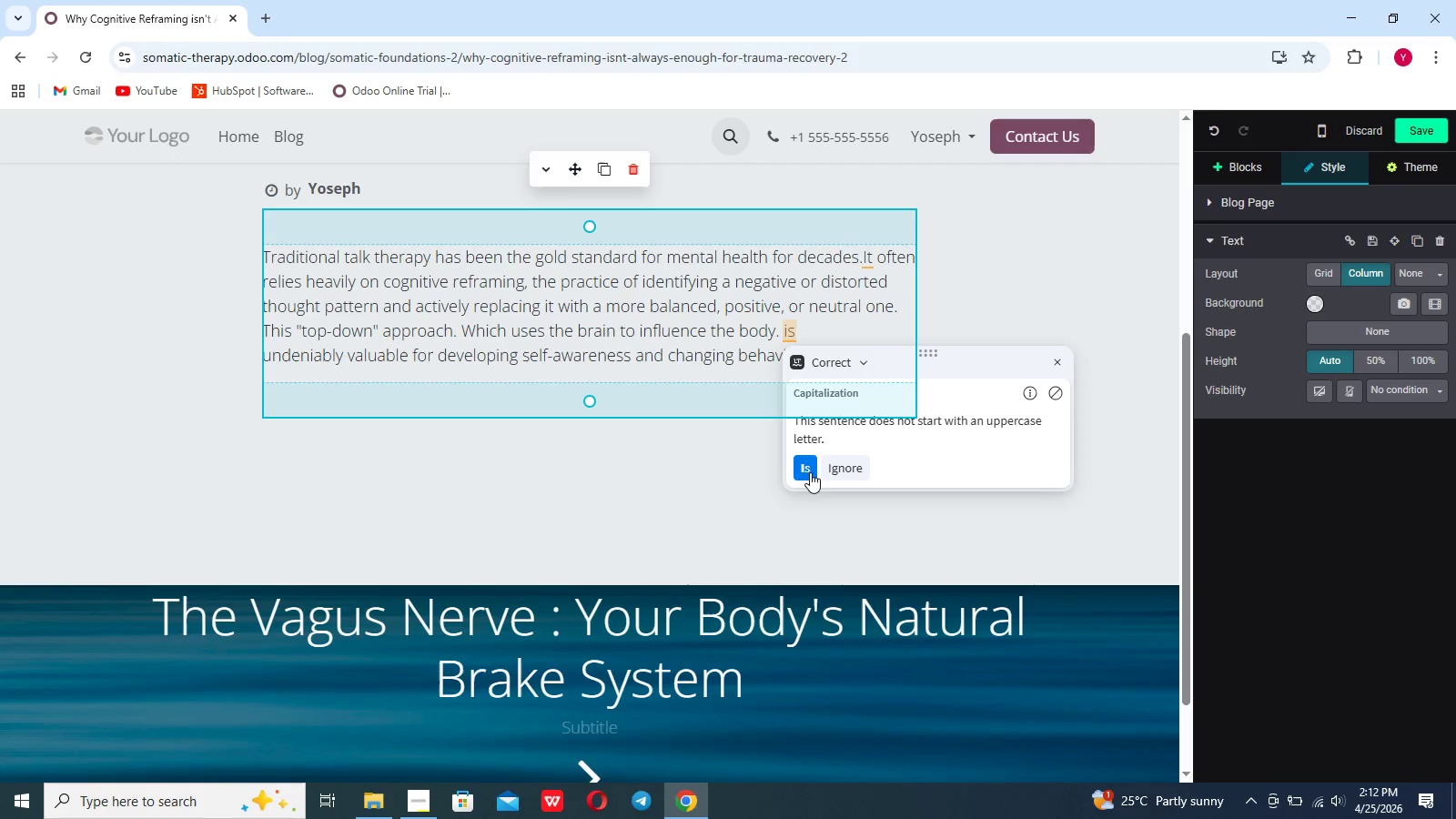 
left_click([810, 472])
 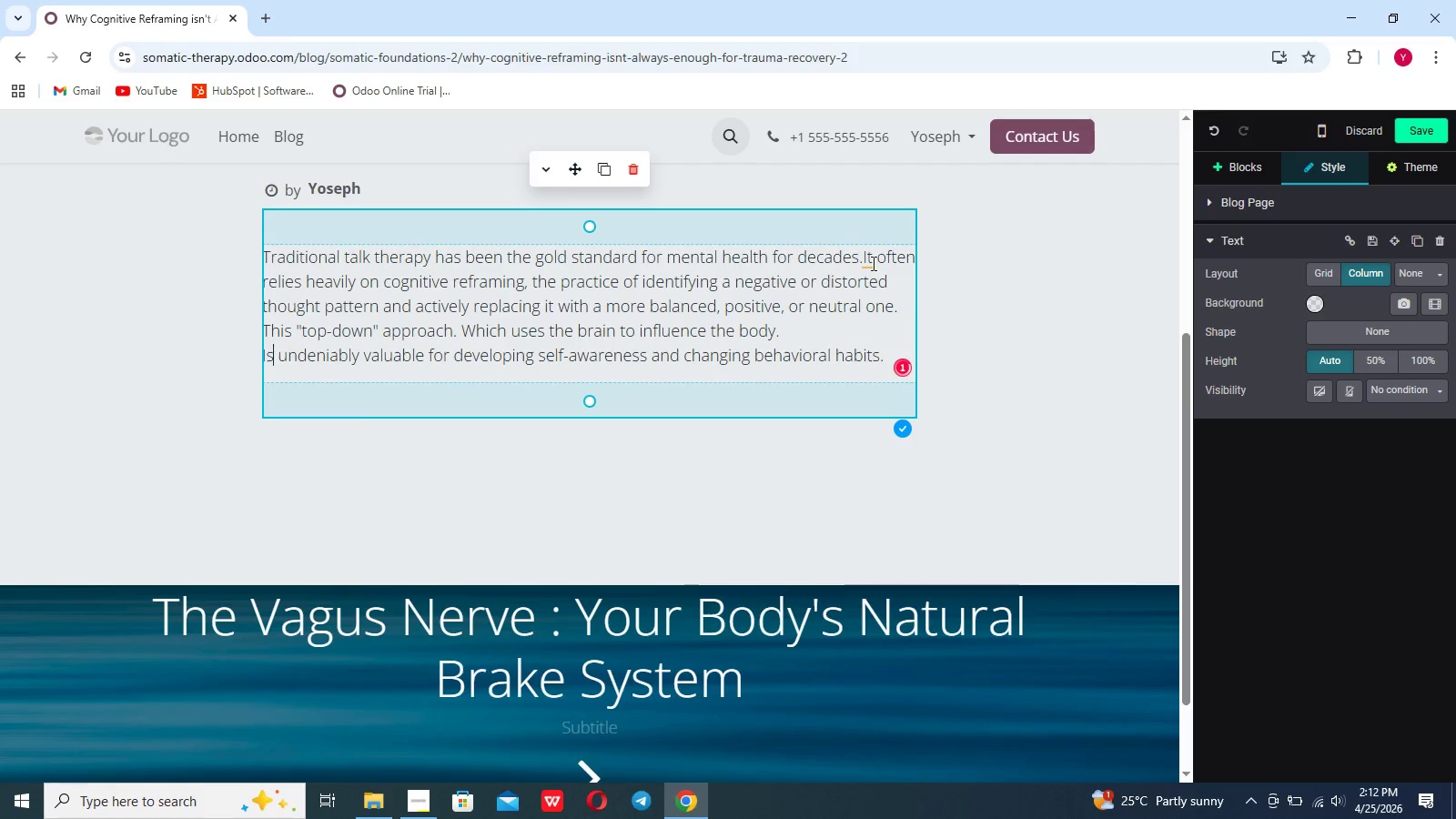 
left_click([872, 263])
 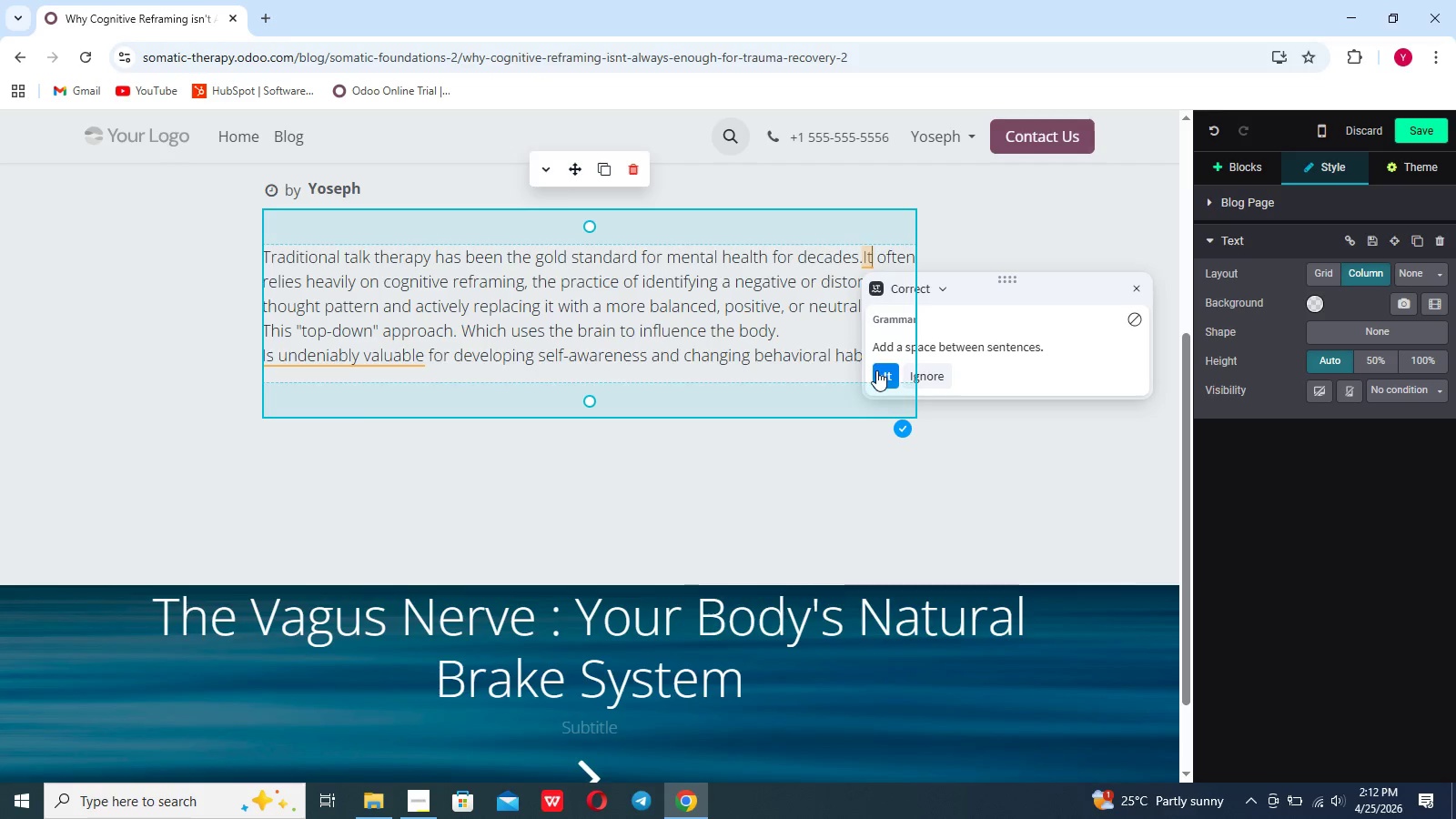 
left_click([876, 374])
 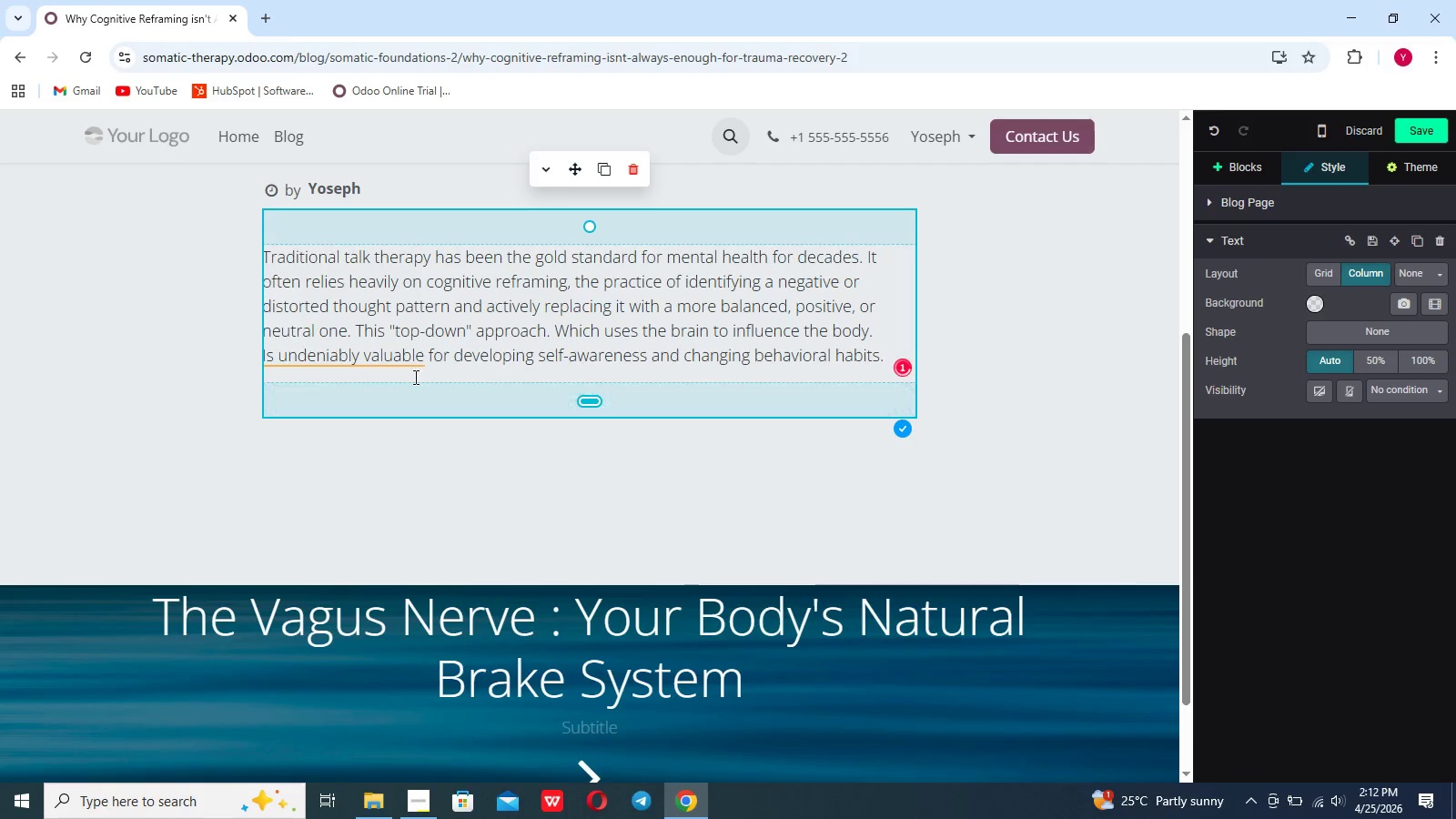 
left_click([406, 370])
 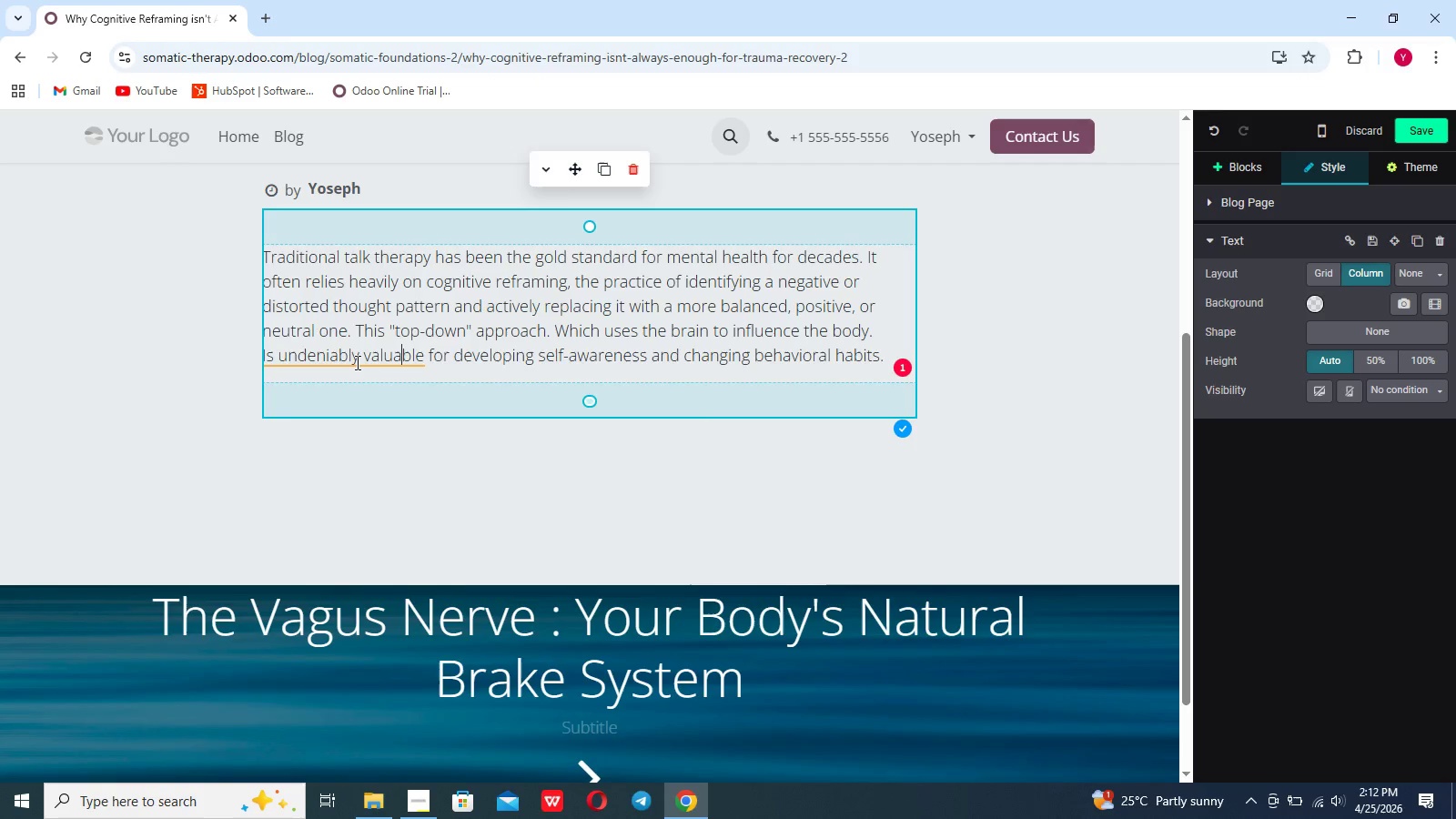 
left_click([356, 361])
 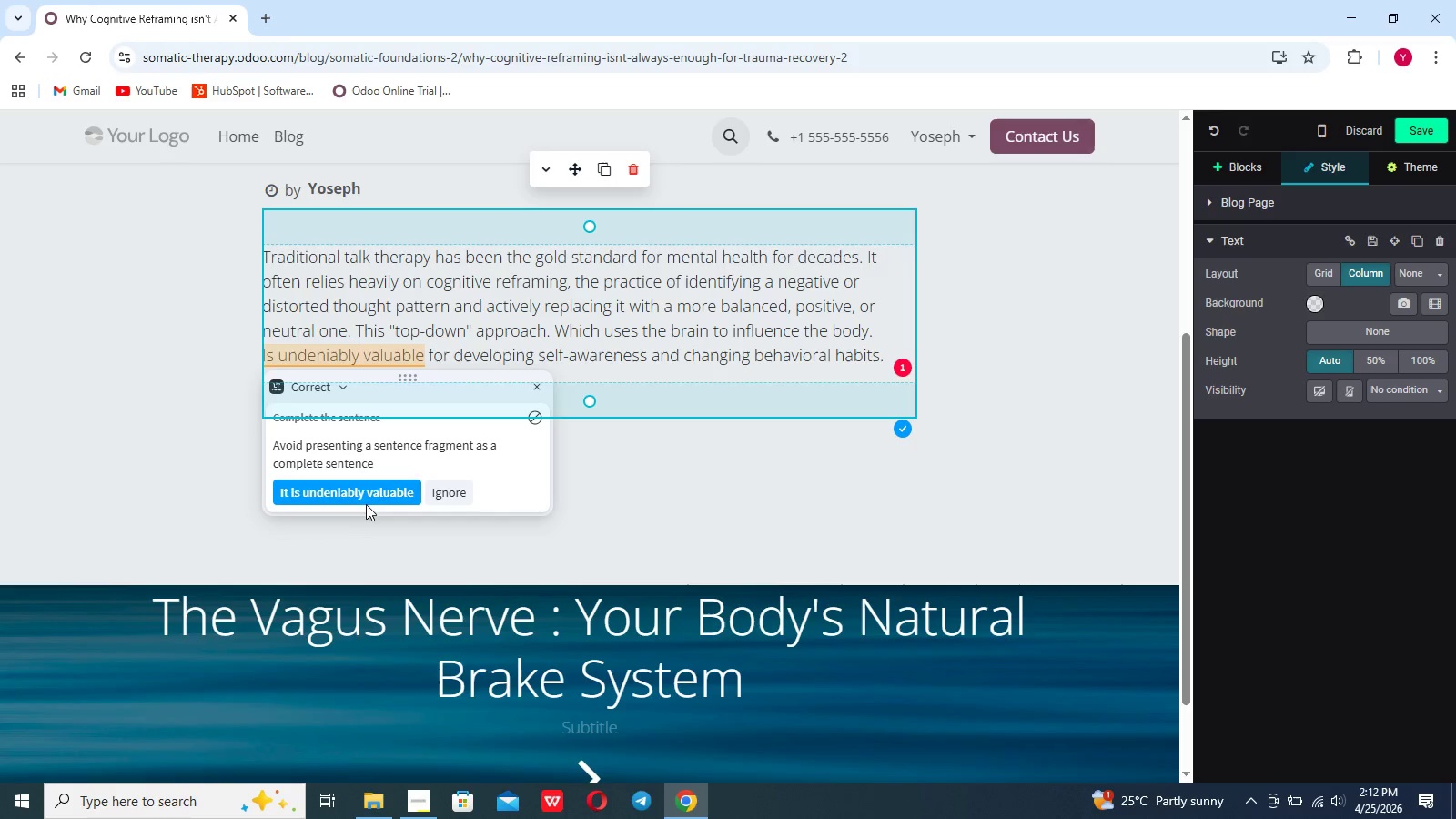 
left_click([366, 502])
 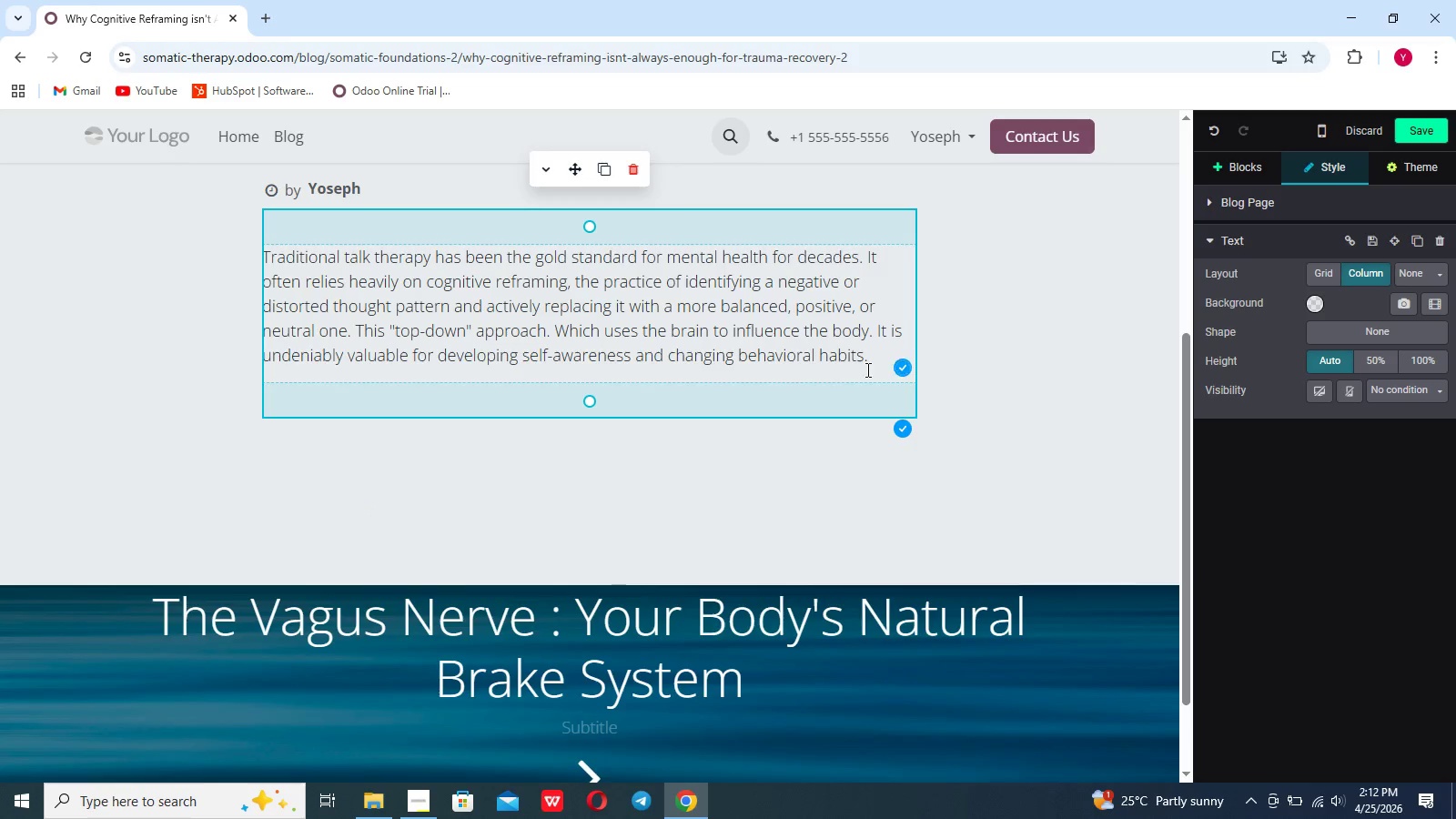 
left_click([869, 369])
 